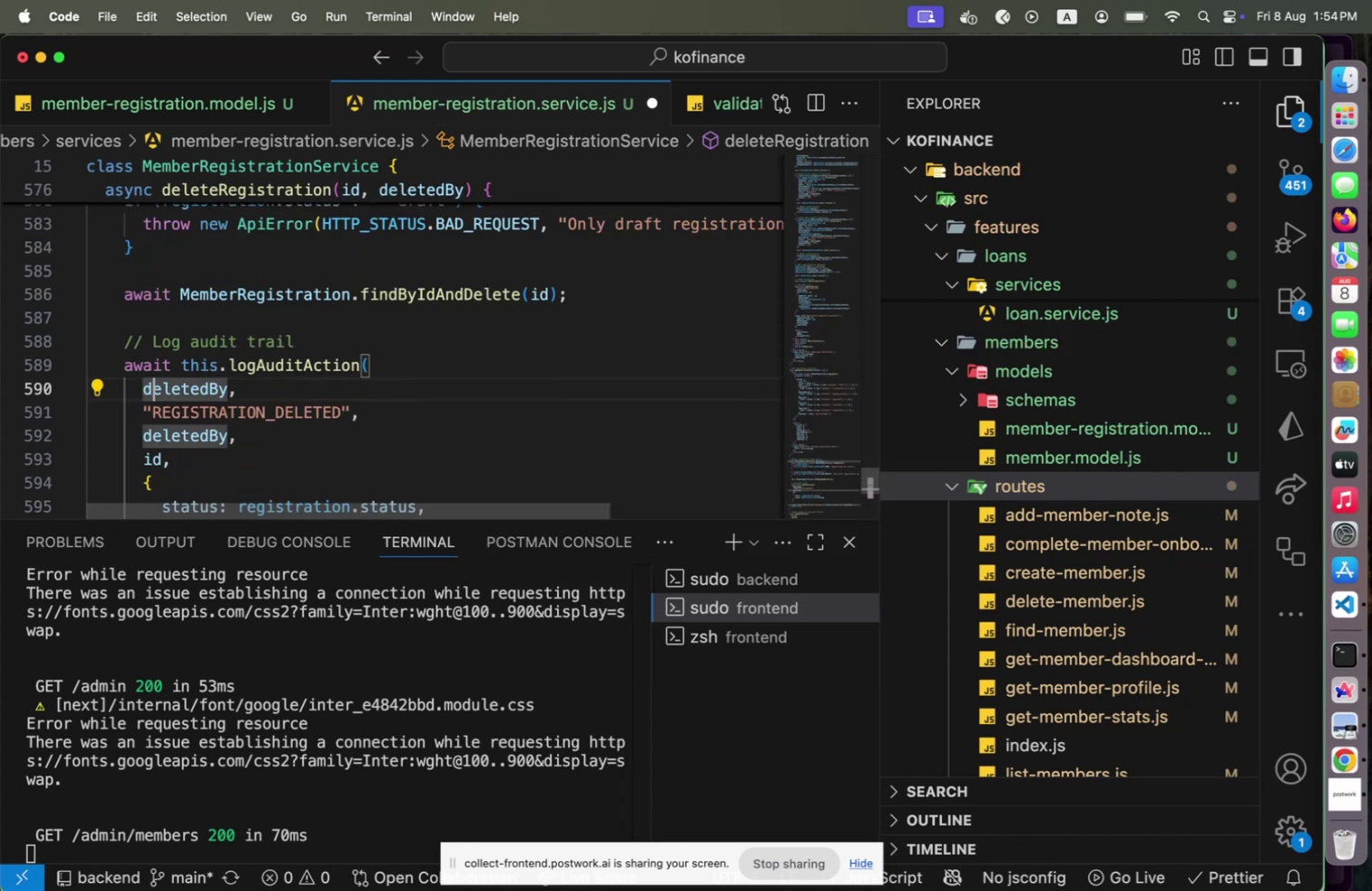 
key(Alt+OptionLeft)
 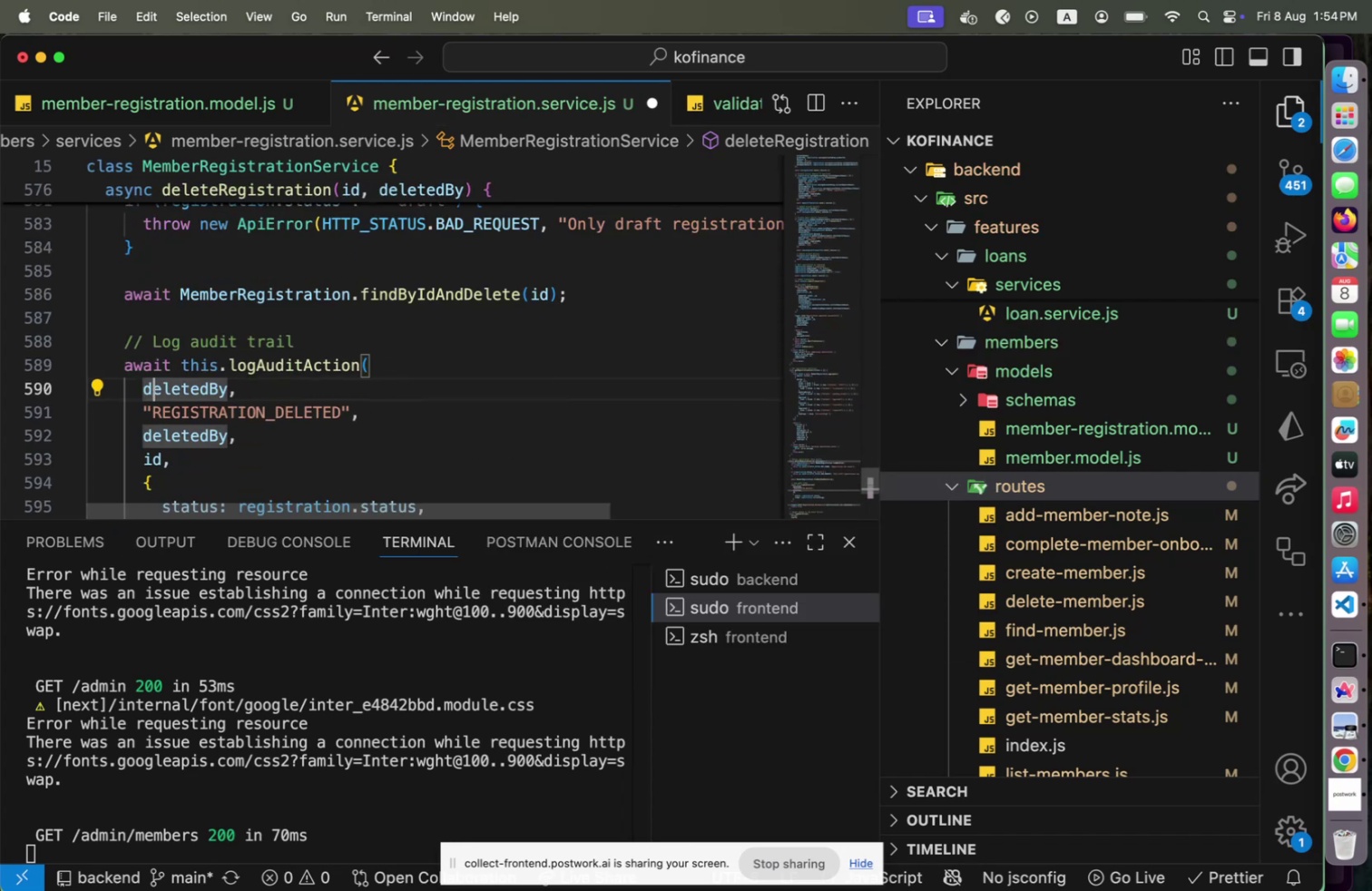 
key(Alt+ArrowDown)
 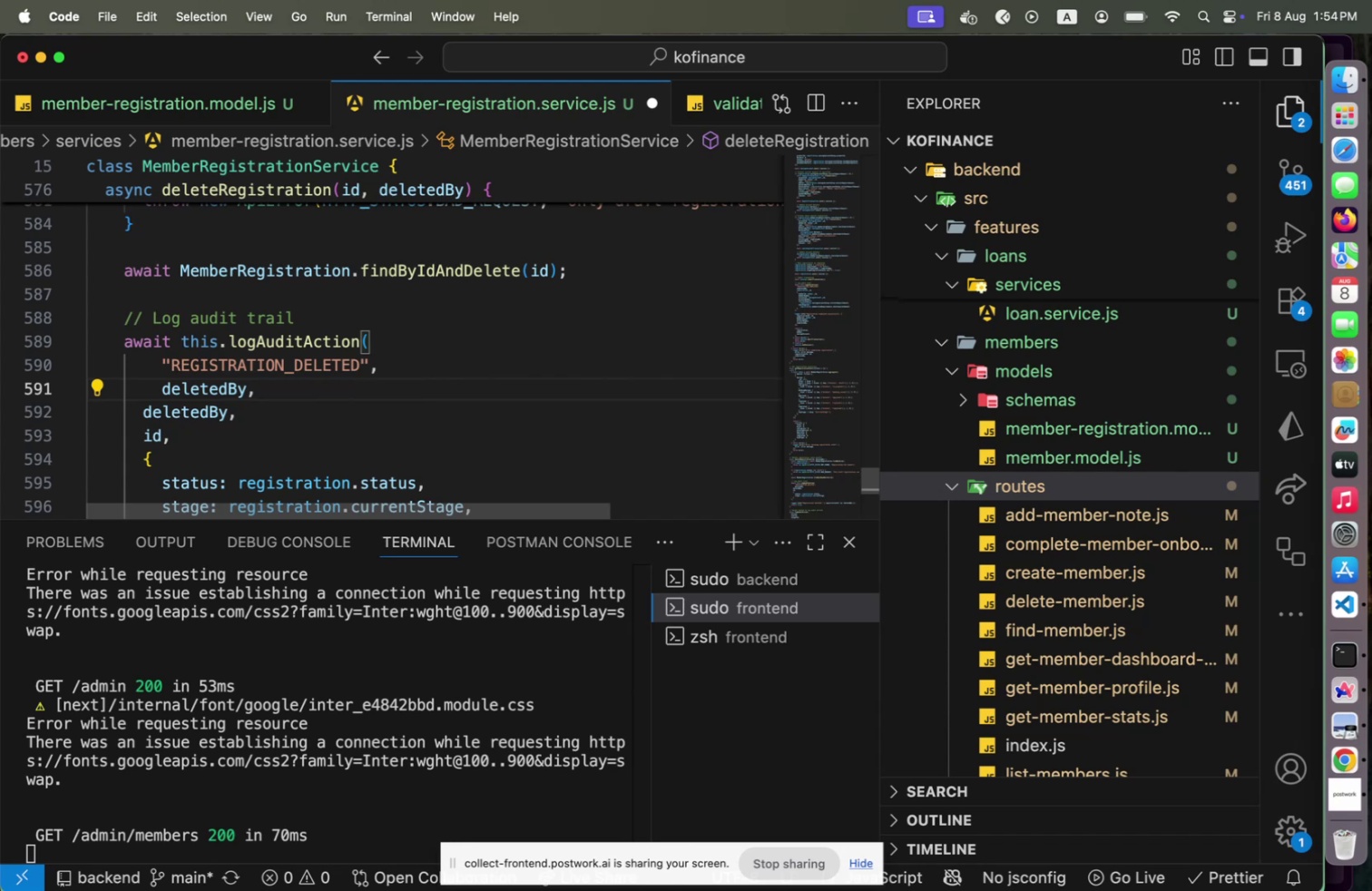 
key(Home)
 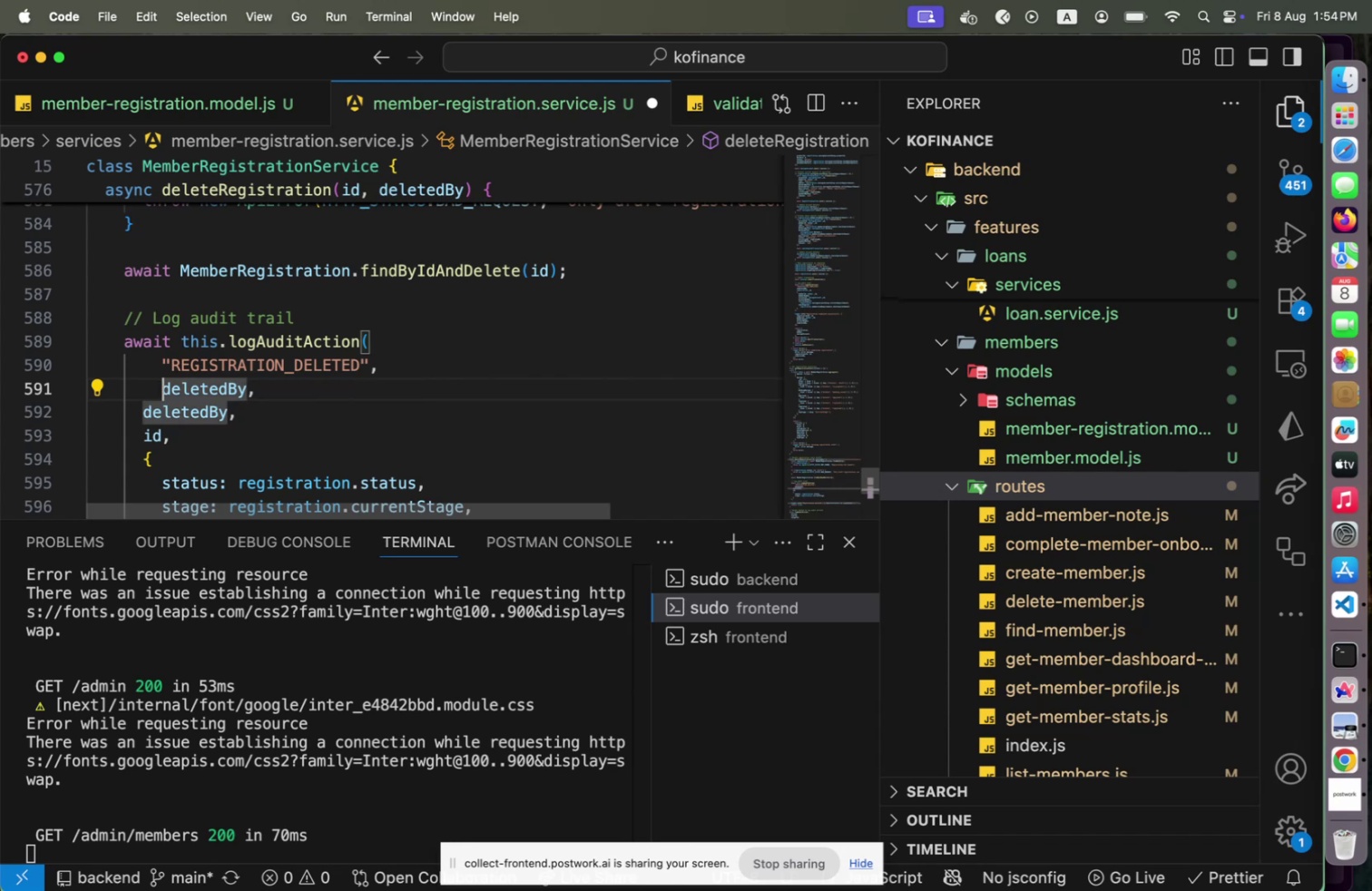 
key(Shift+ShiftLeft)
 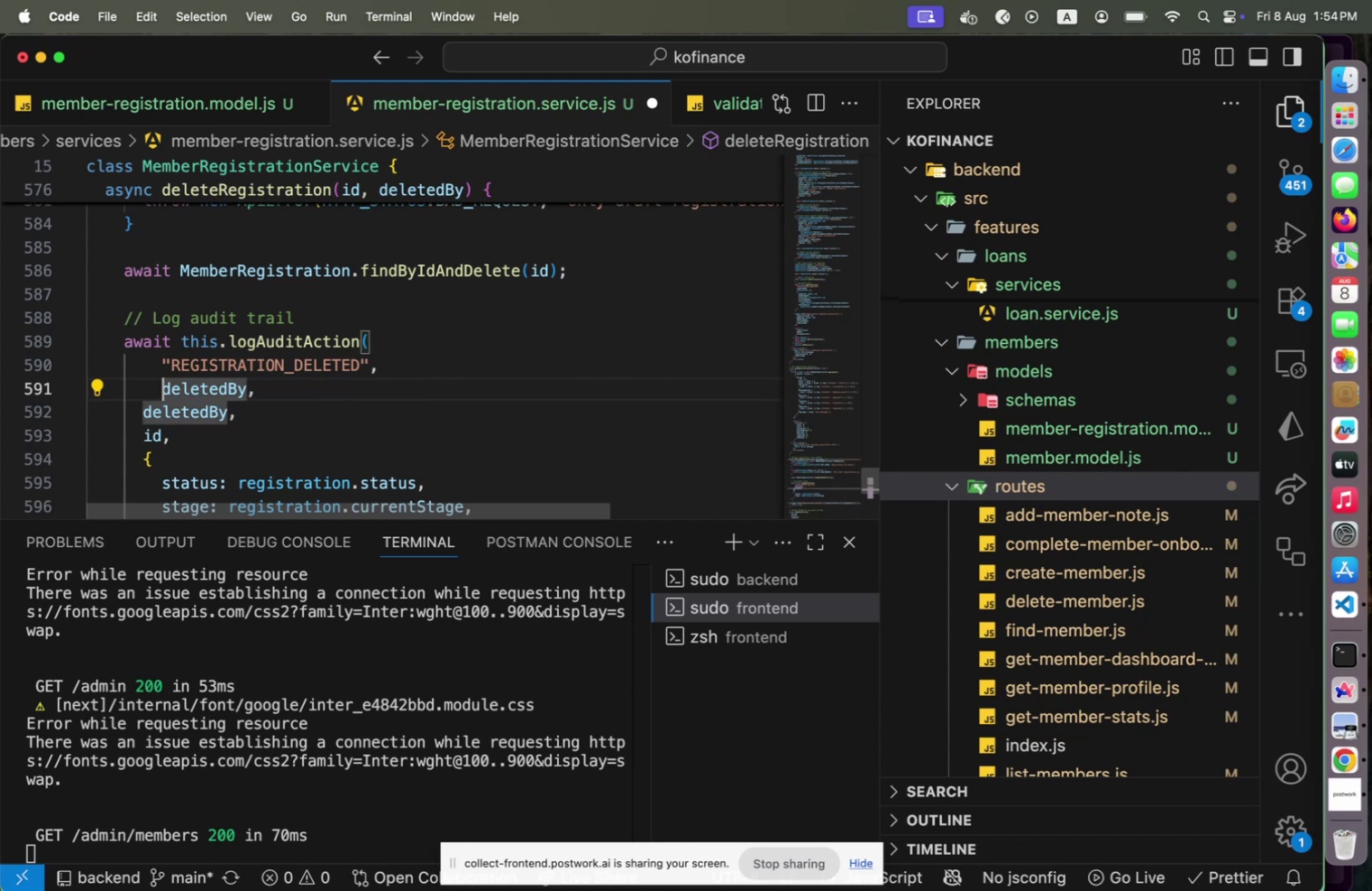 
key(Shift+End)
 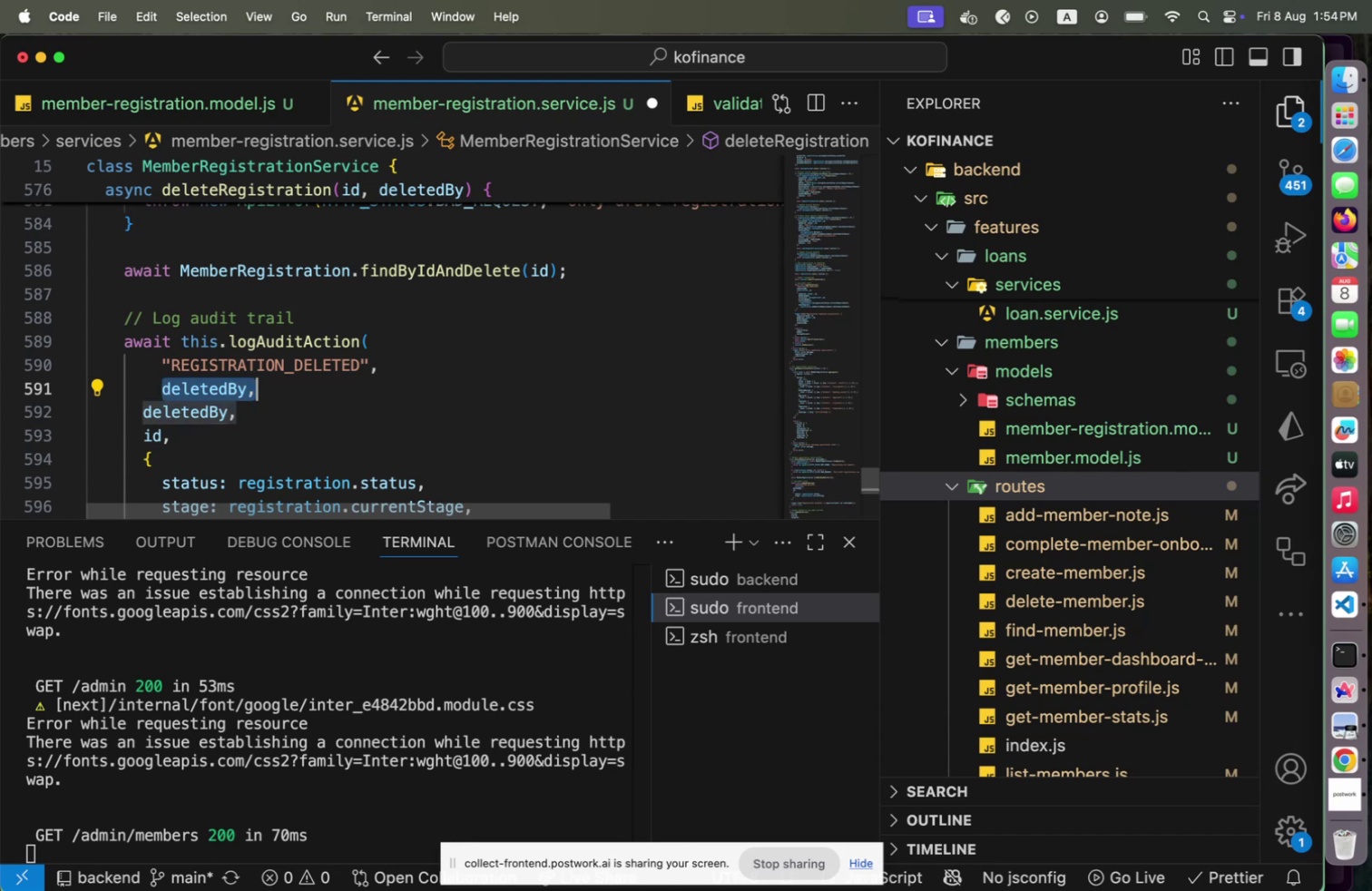 
key(Backspace)
 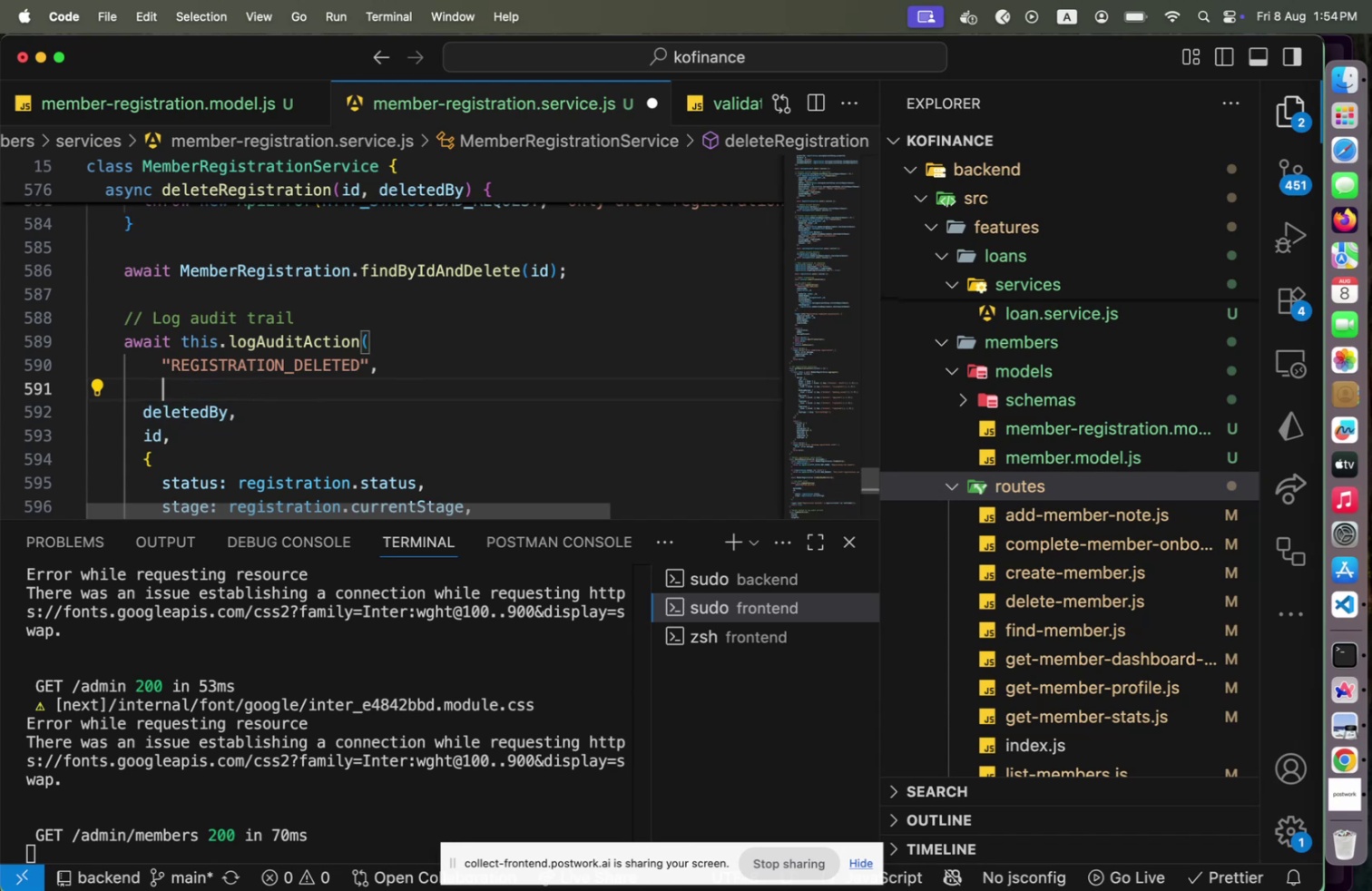 
key(Shift+Home)
 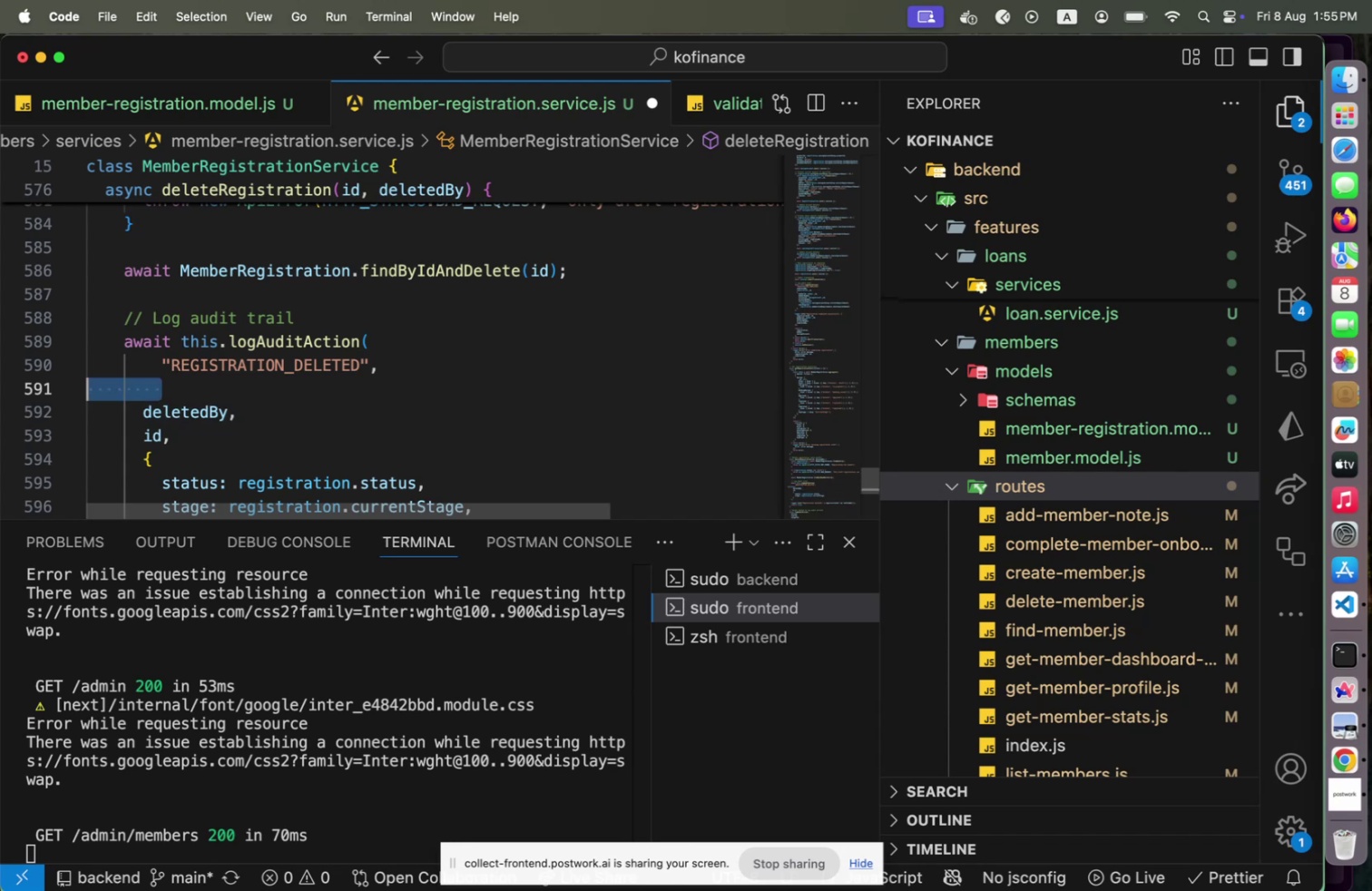 
key(Backspace)
 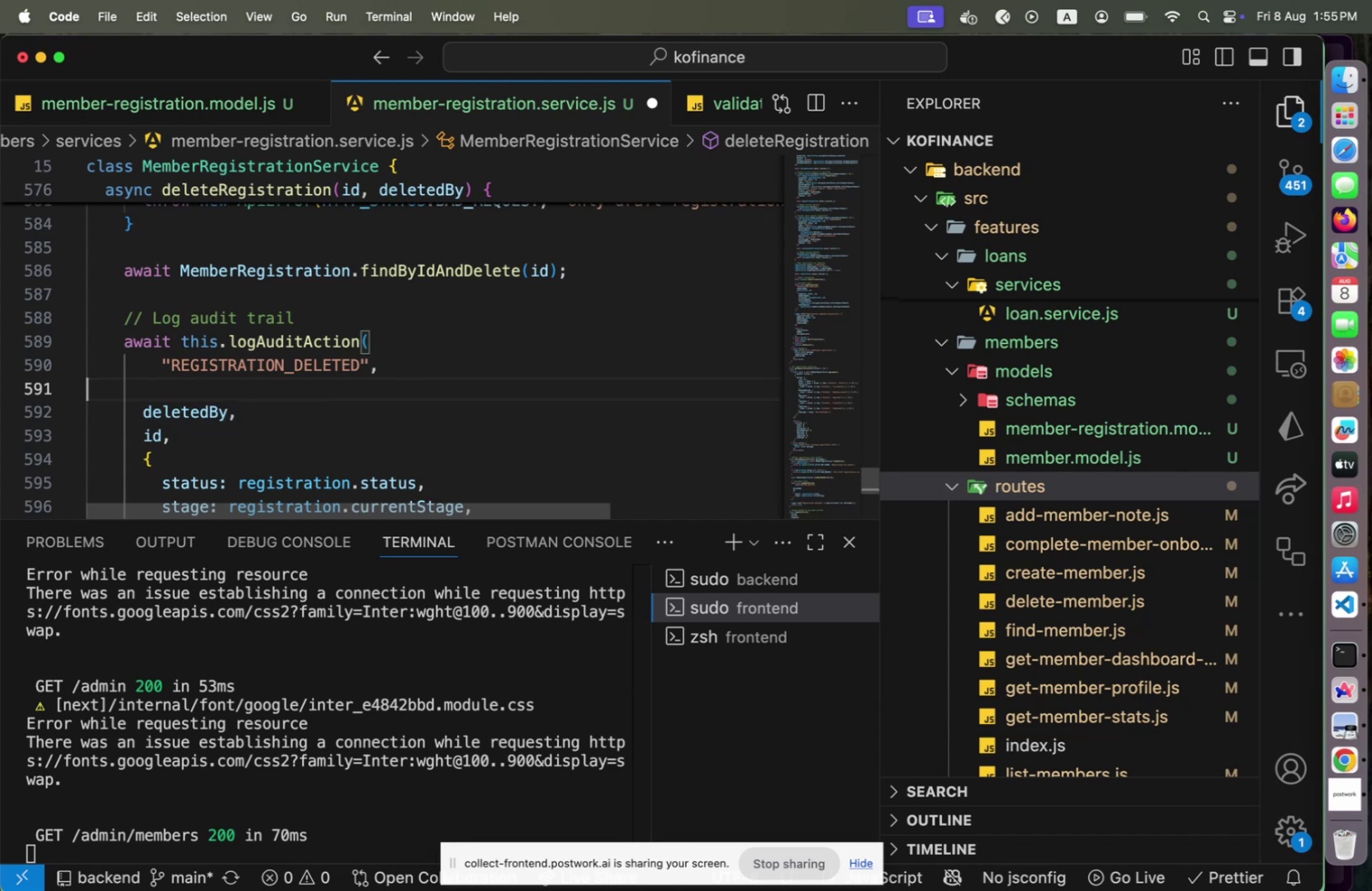 
key(Backspace)
 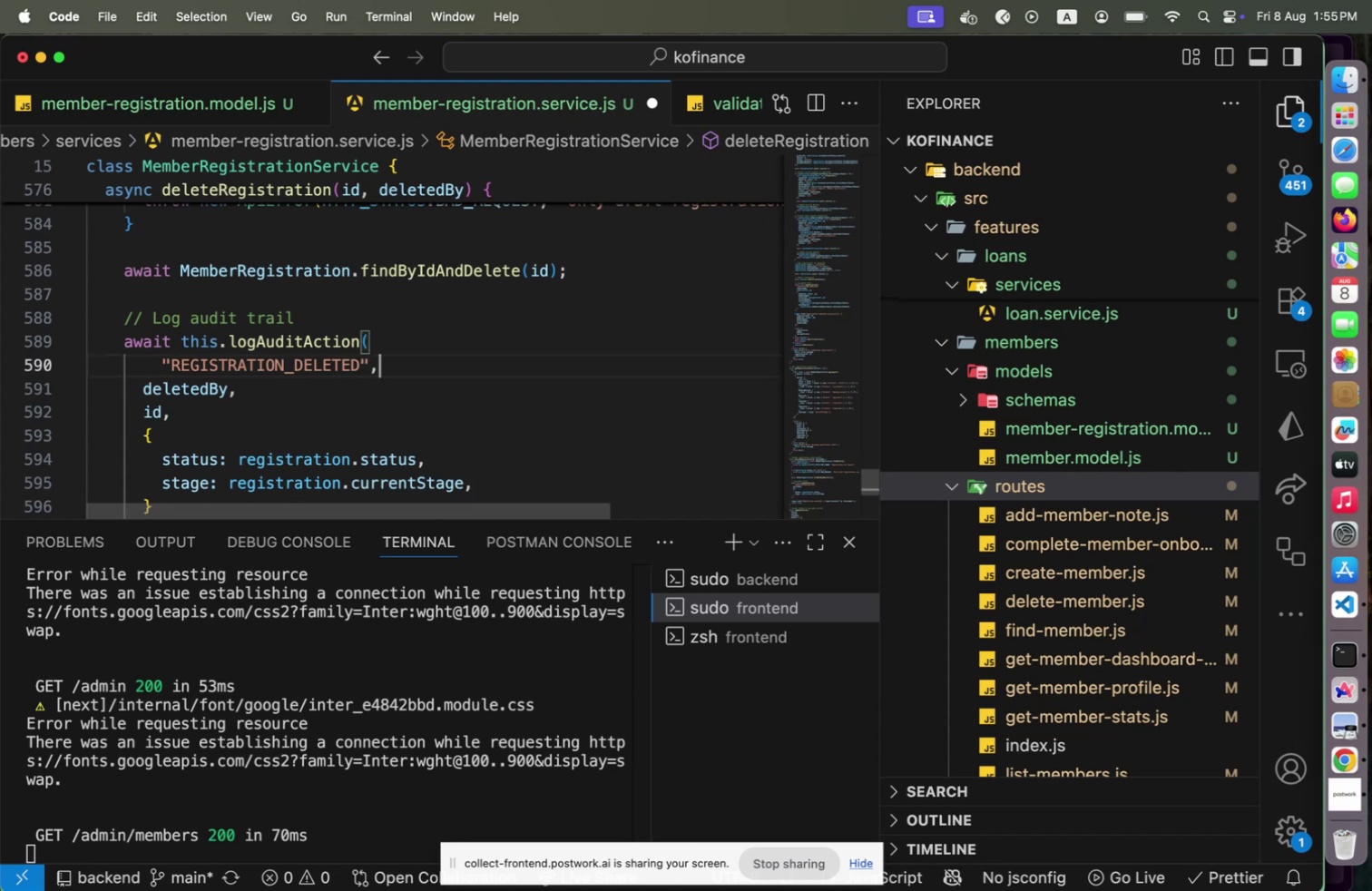 
key(ArrowDown)
 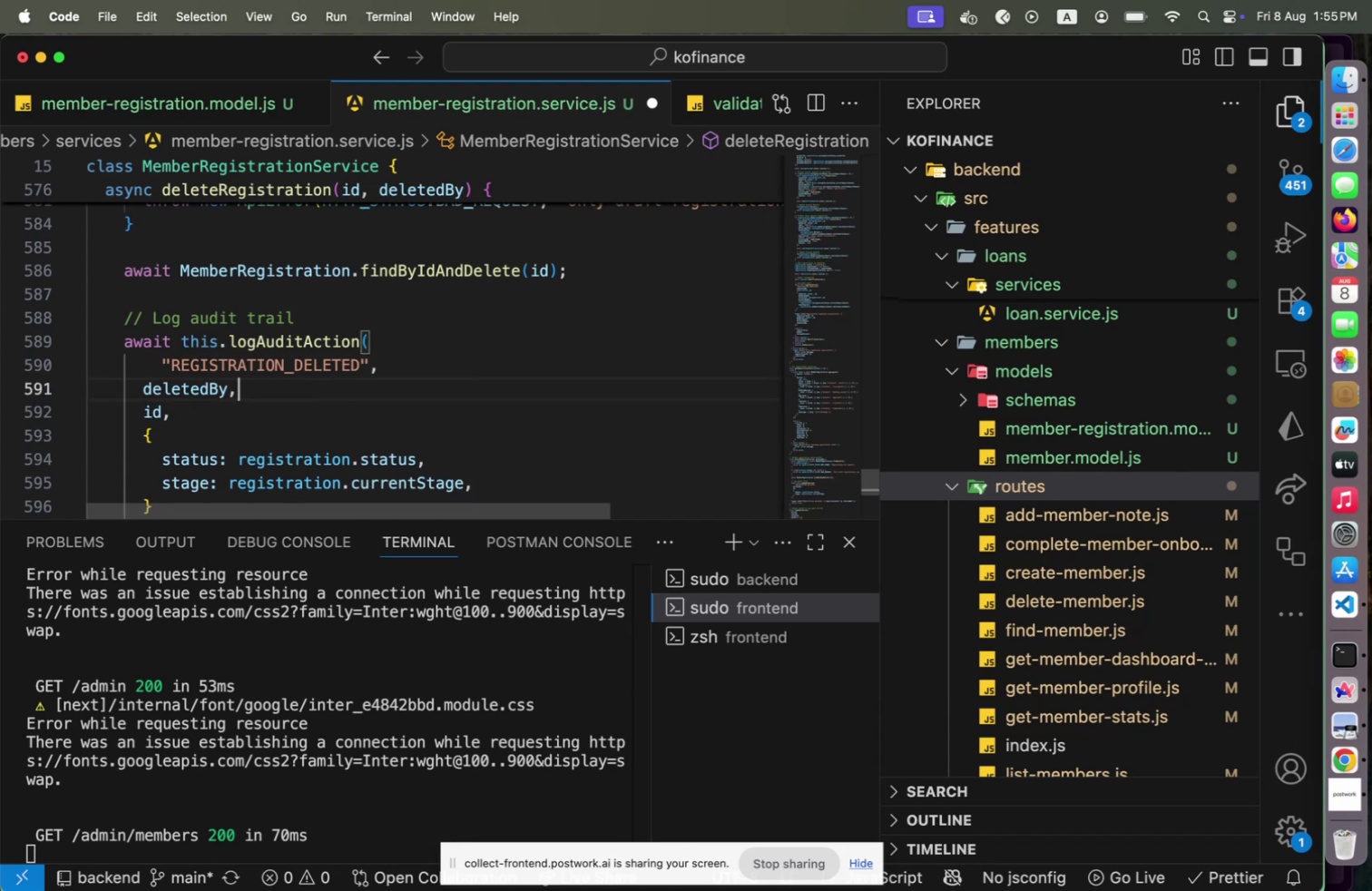 
key(ArrowDown)
 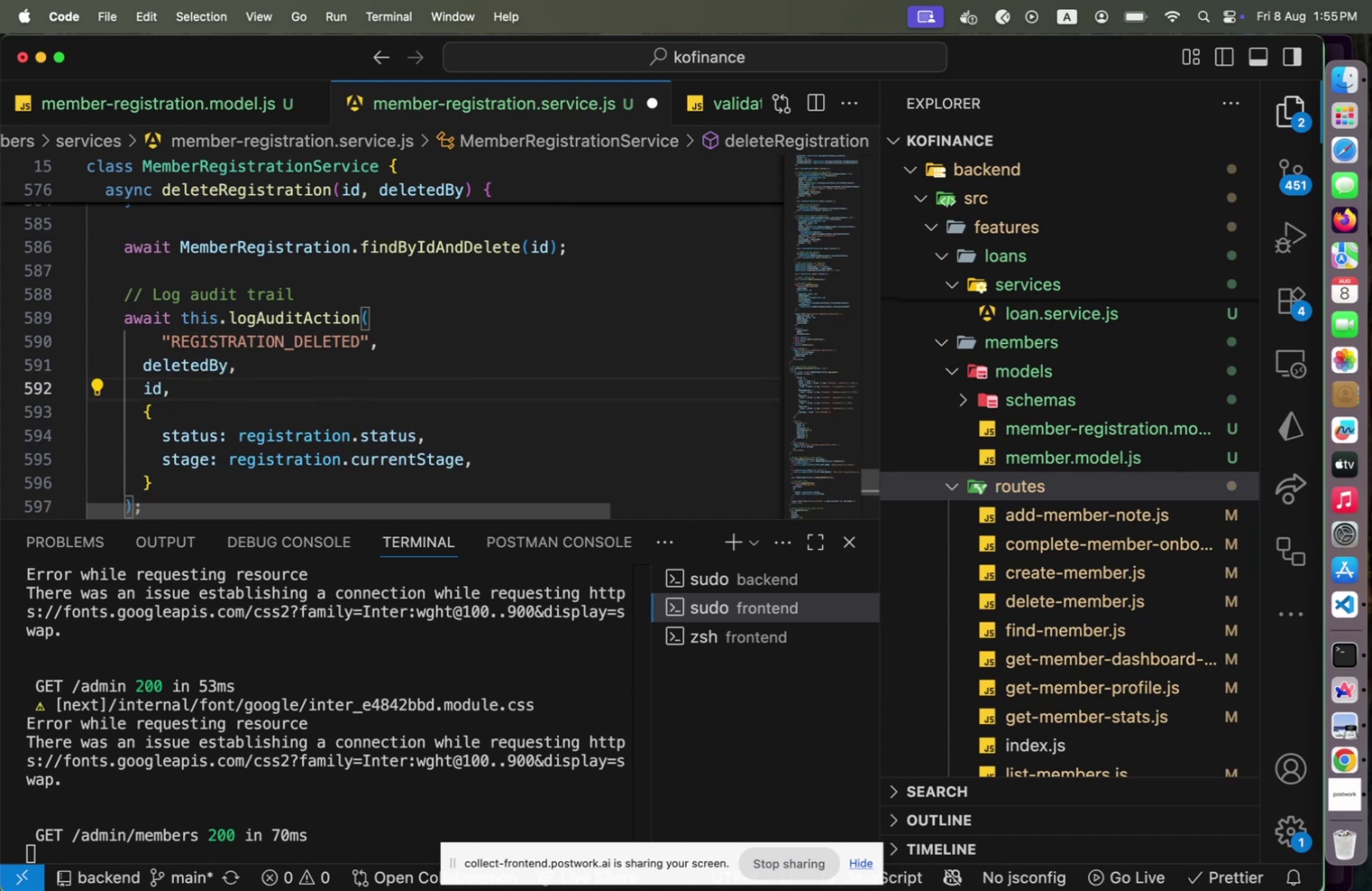 
key(ArrowDown)
 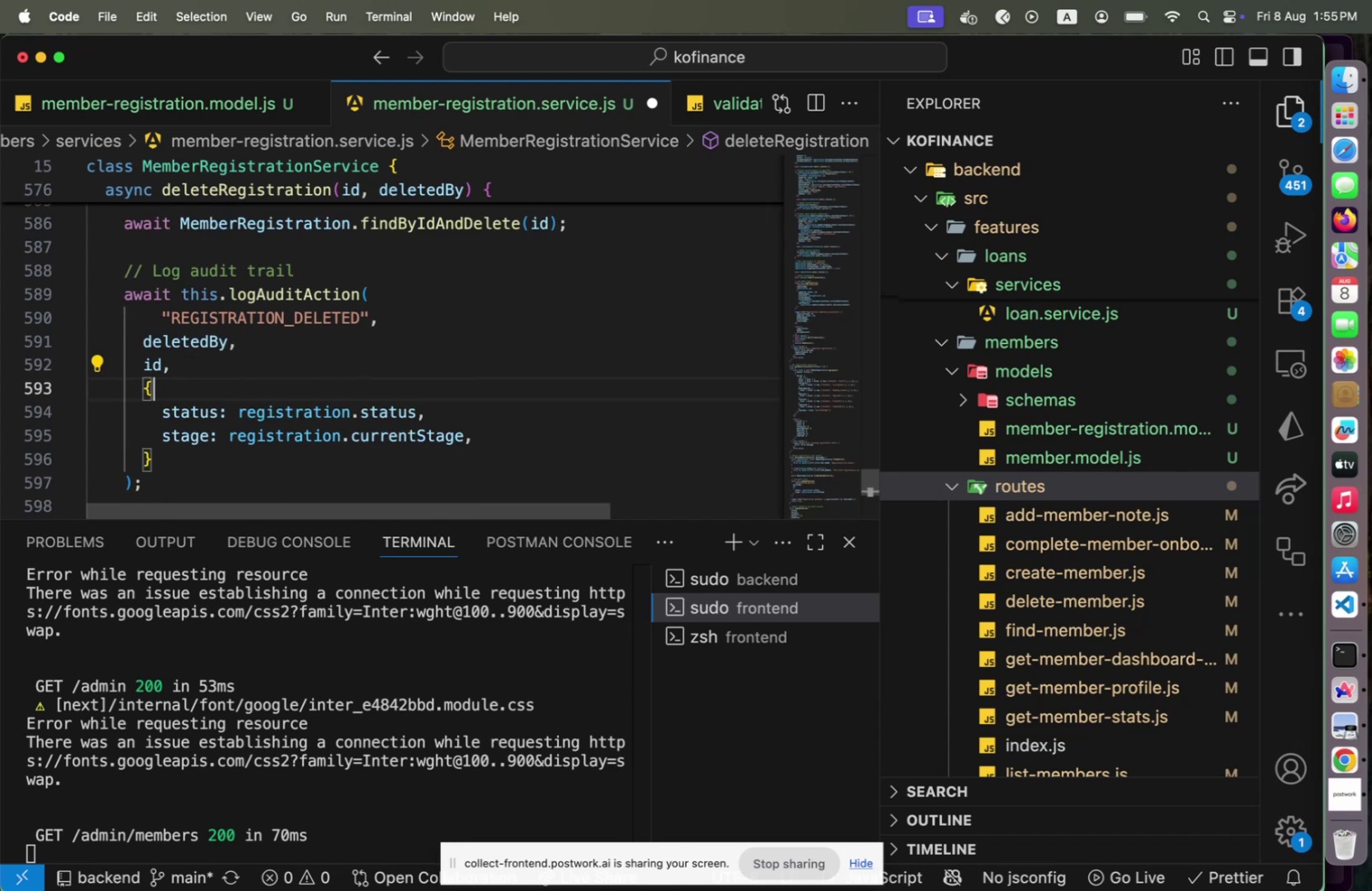 
key(ArrowDown)
 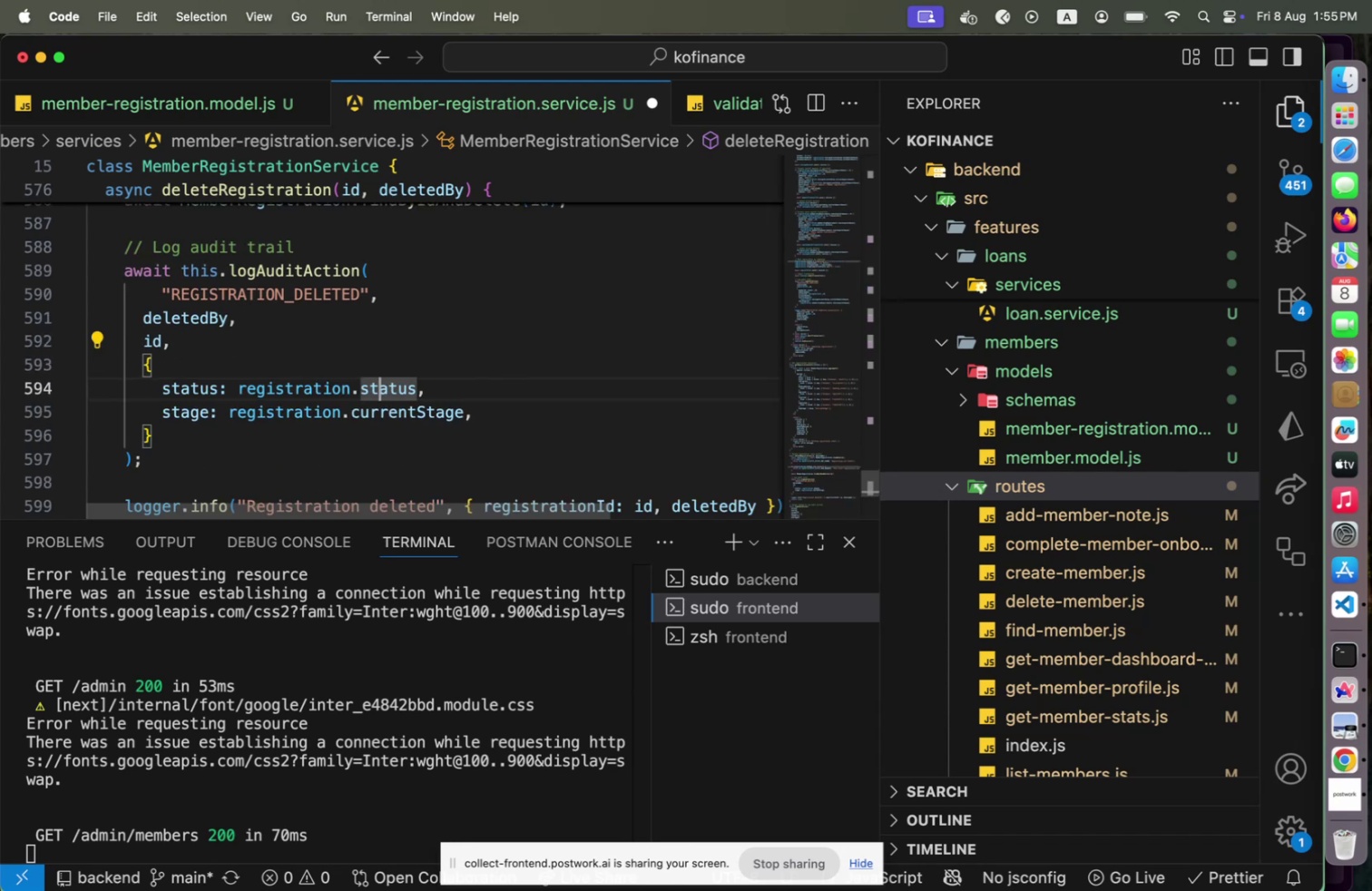 
key(ArrowDown)
 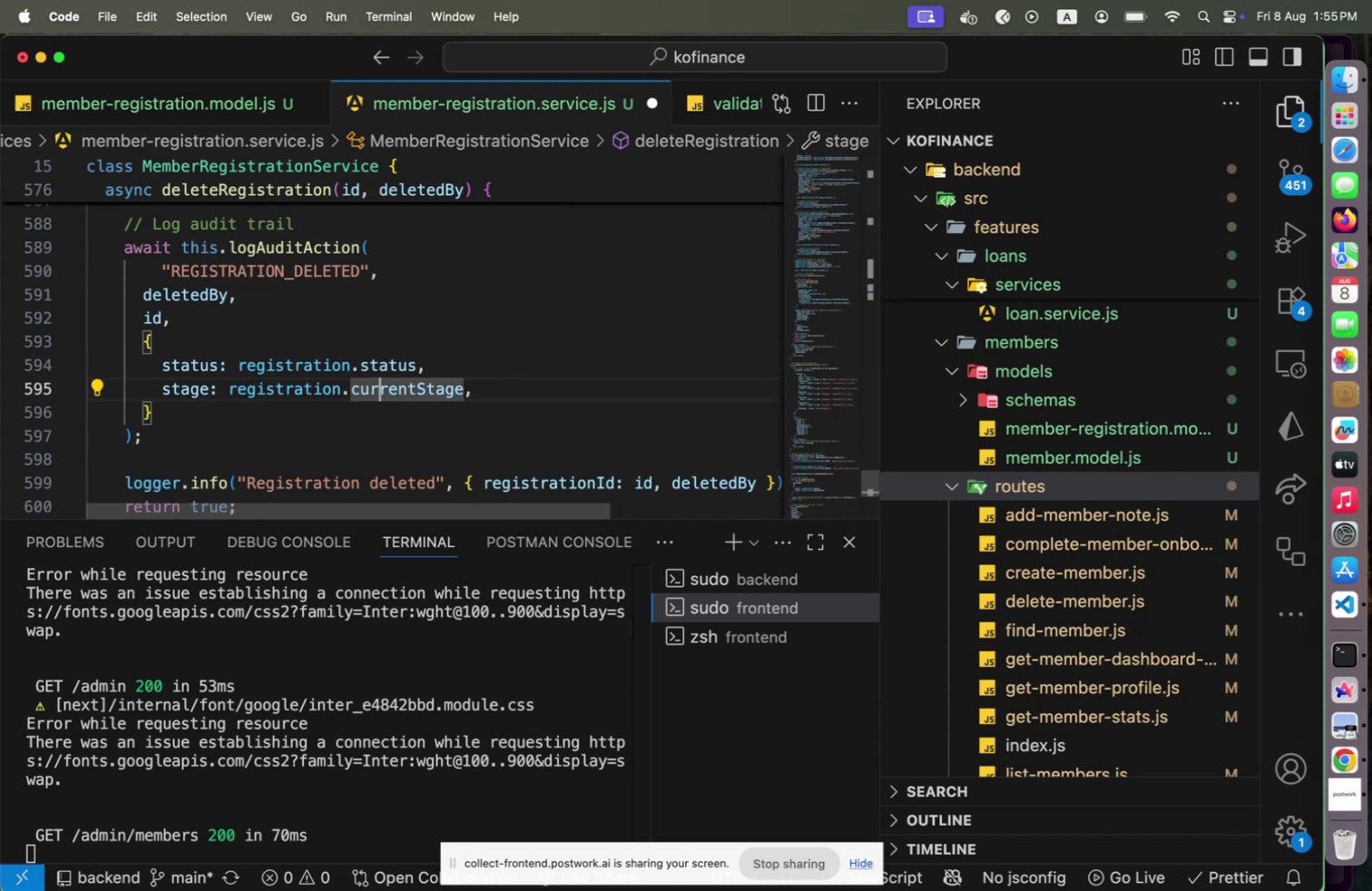 
key(ArrowDown)
 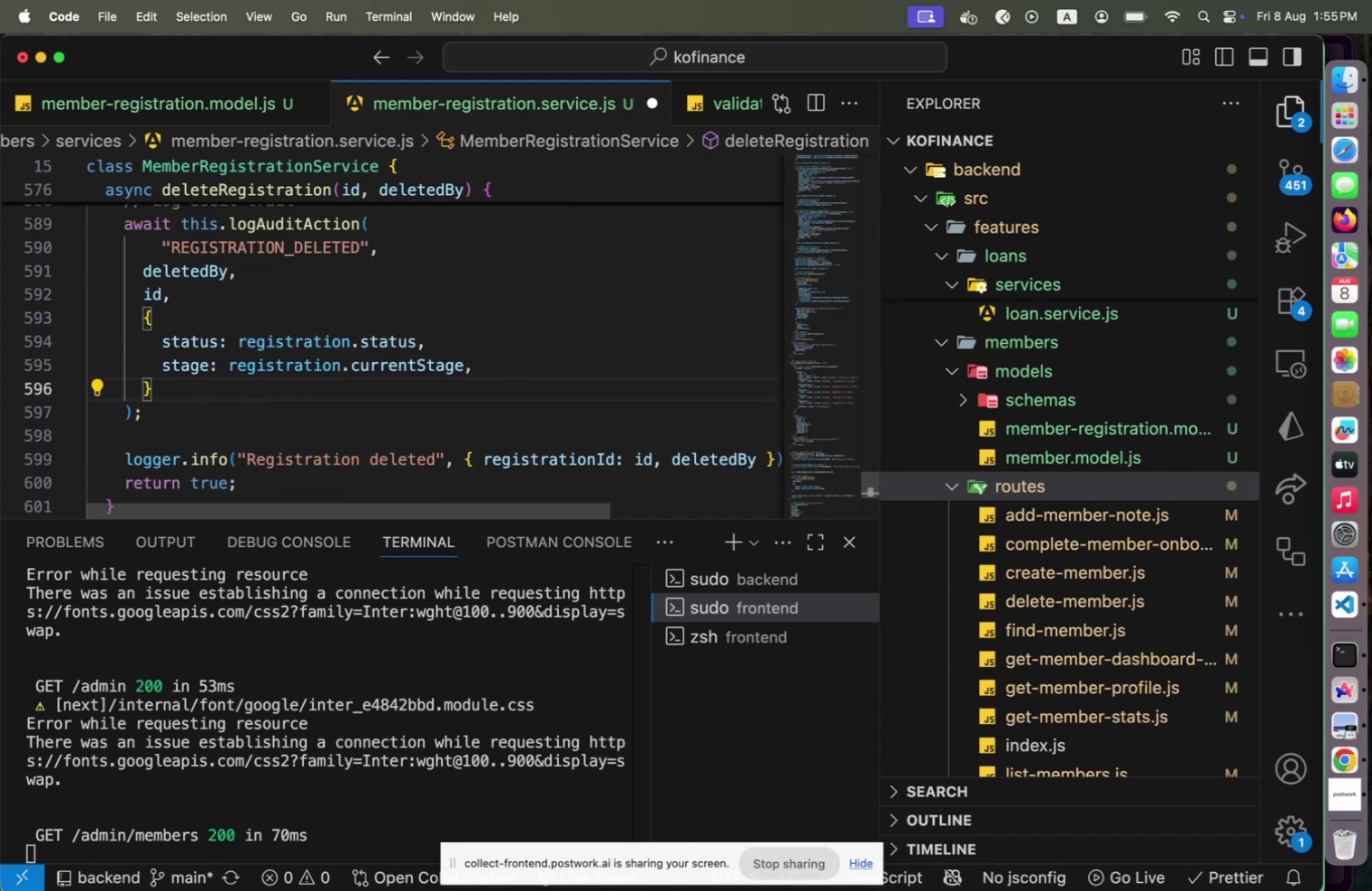 
key(Comma)
 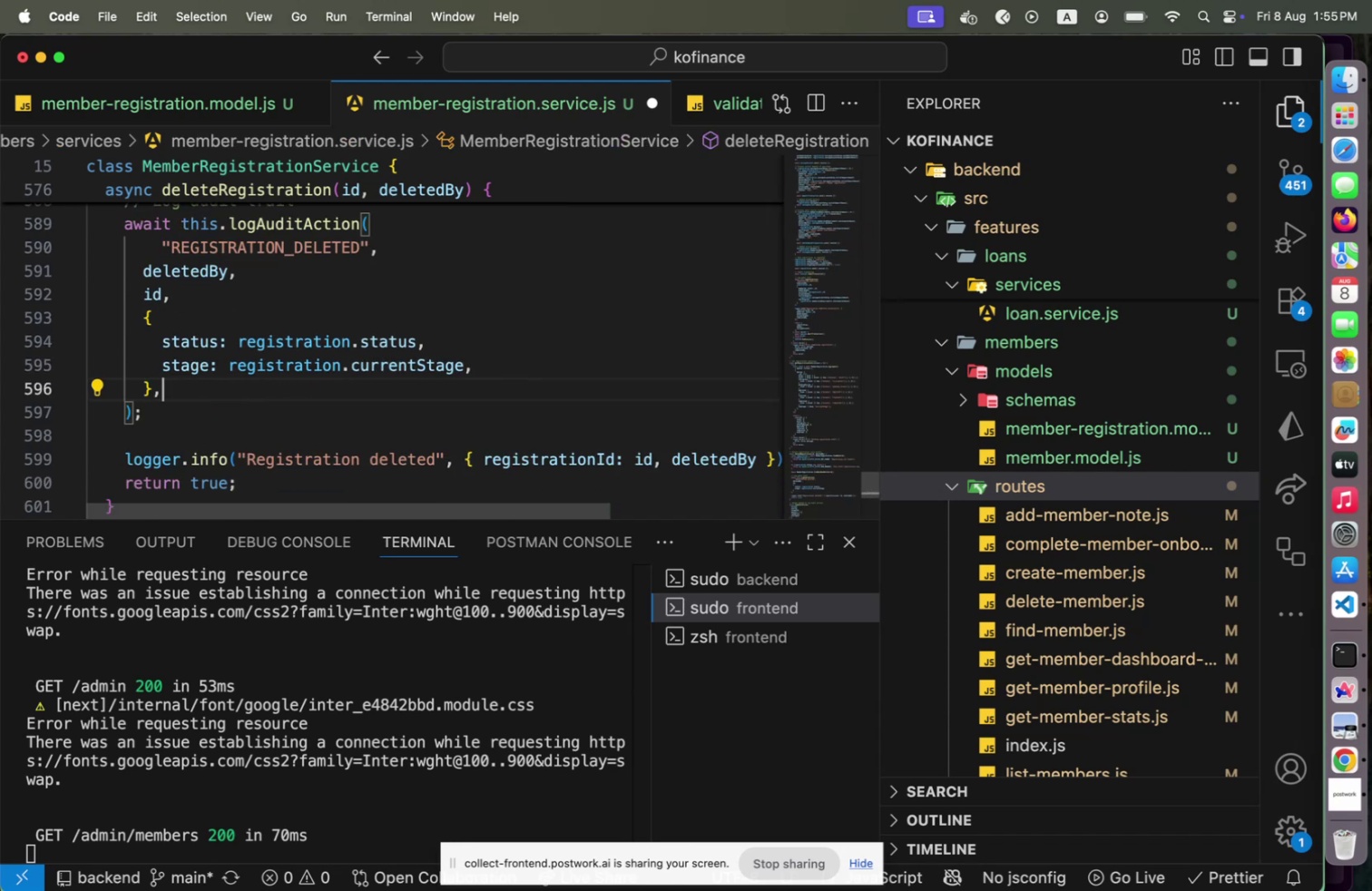 
key(Enter)
 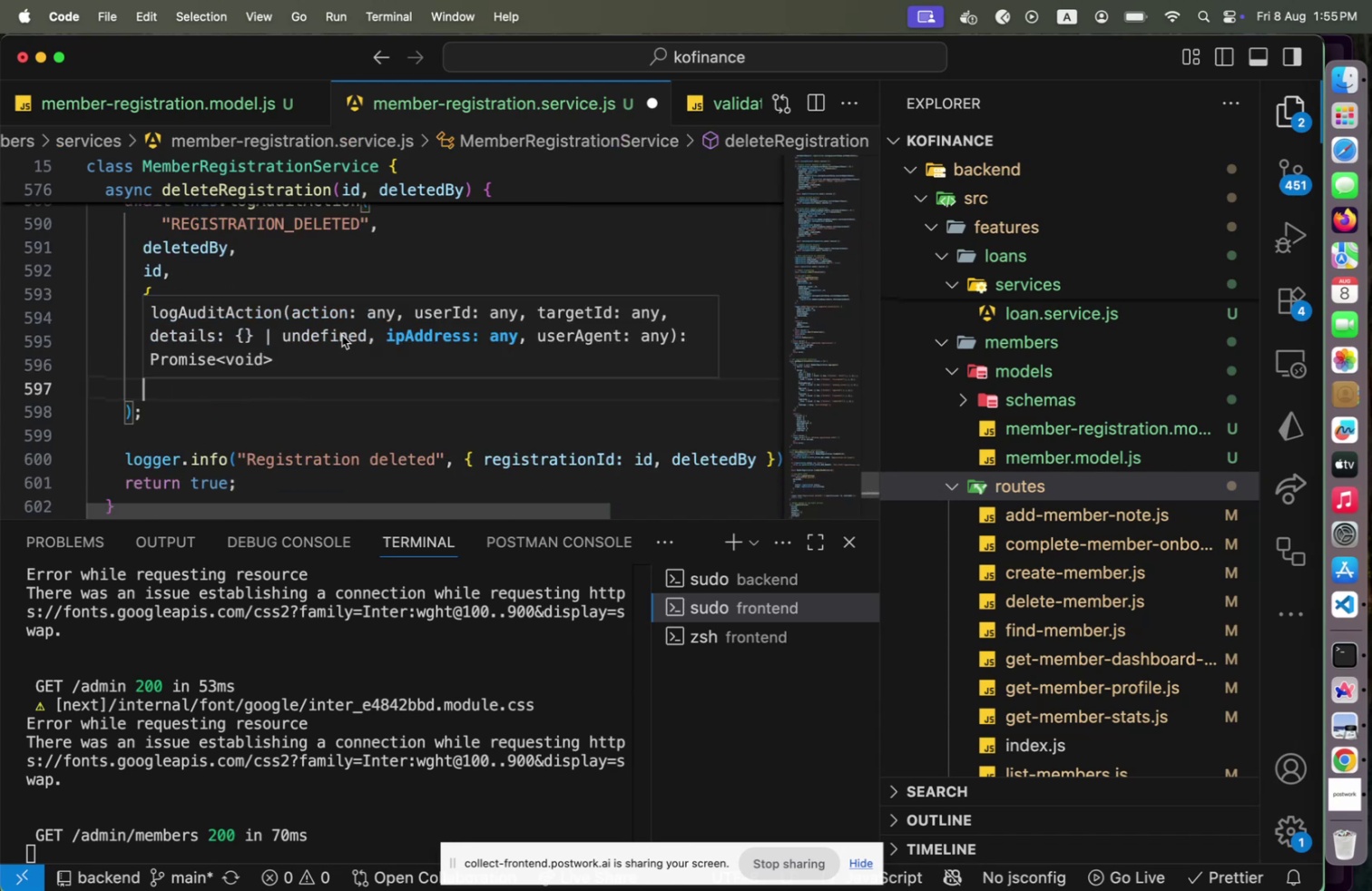 
left_click([279, 401])
 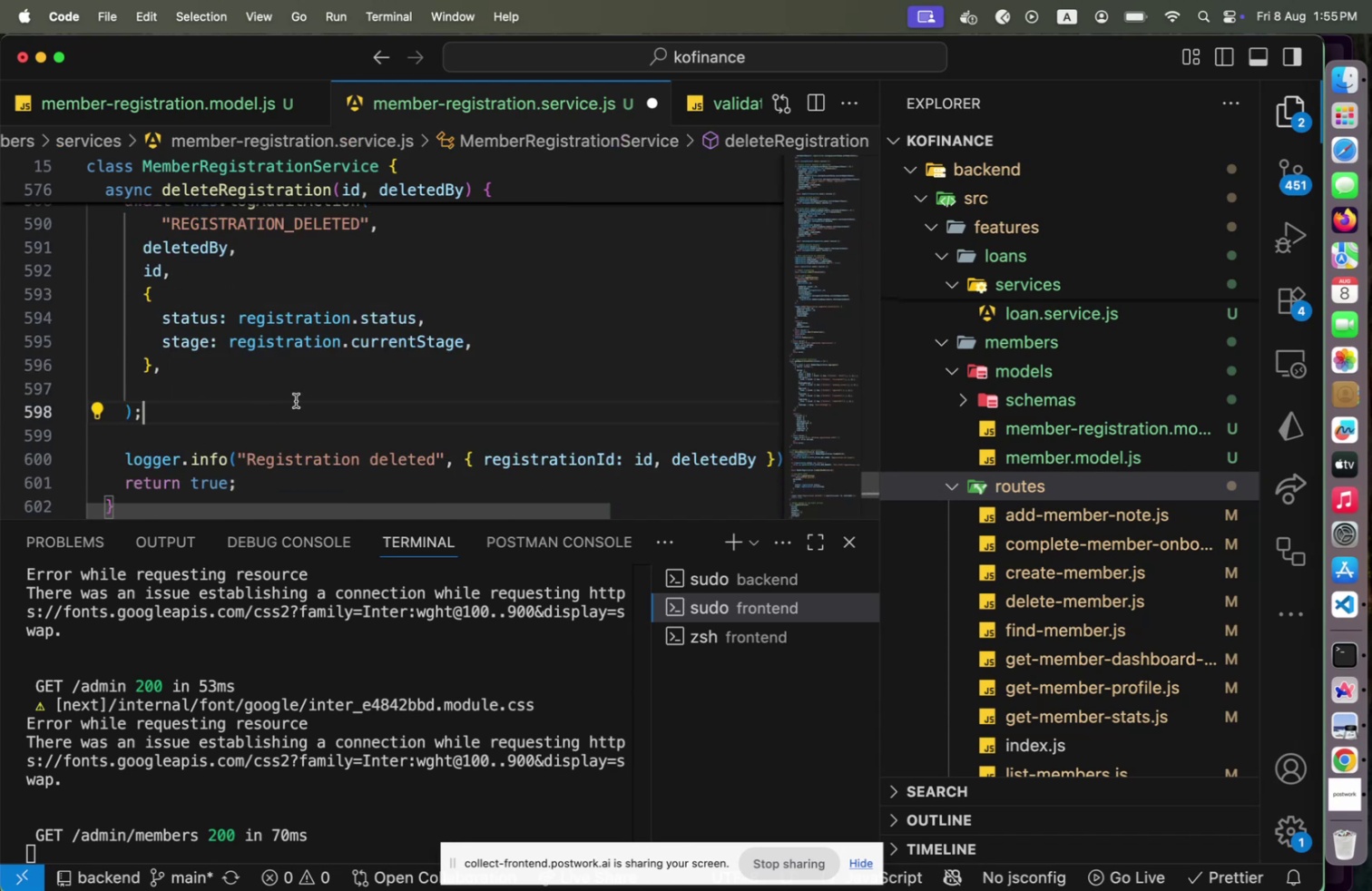 
scroll: coordinate [299, 401], scroll_direction: up, amount: 8.0
 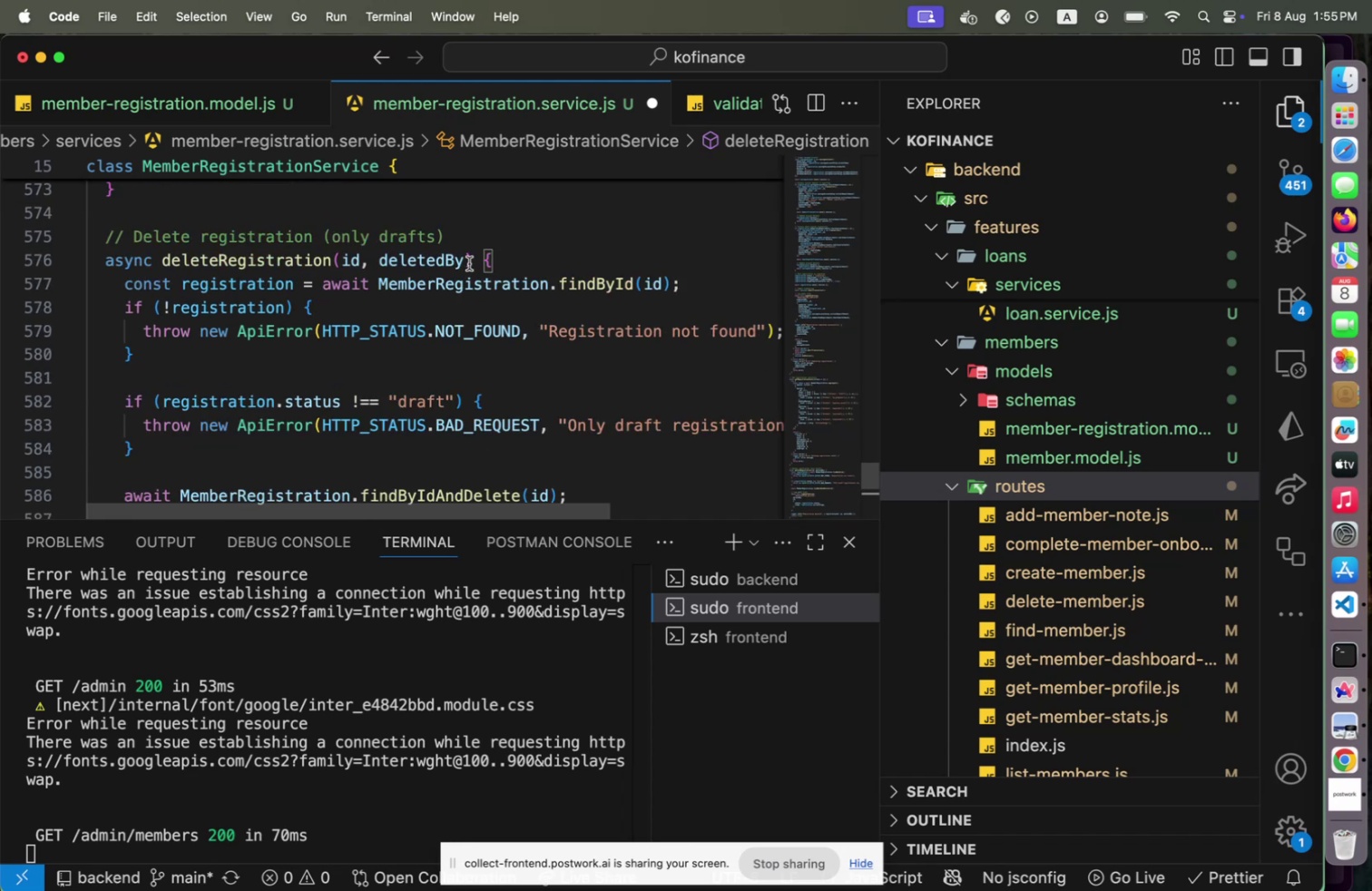 
left_click([466, 260])
 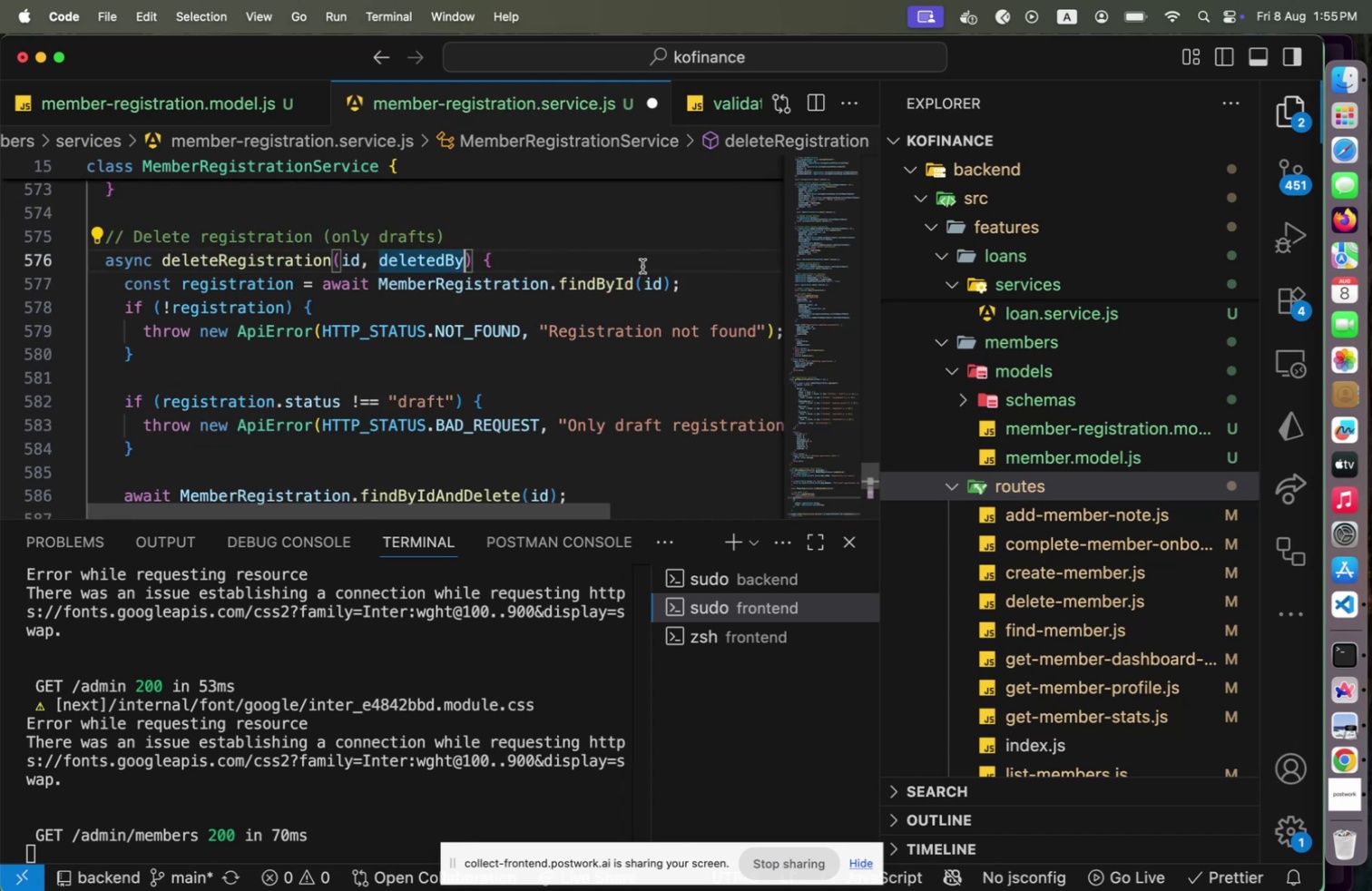 
type(, requestD)
 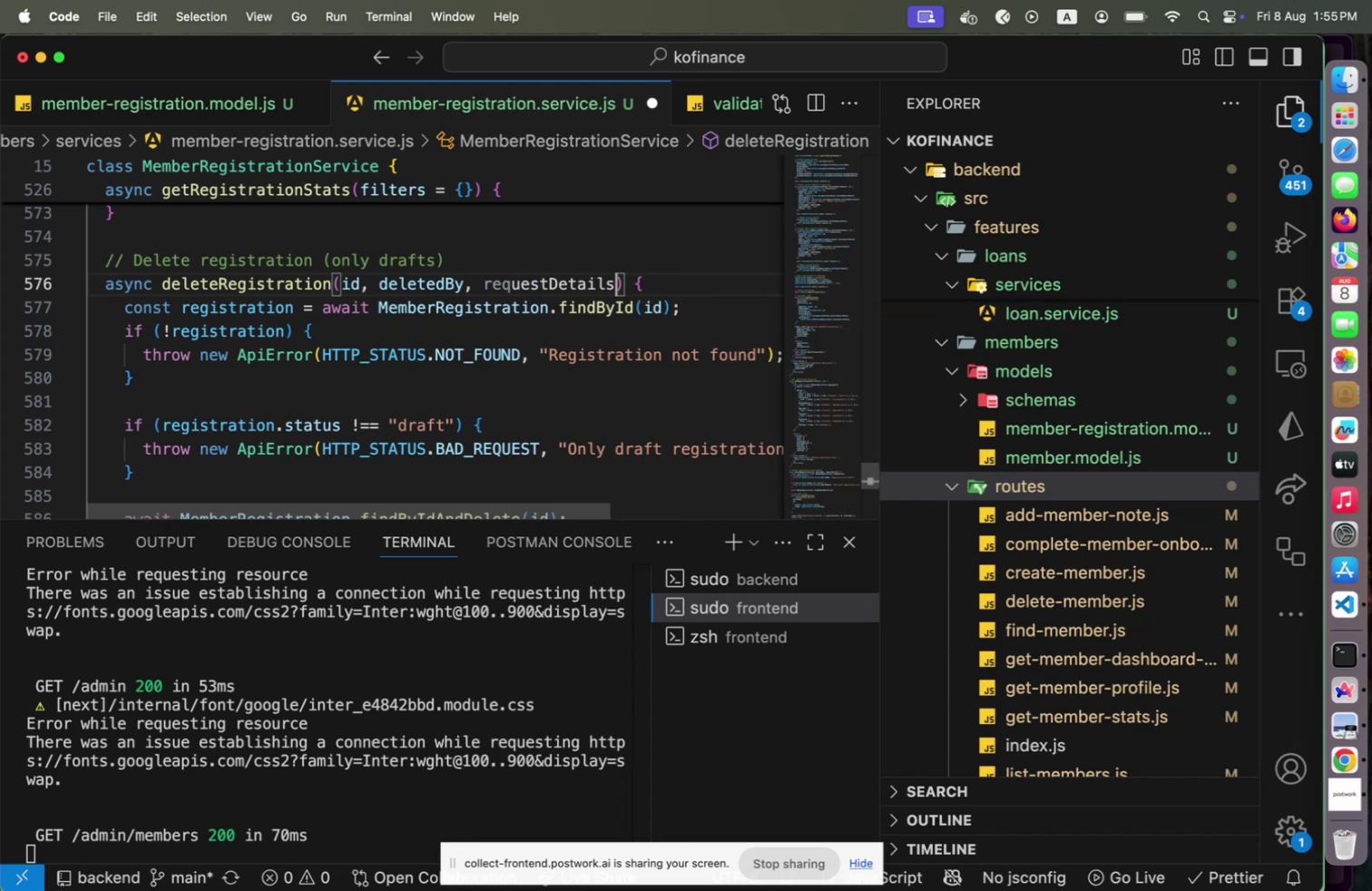 
 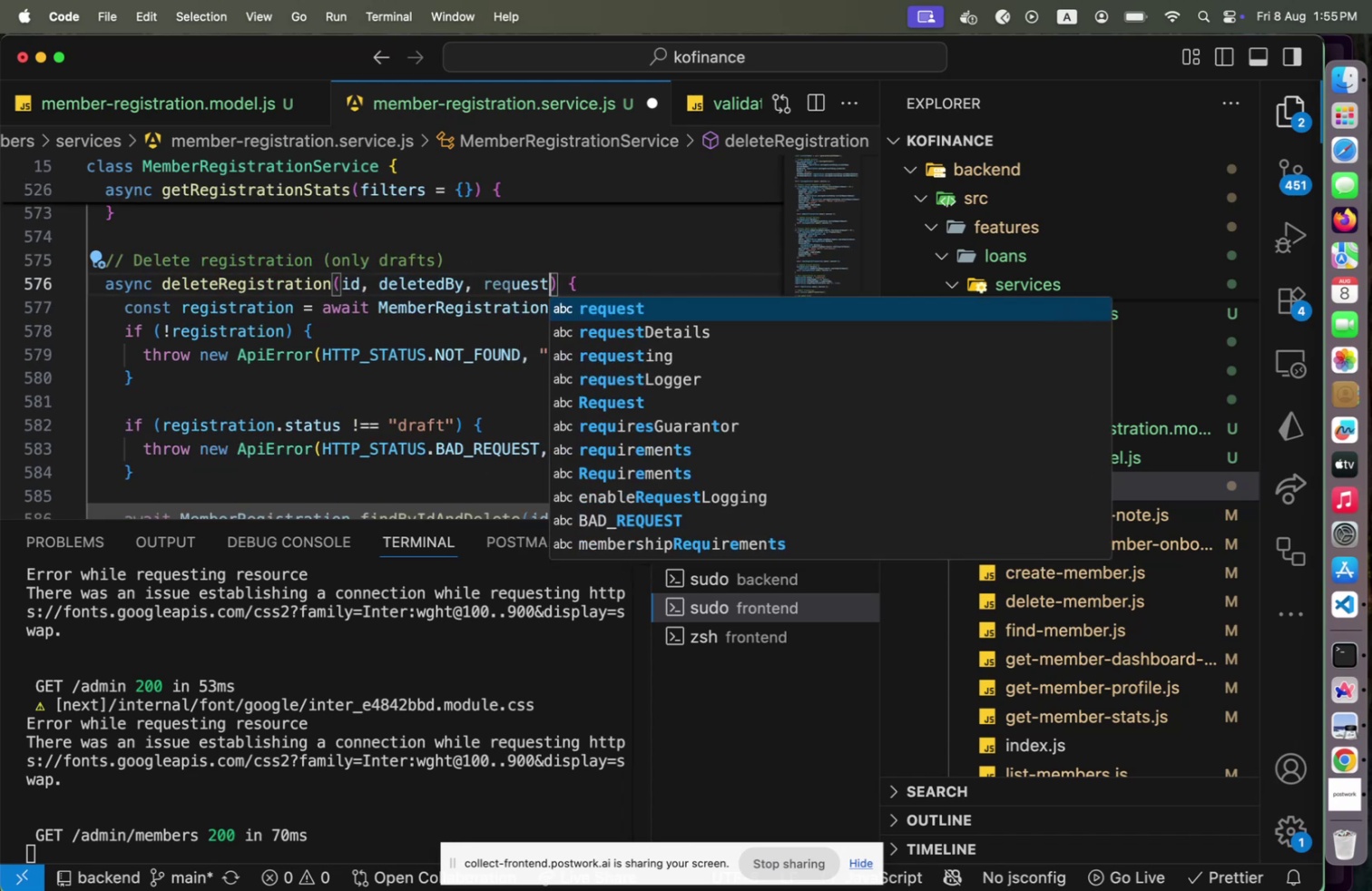 
key(Enter)
 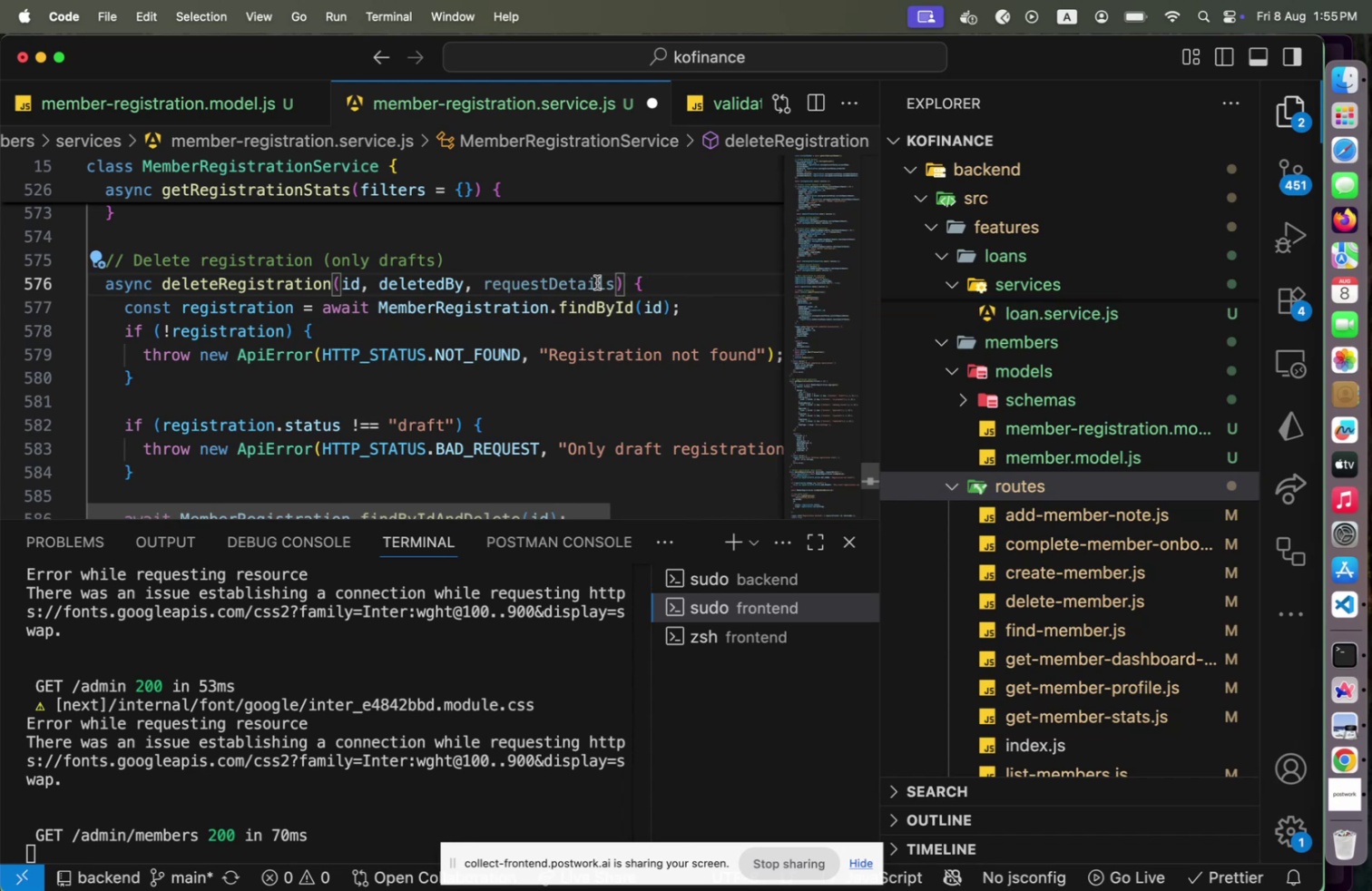 
scroll: coordinate [372, 440], scroll_direction: down, amount: 8.0
 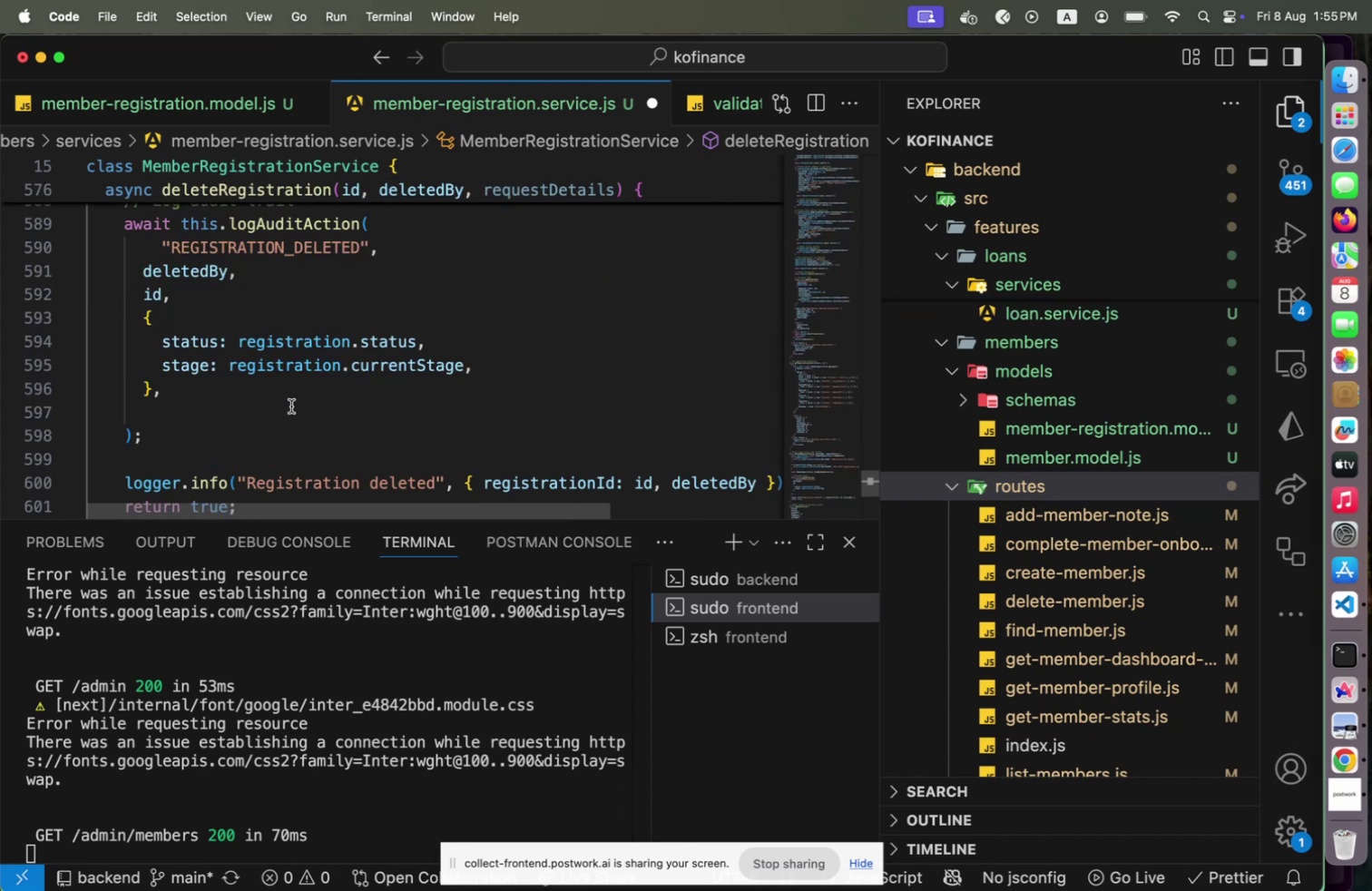 
left_click([291, 404])
 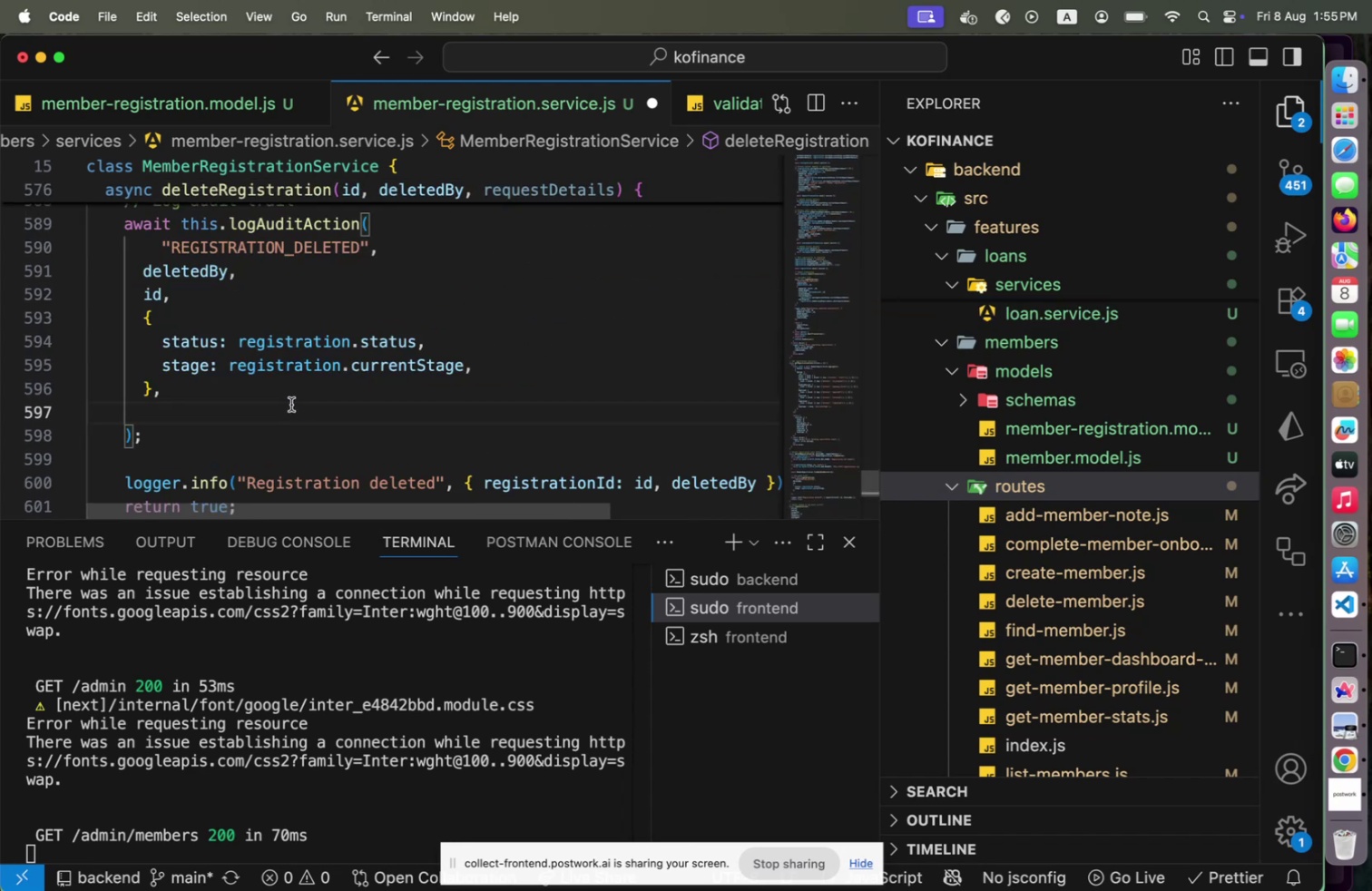 
key(Tab)
 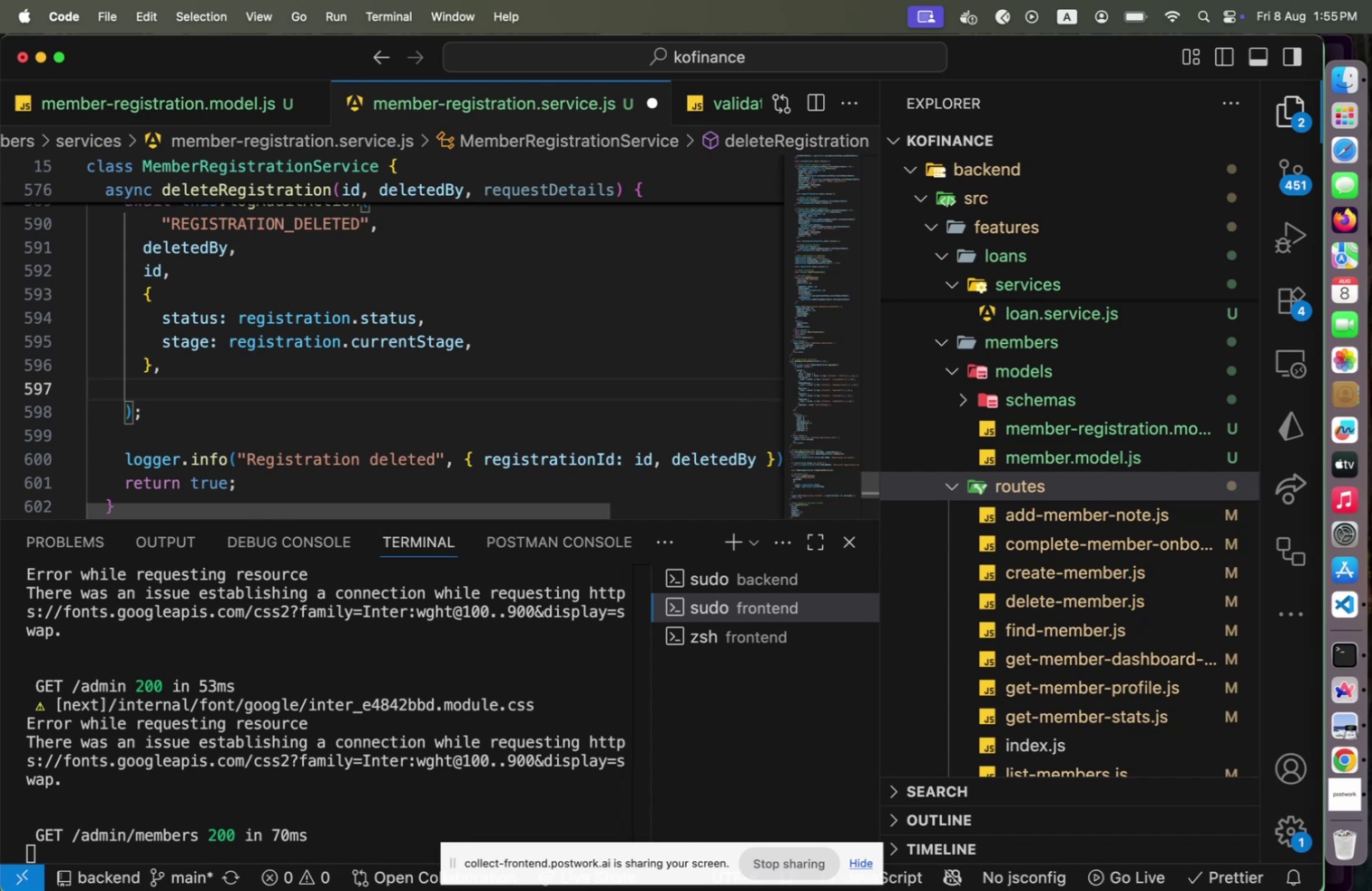 
wait(12.75)
 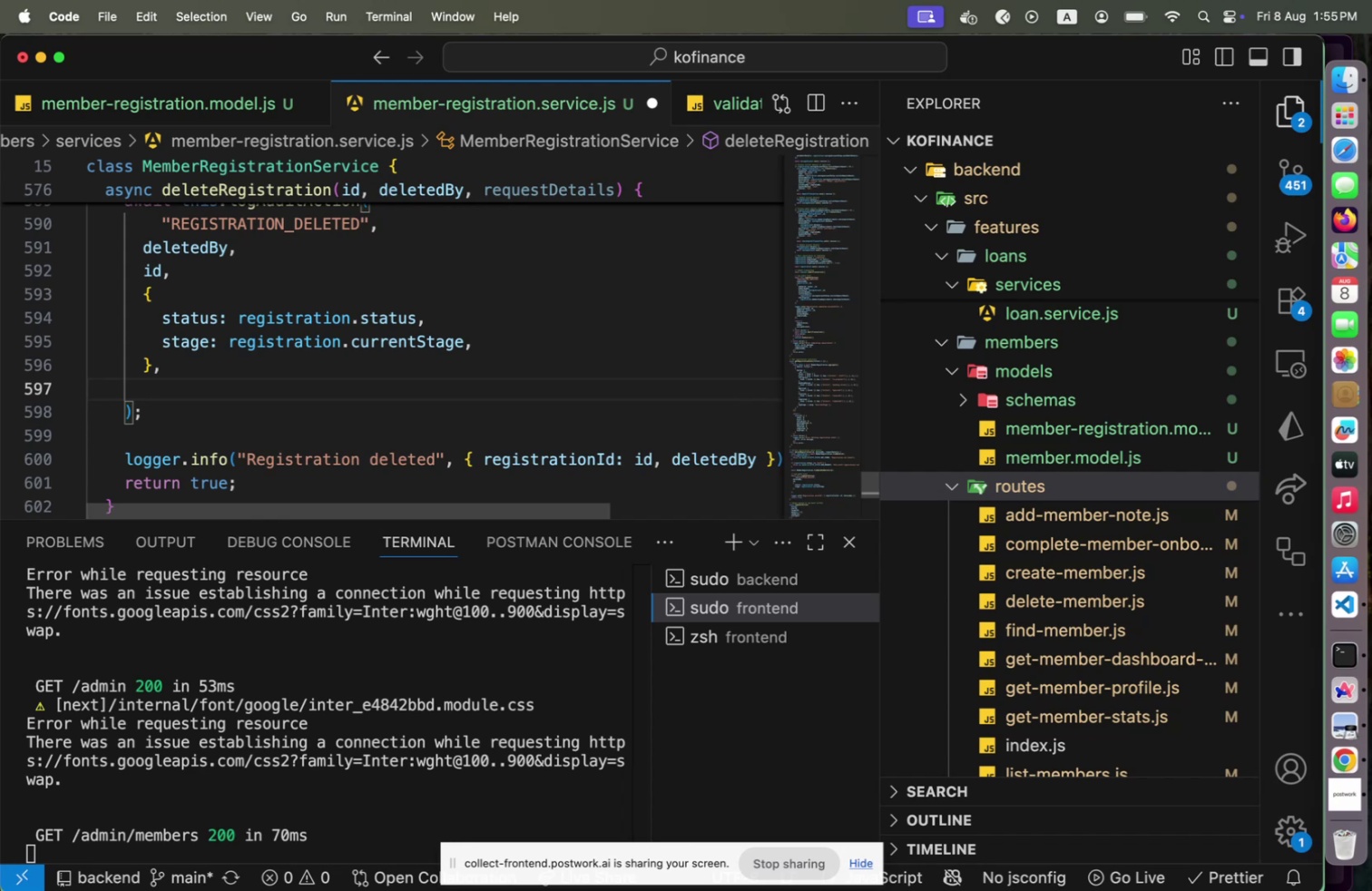 
type(request.de)
key(Backspace)
key(Backspace)
key(Backspace)
type(Details.ipA)
 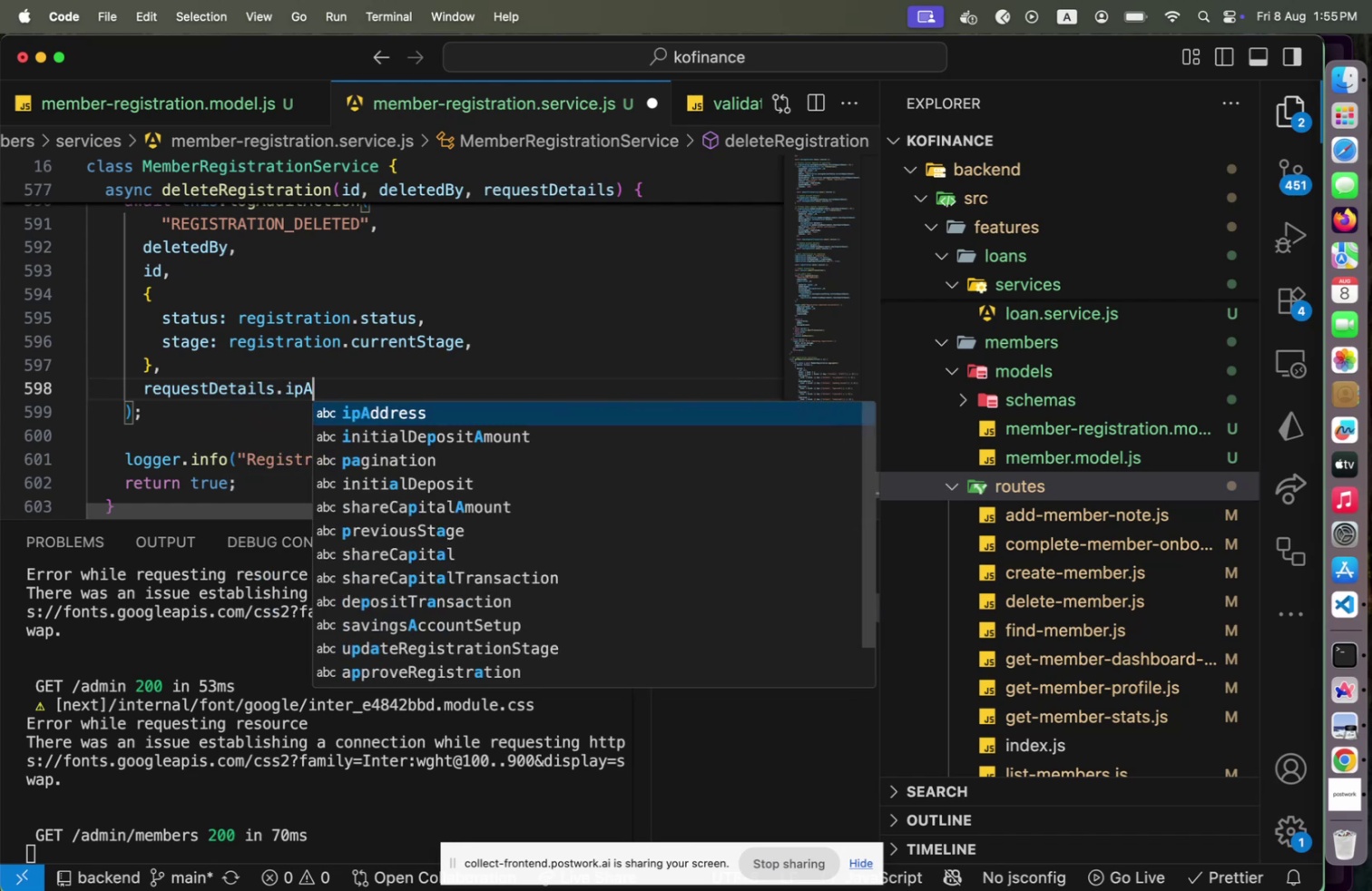 
 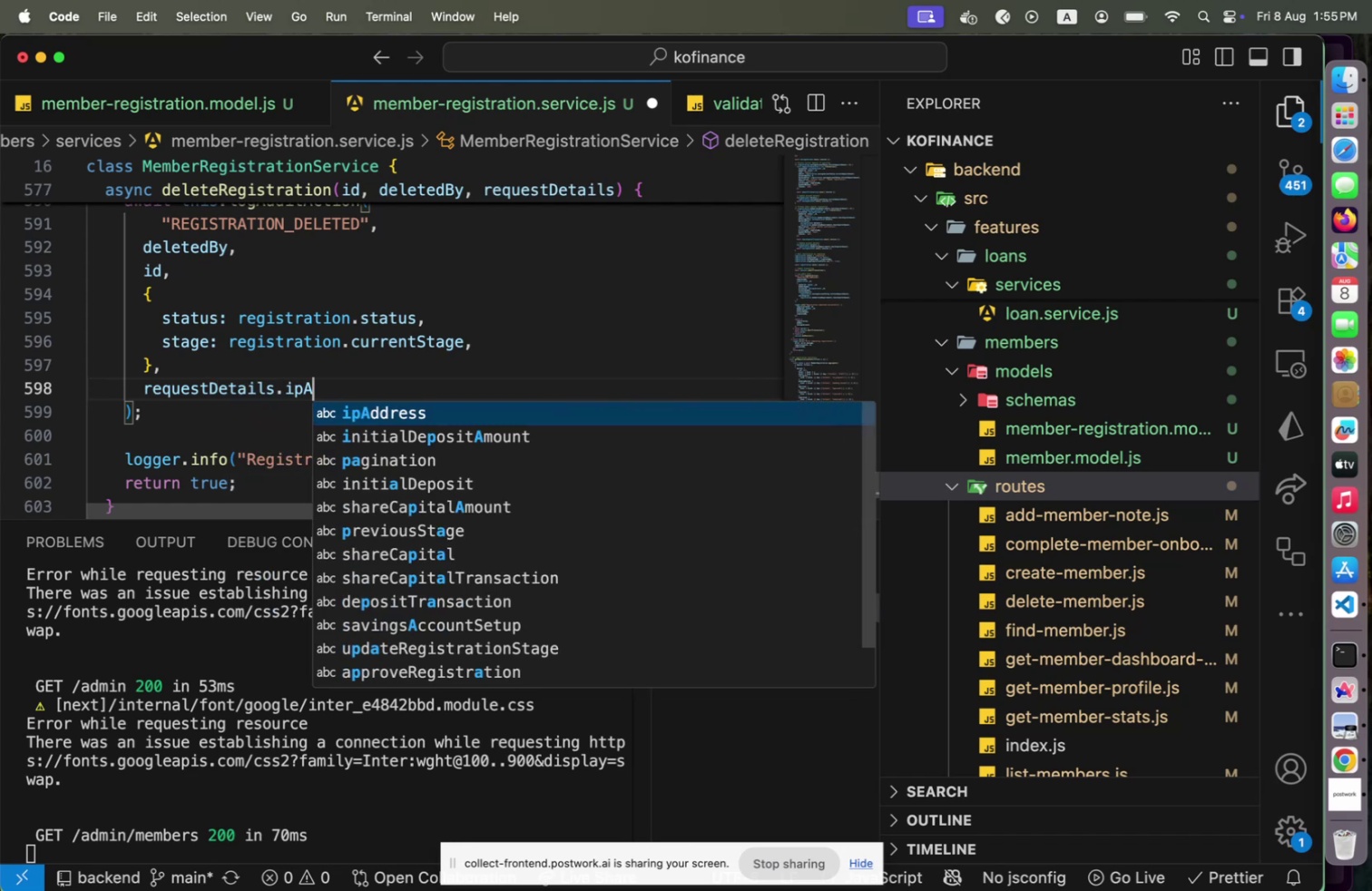 
key(Enter)
 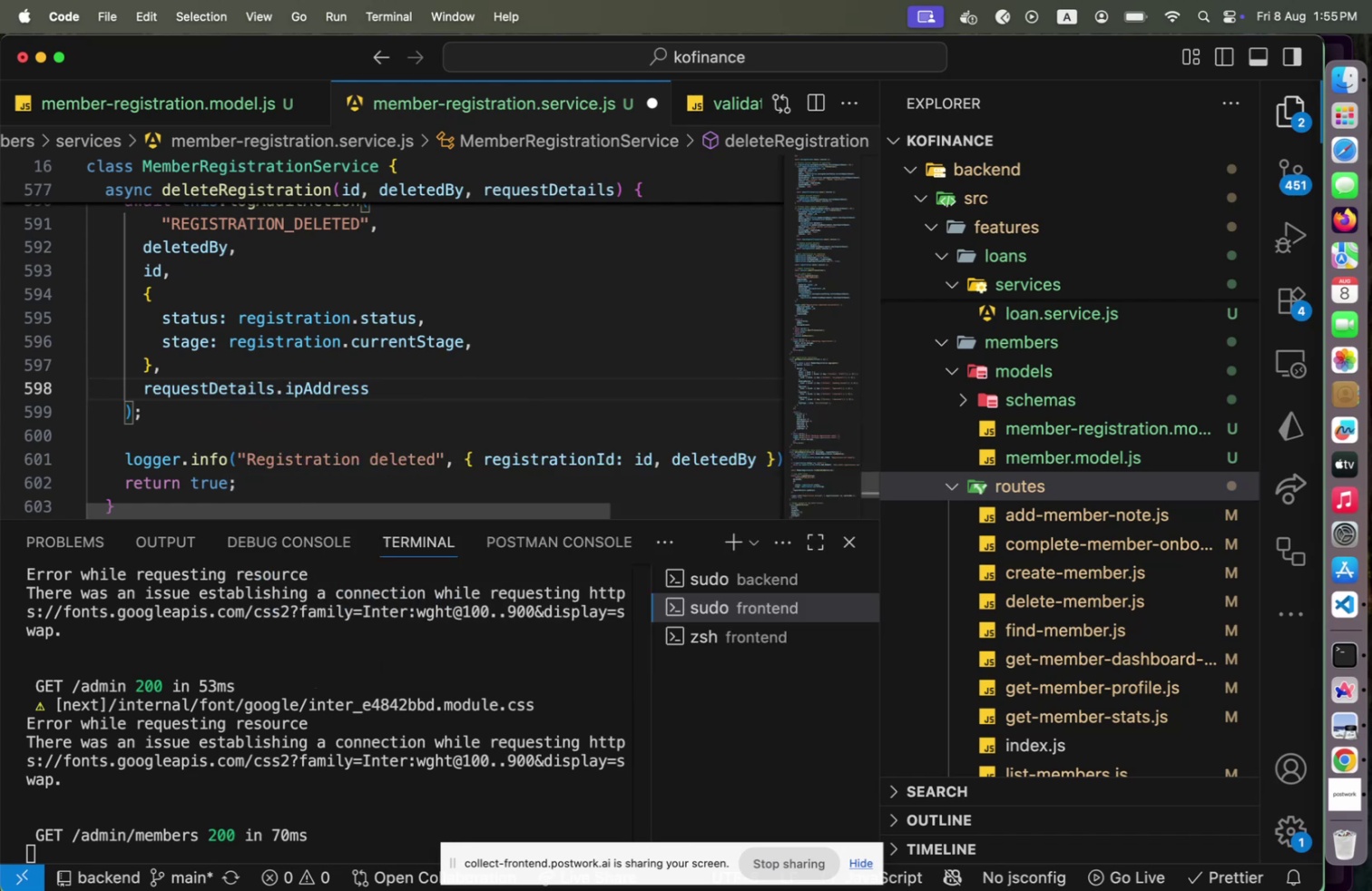 
key(Comma)
 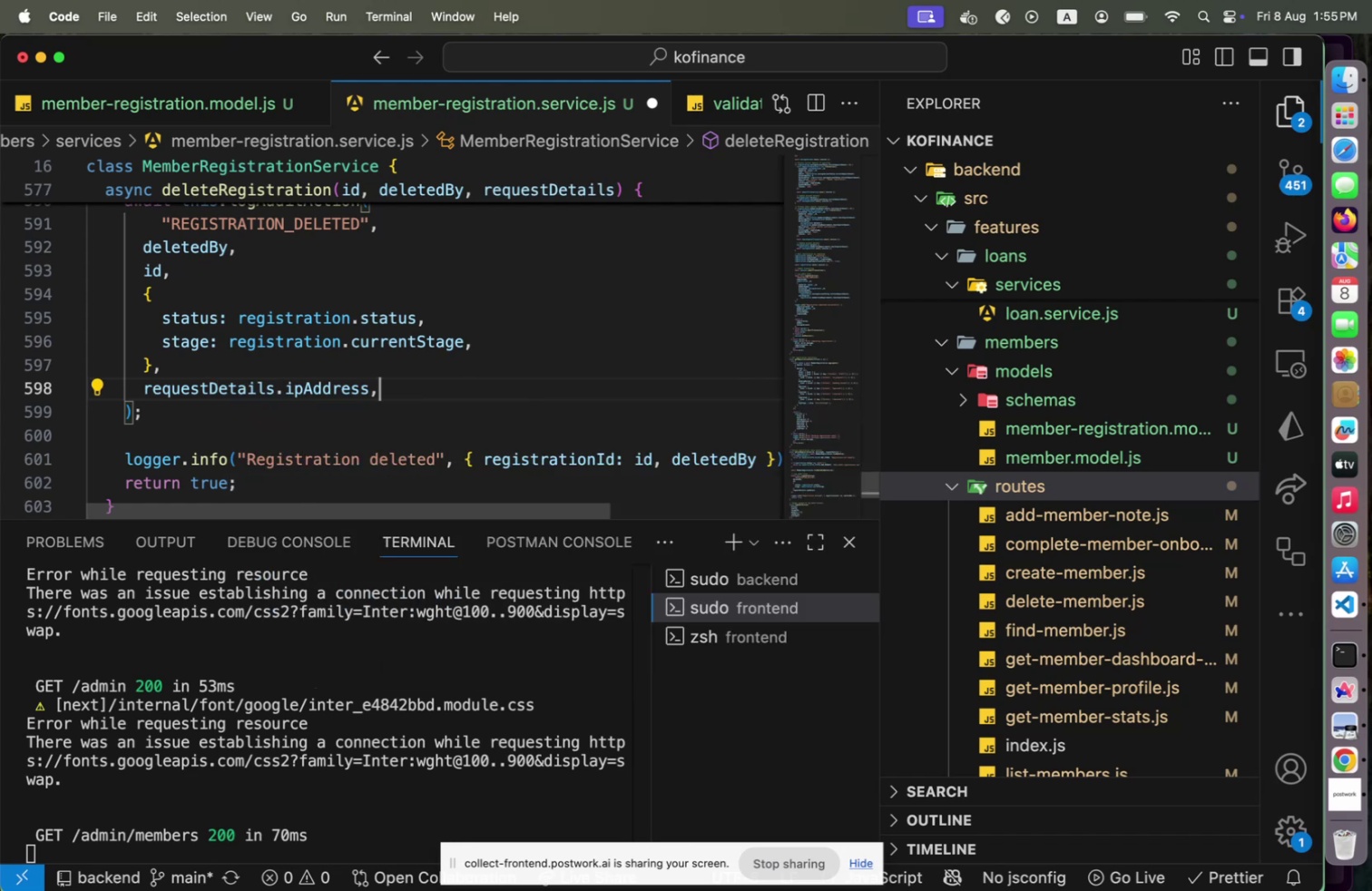 
key(Enter)
 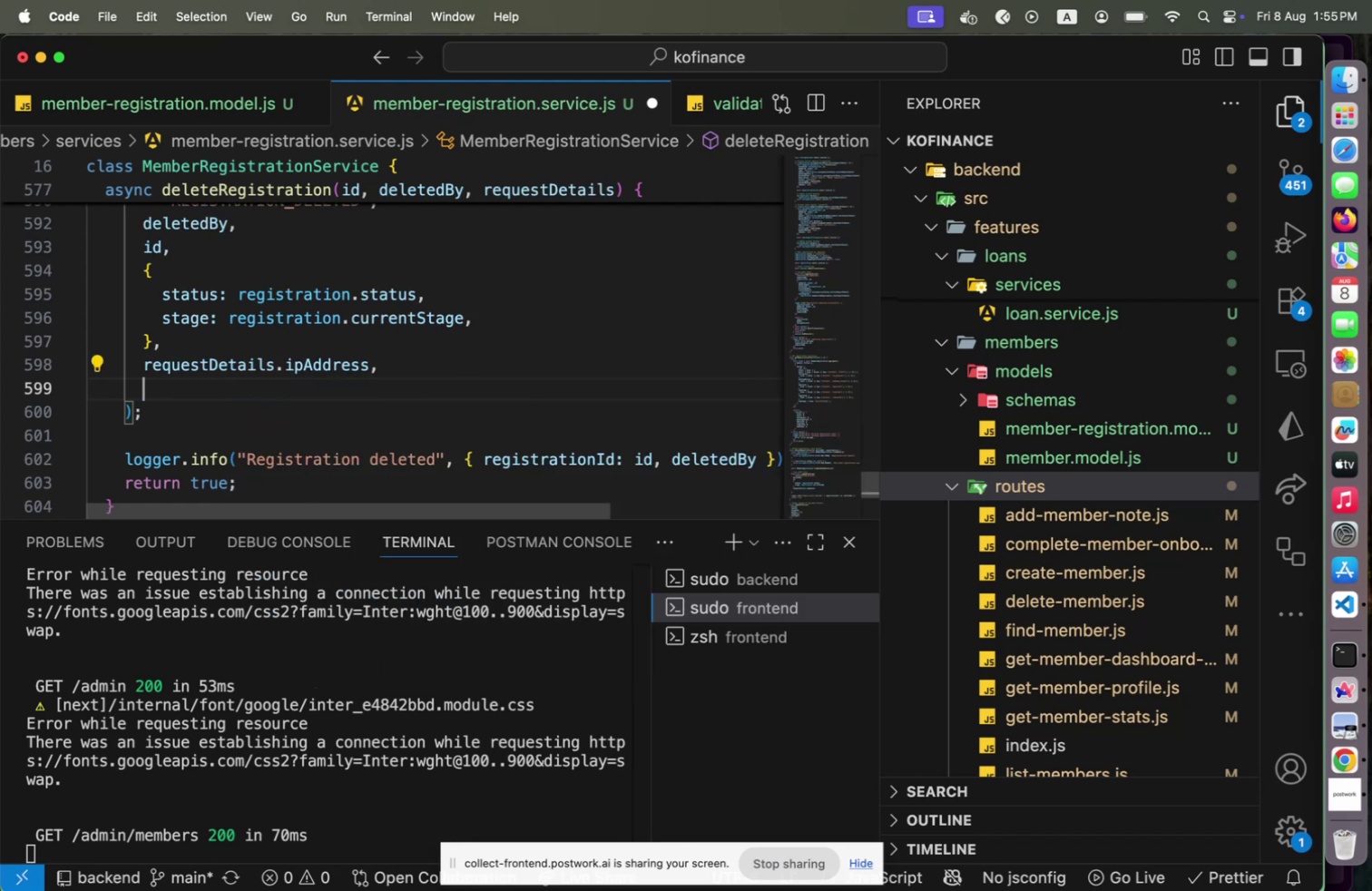 
type(requestDet)
 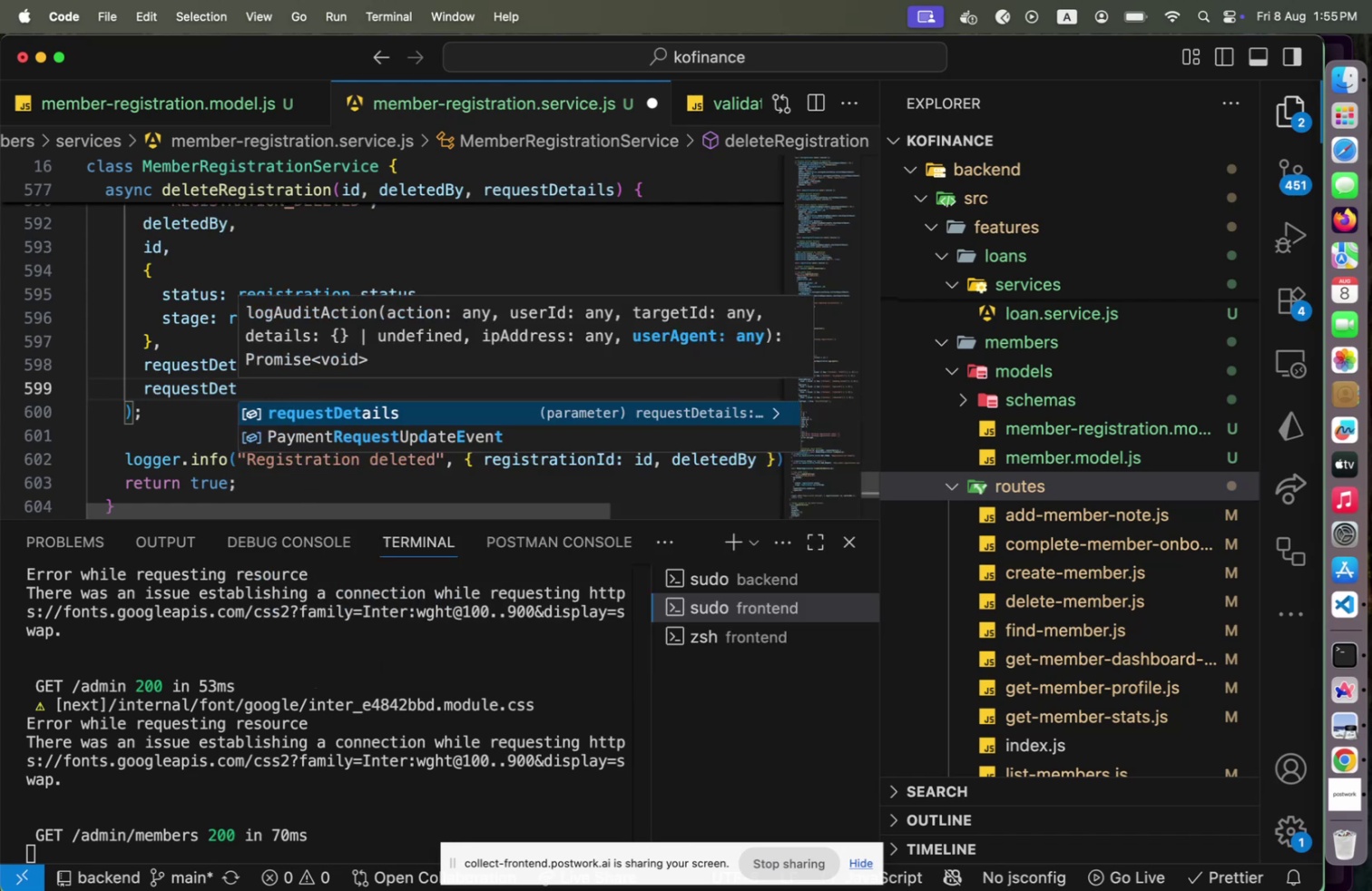 
key(Enter)
 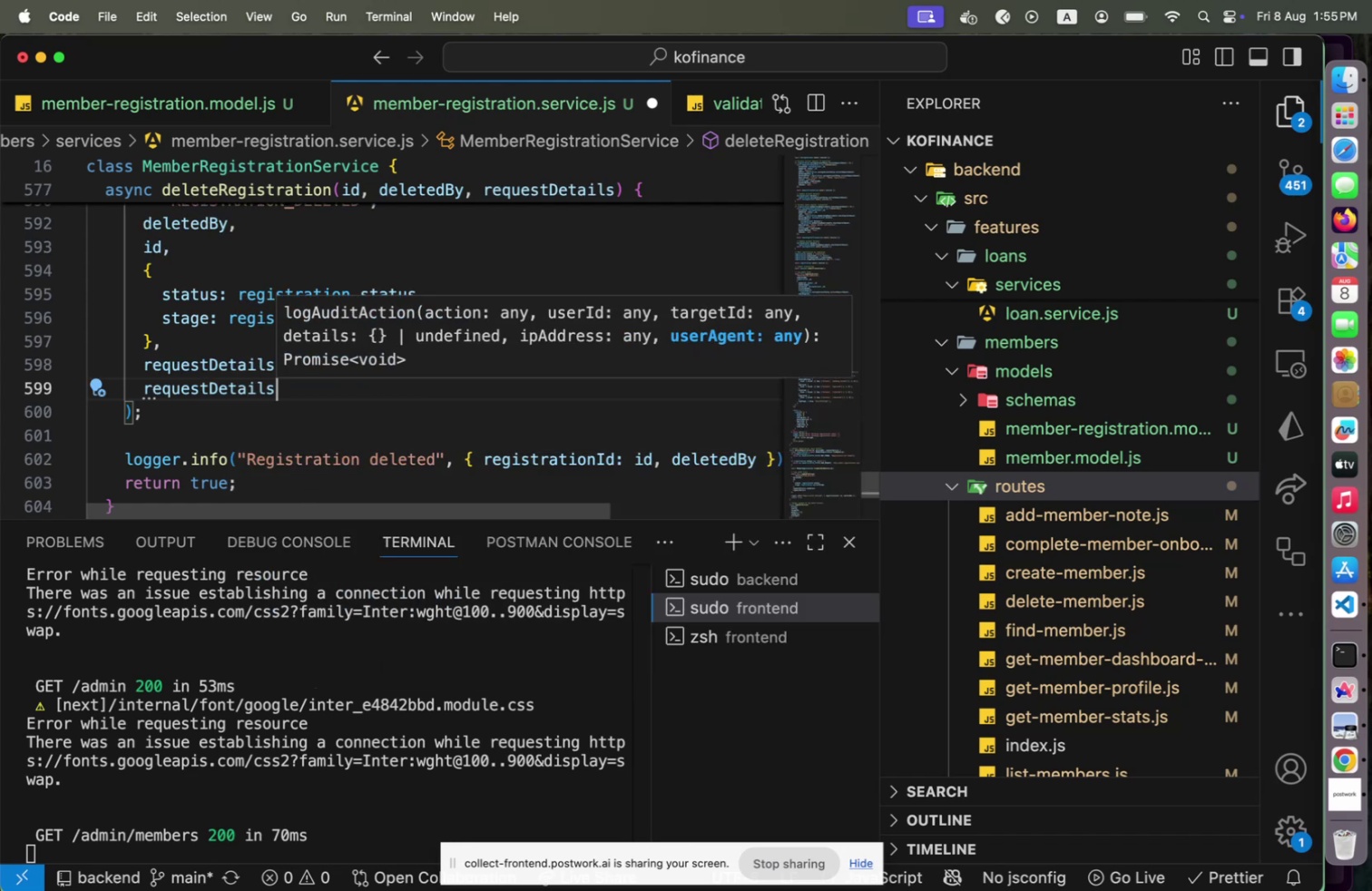 
type(.user)
 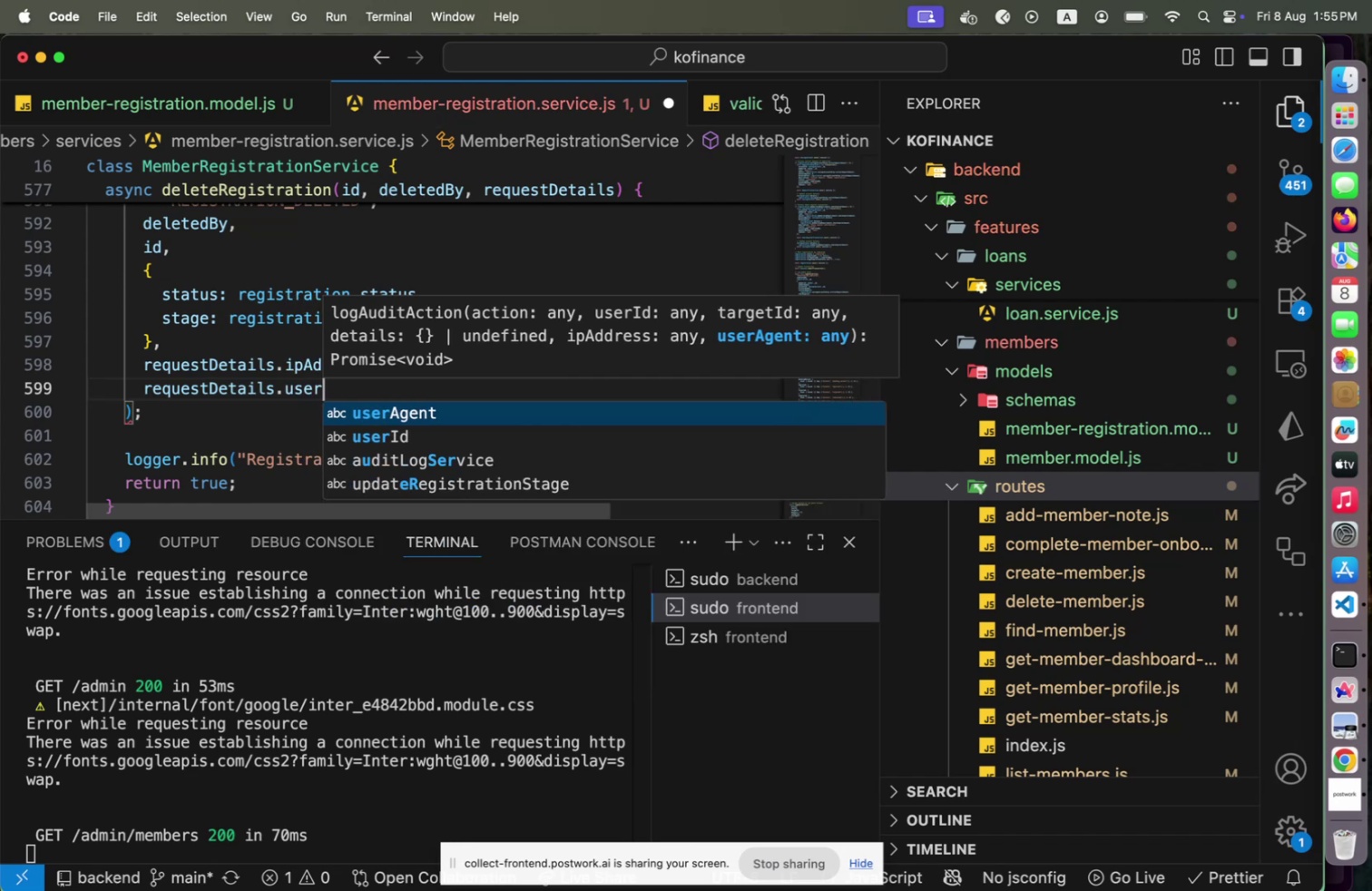 
key(Enter)
 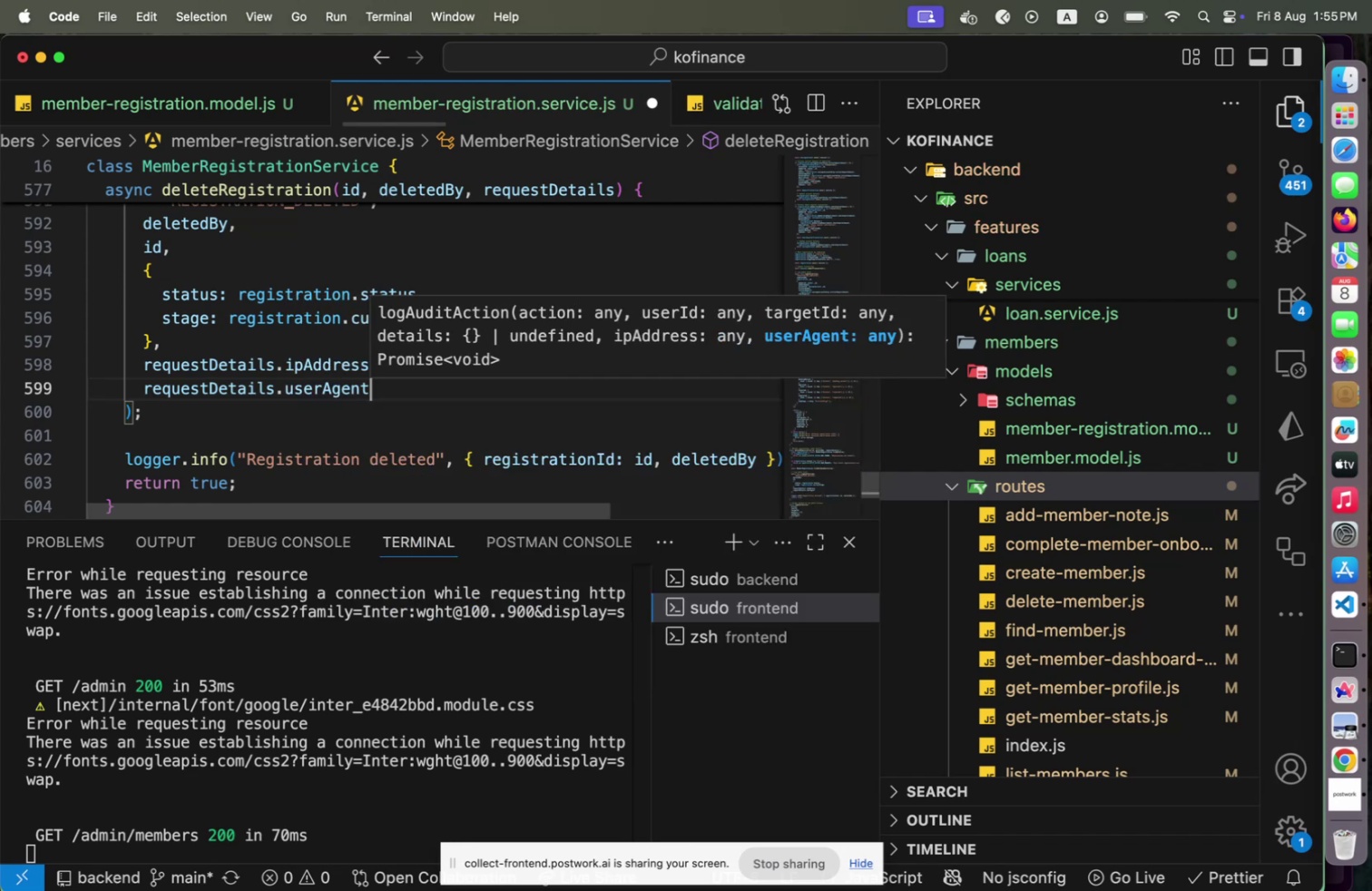 
key(Escape)
 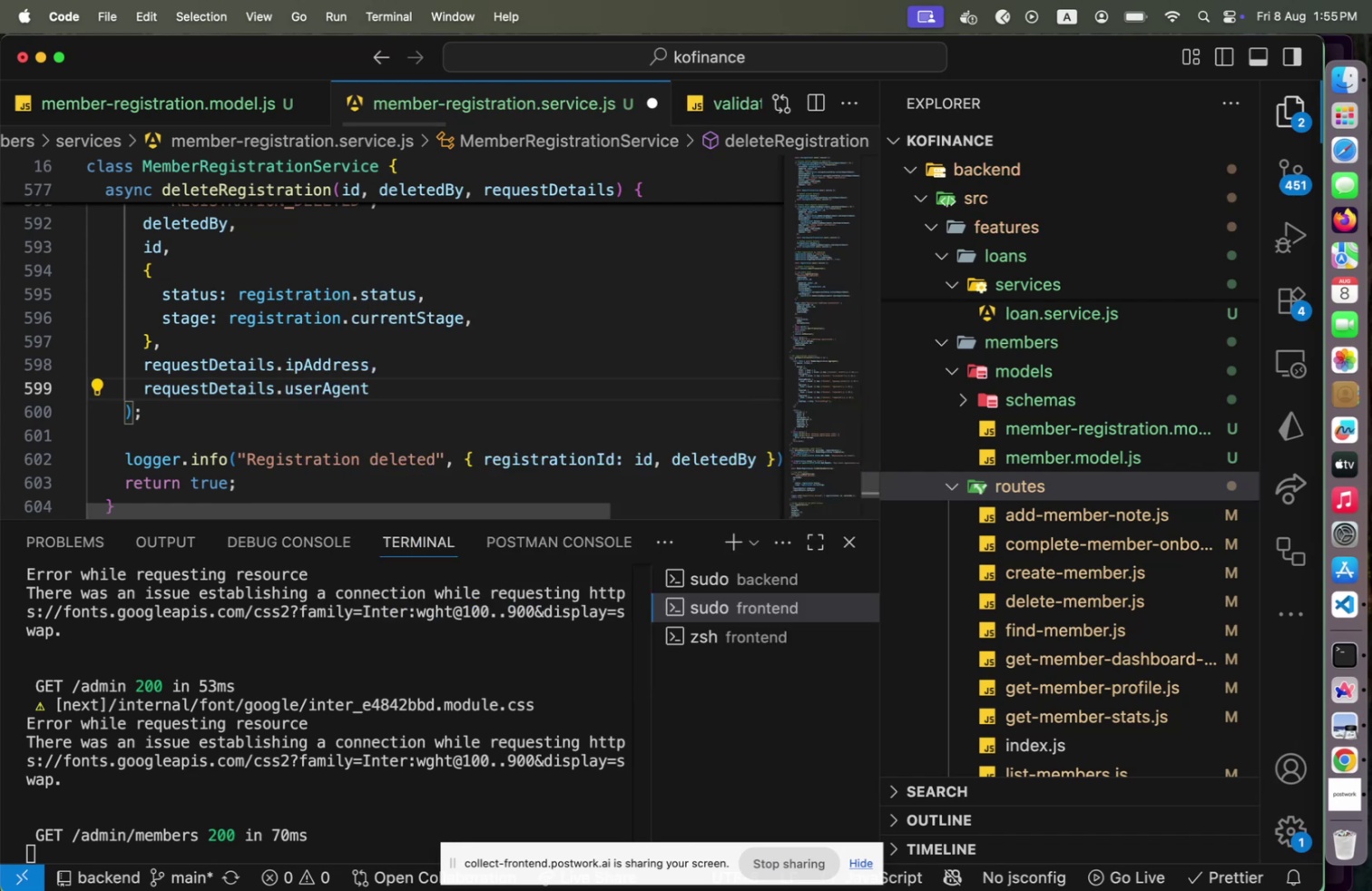 
key(Alt+Shift+F)
 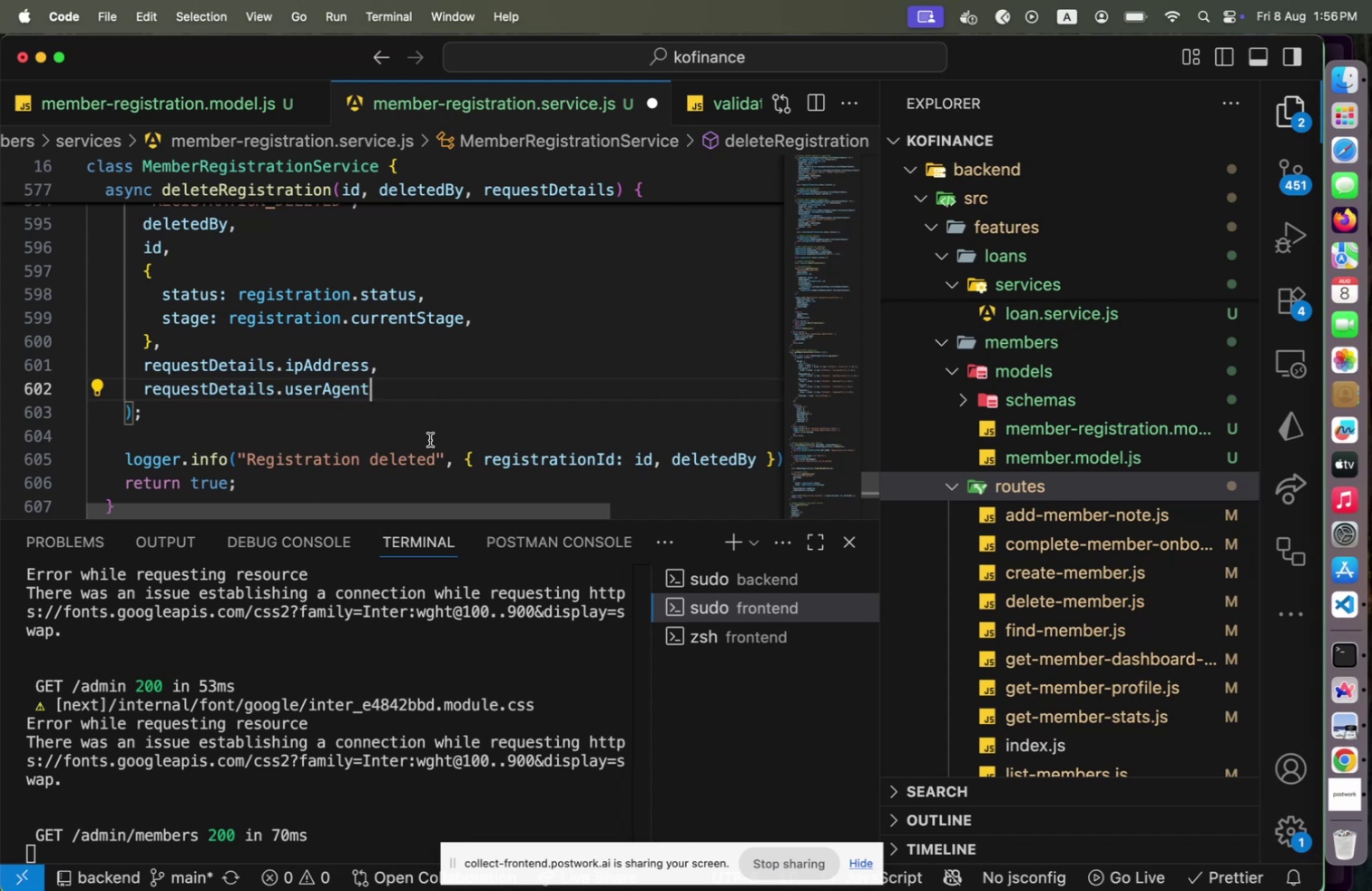 
wait(15.47)
 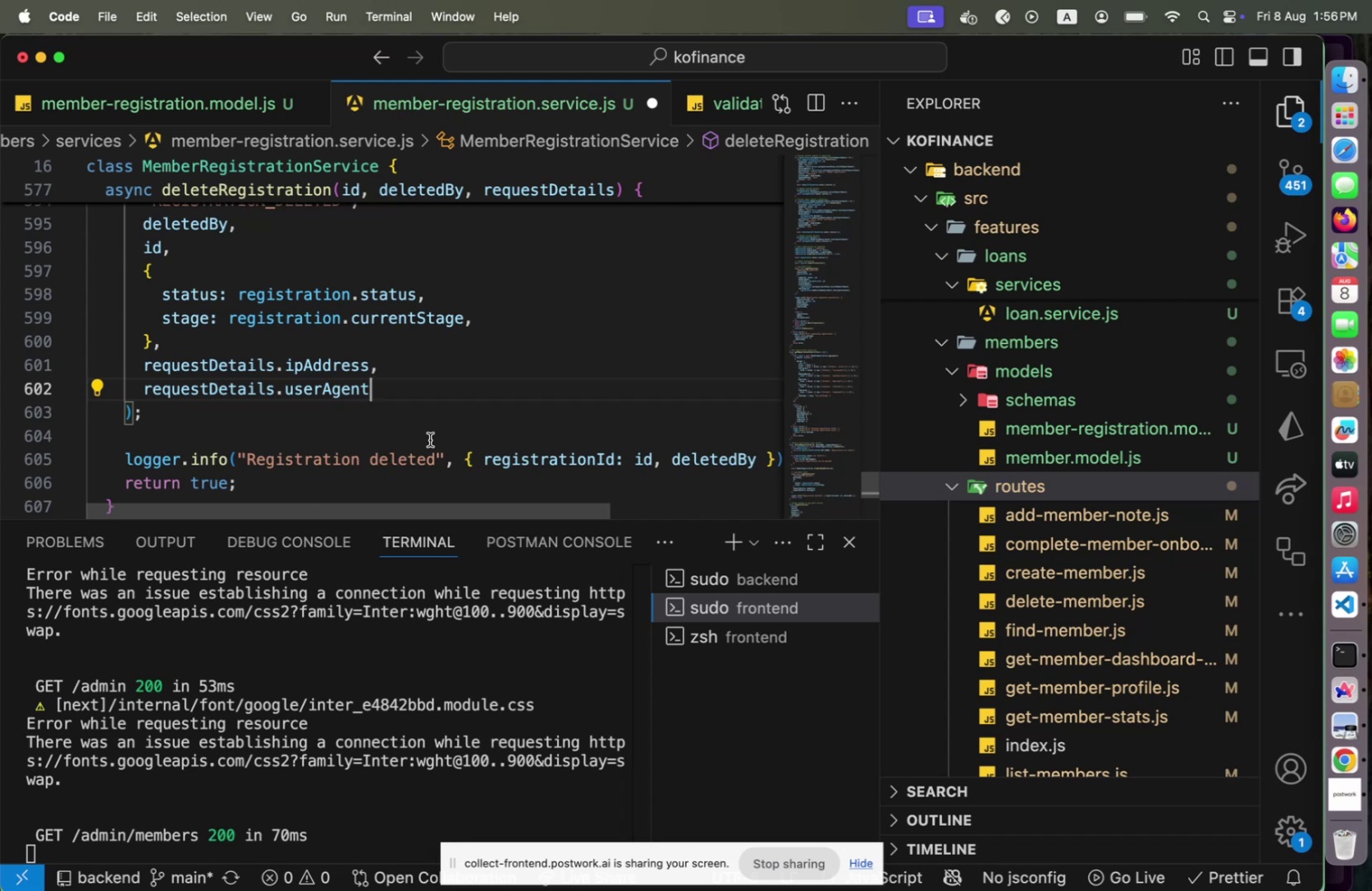 
scroll: coordinate [430, 441], scroll_direction: up, amount: 7.0
 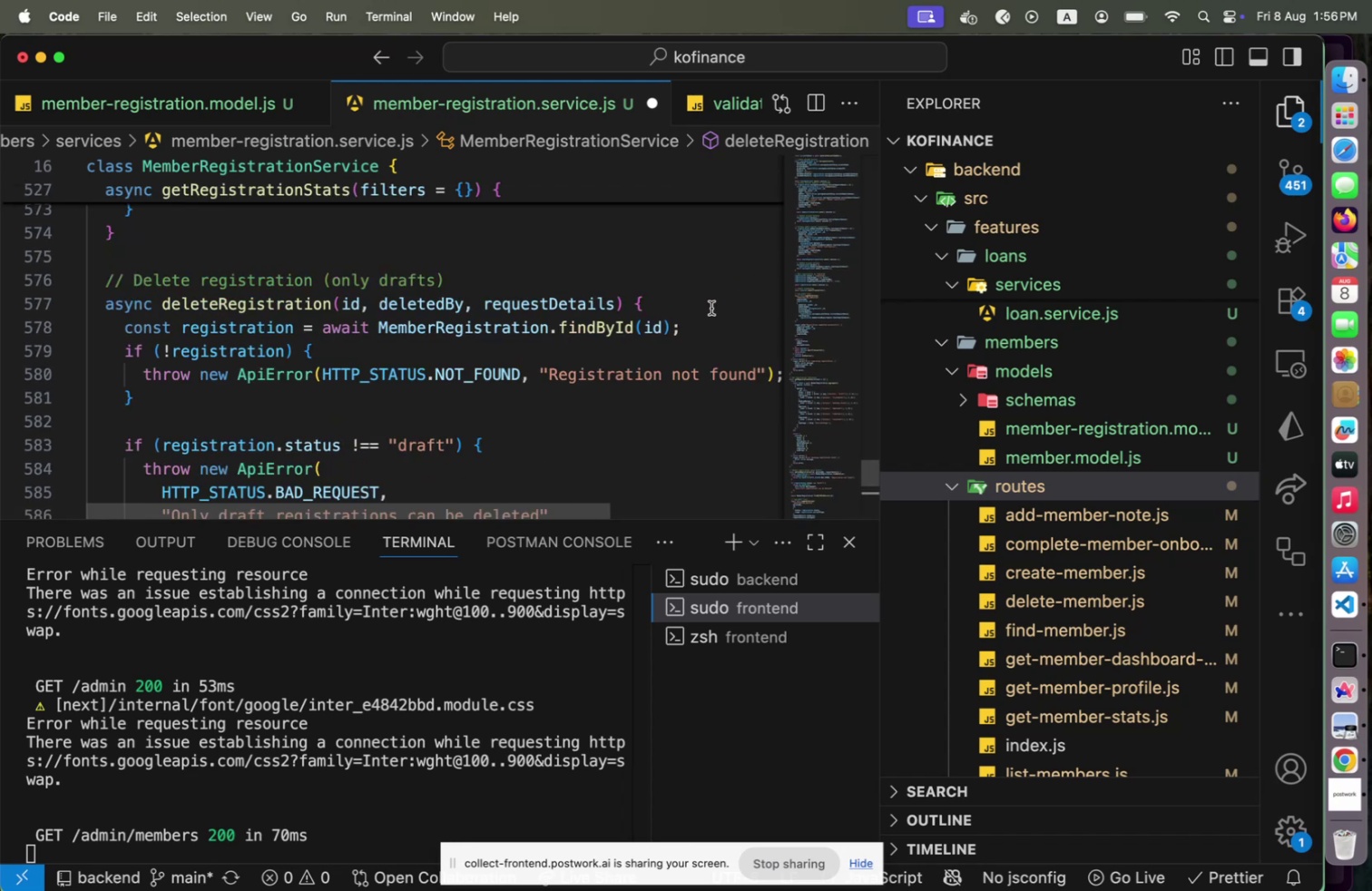 
left_click([713, 303])
 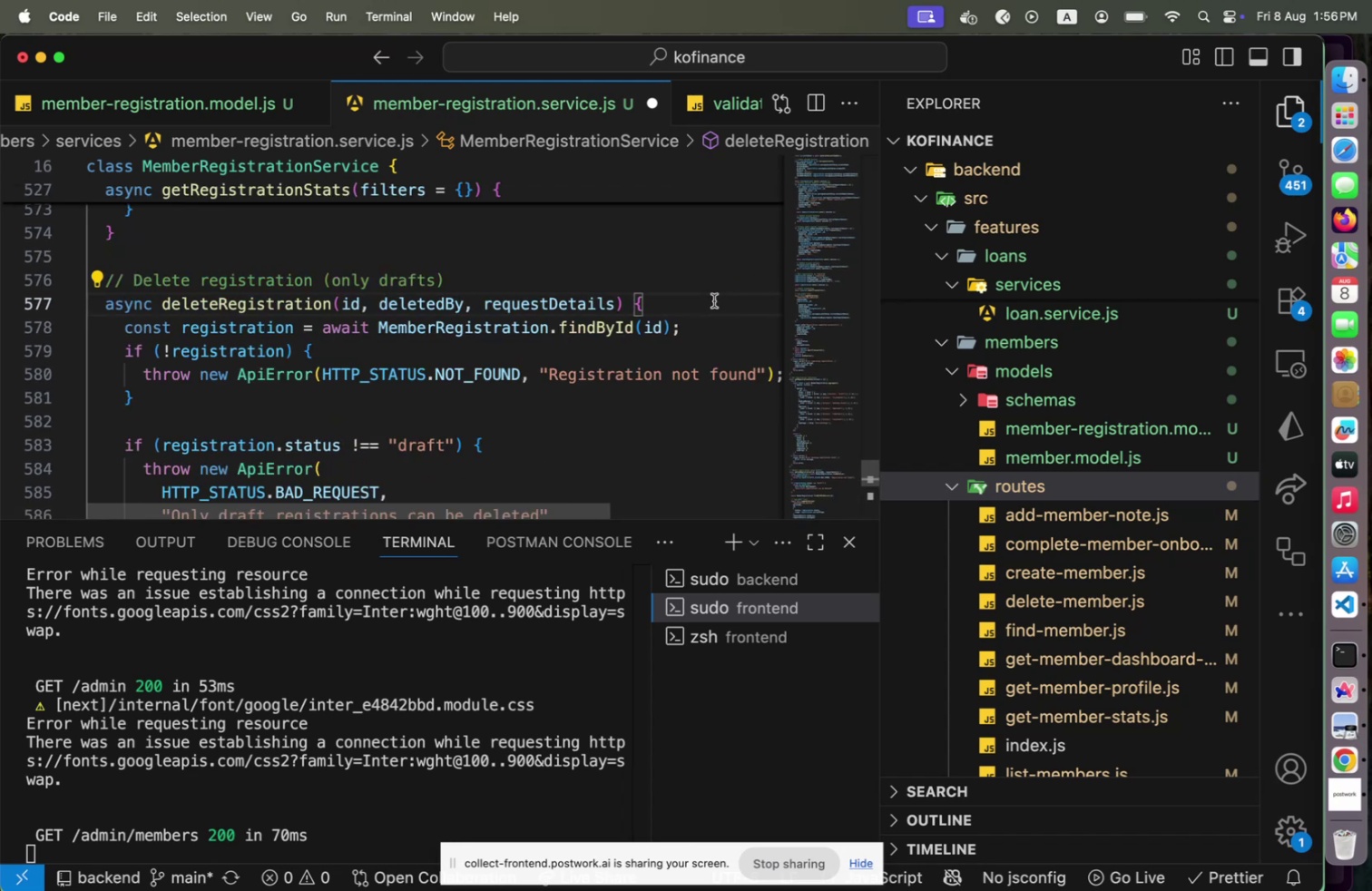 
key(Enter)
 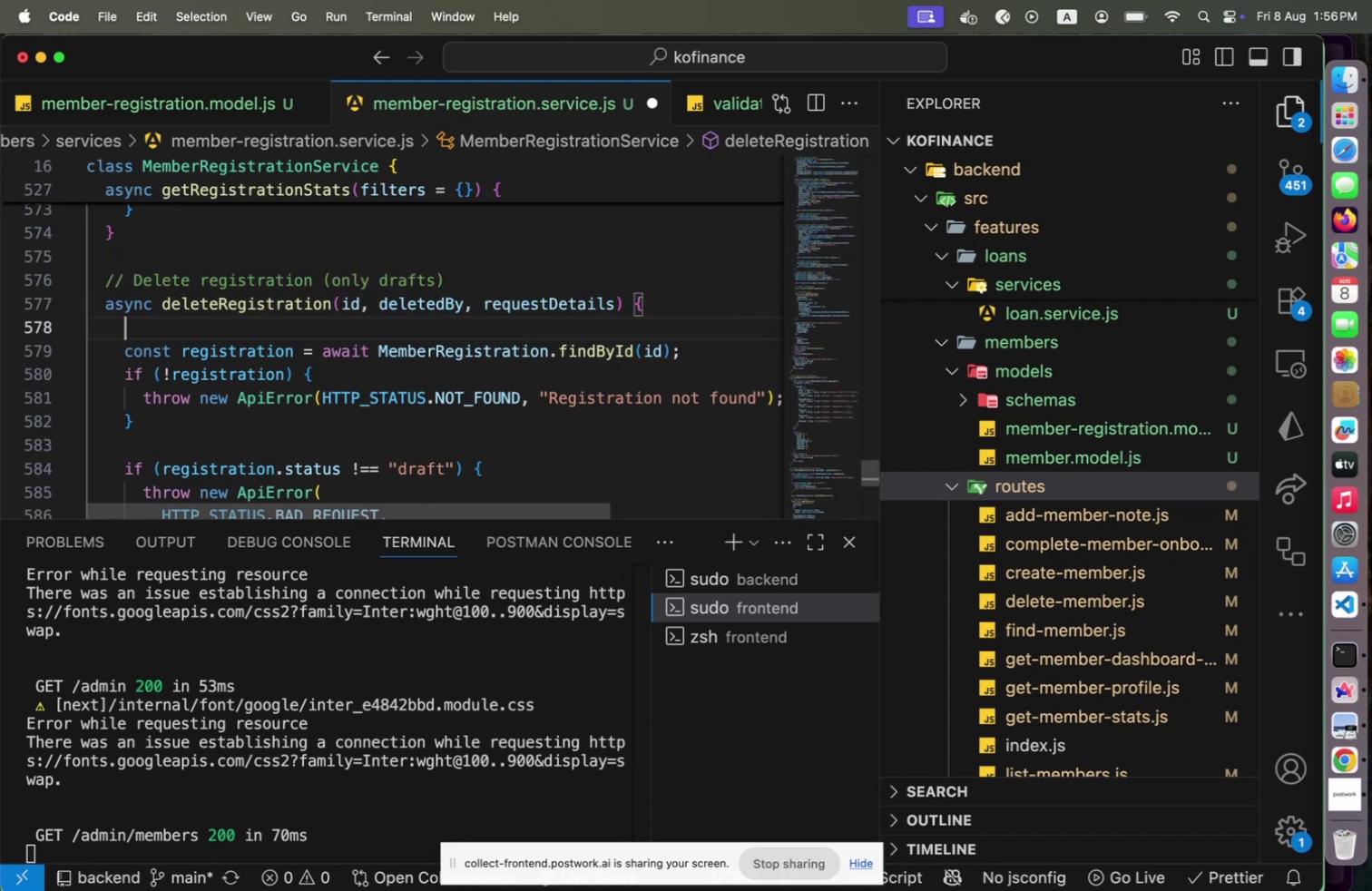 
type(logger.de)
 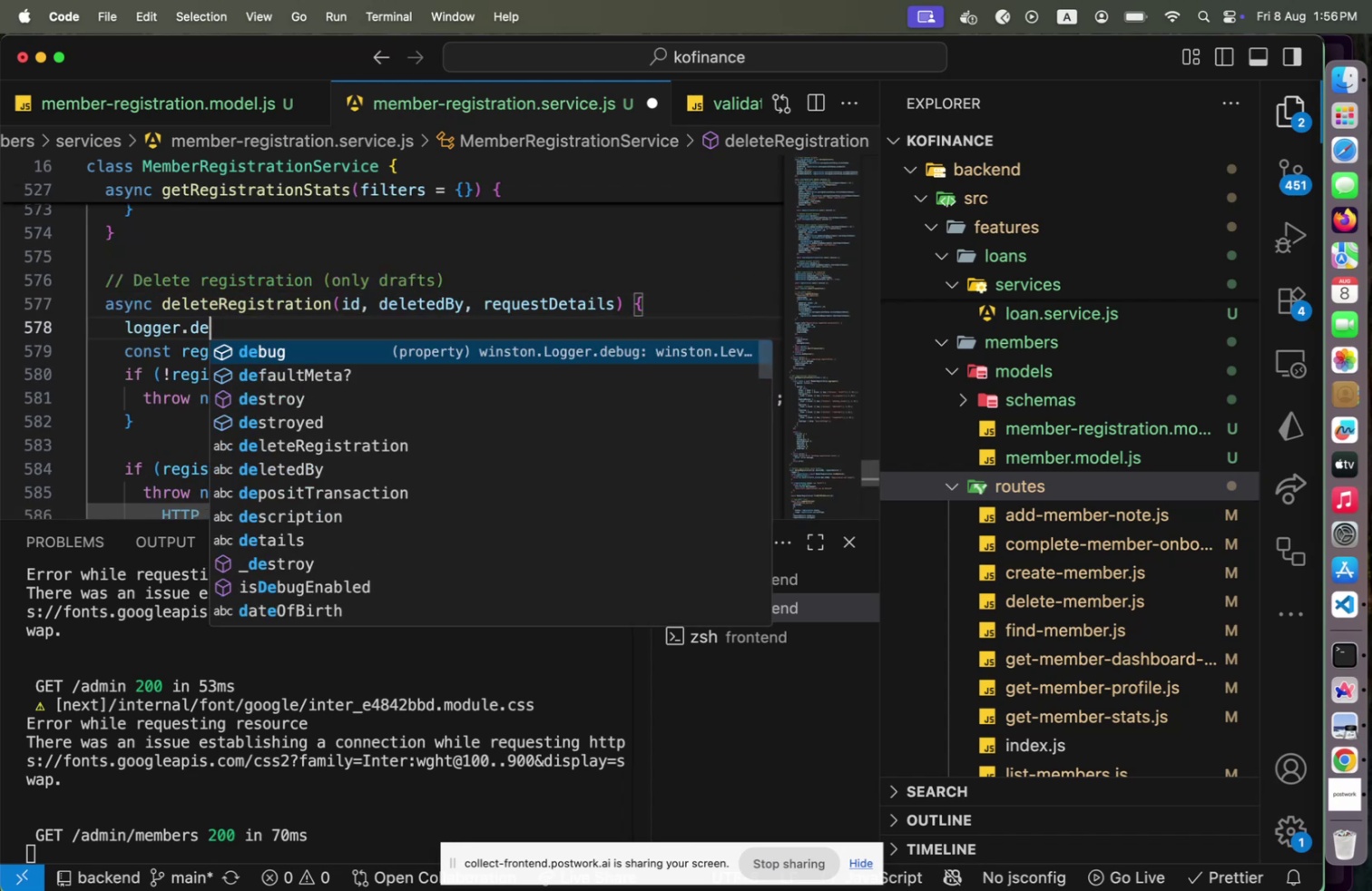 
key(Enter)
 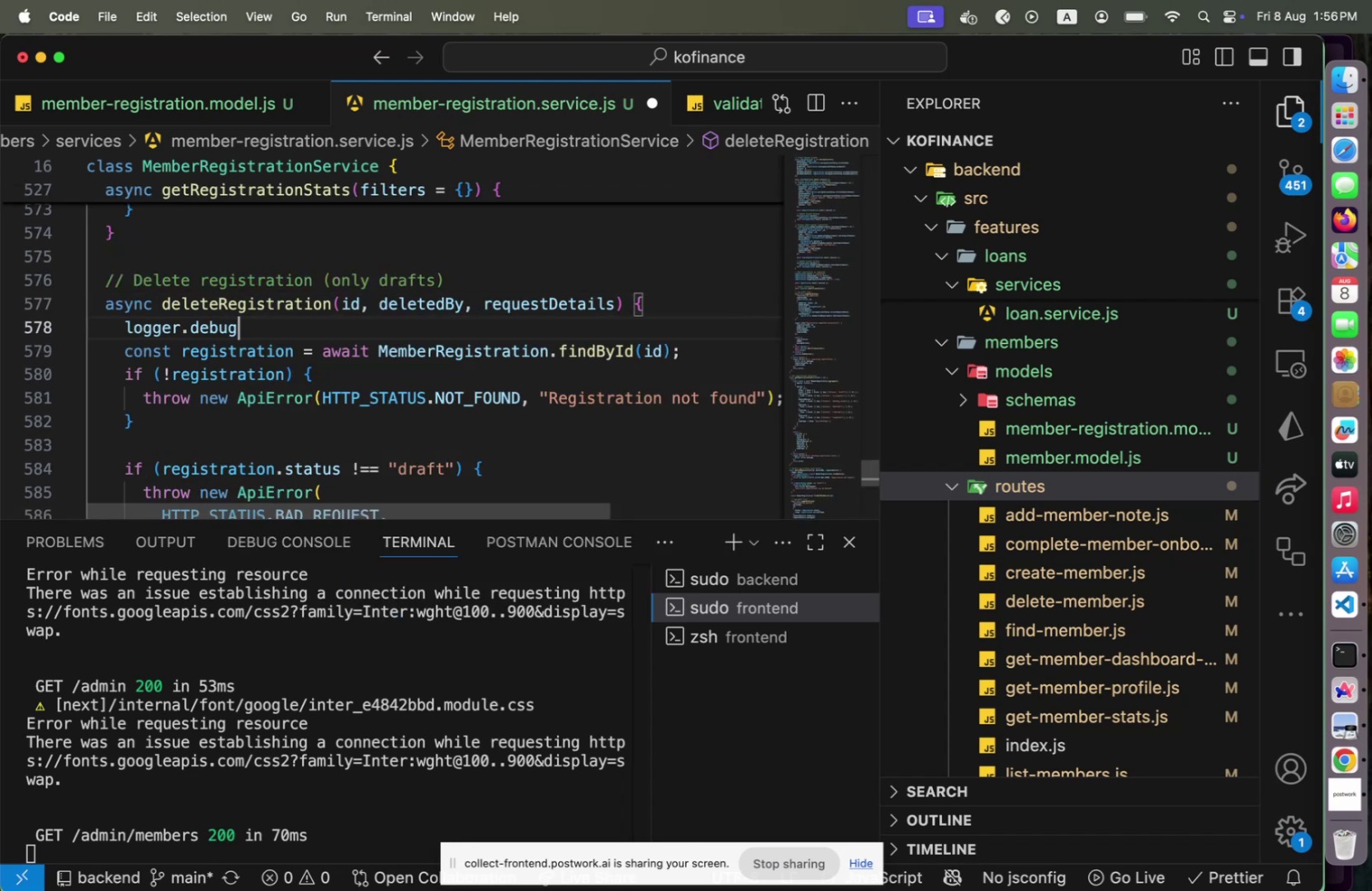 
type(('MemberRegistrationService::deleteRegisrationt[End];)
 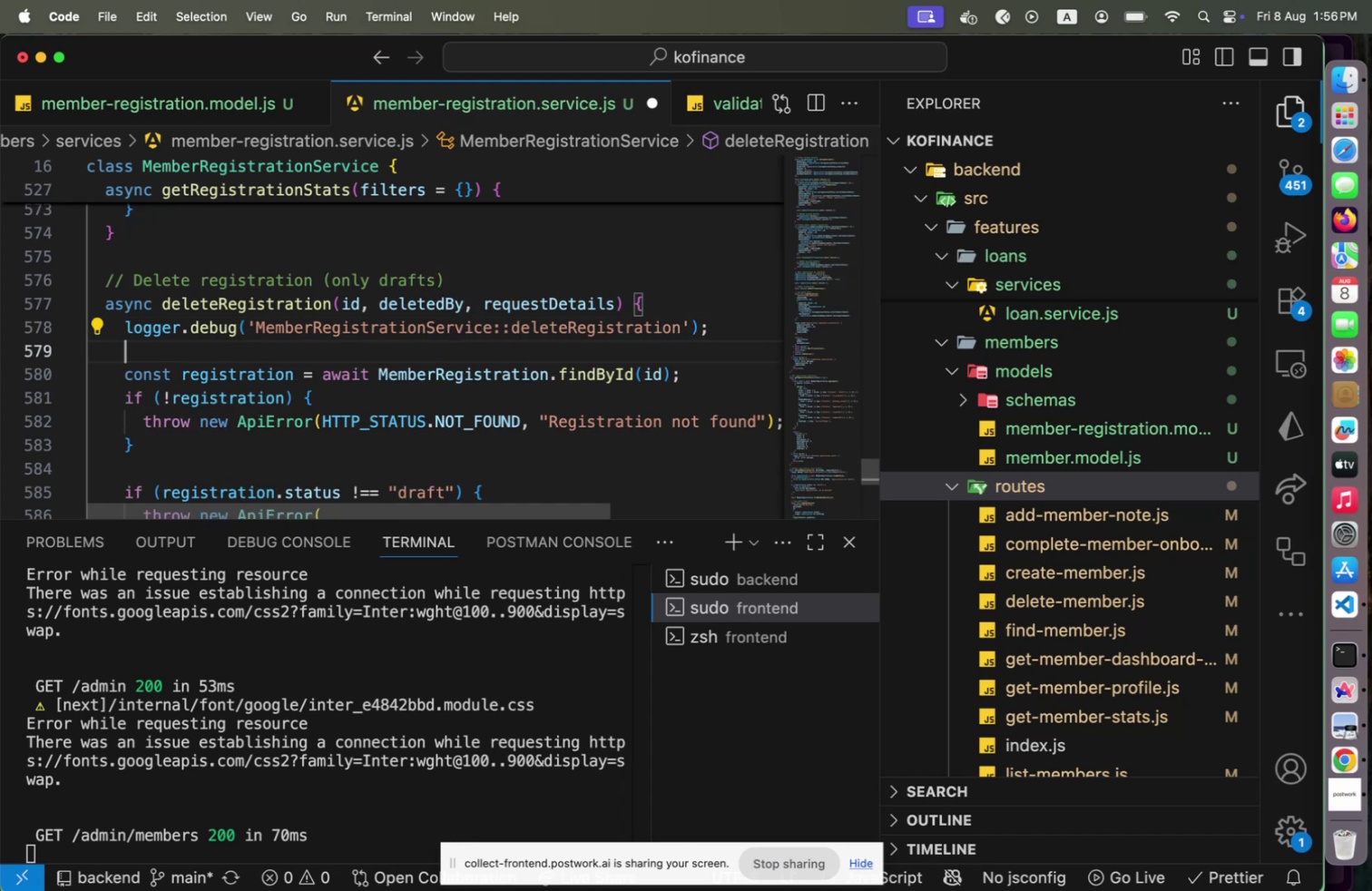 
 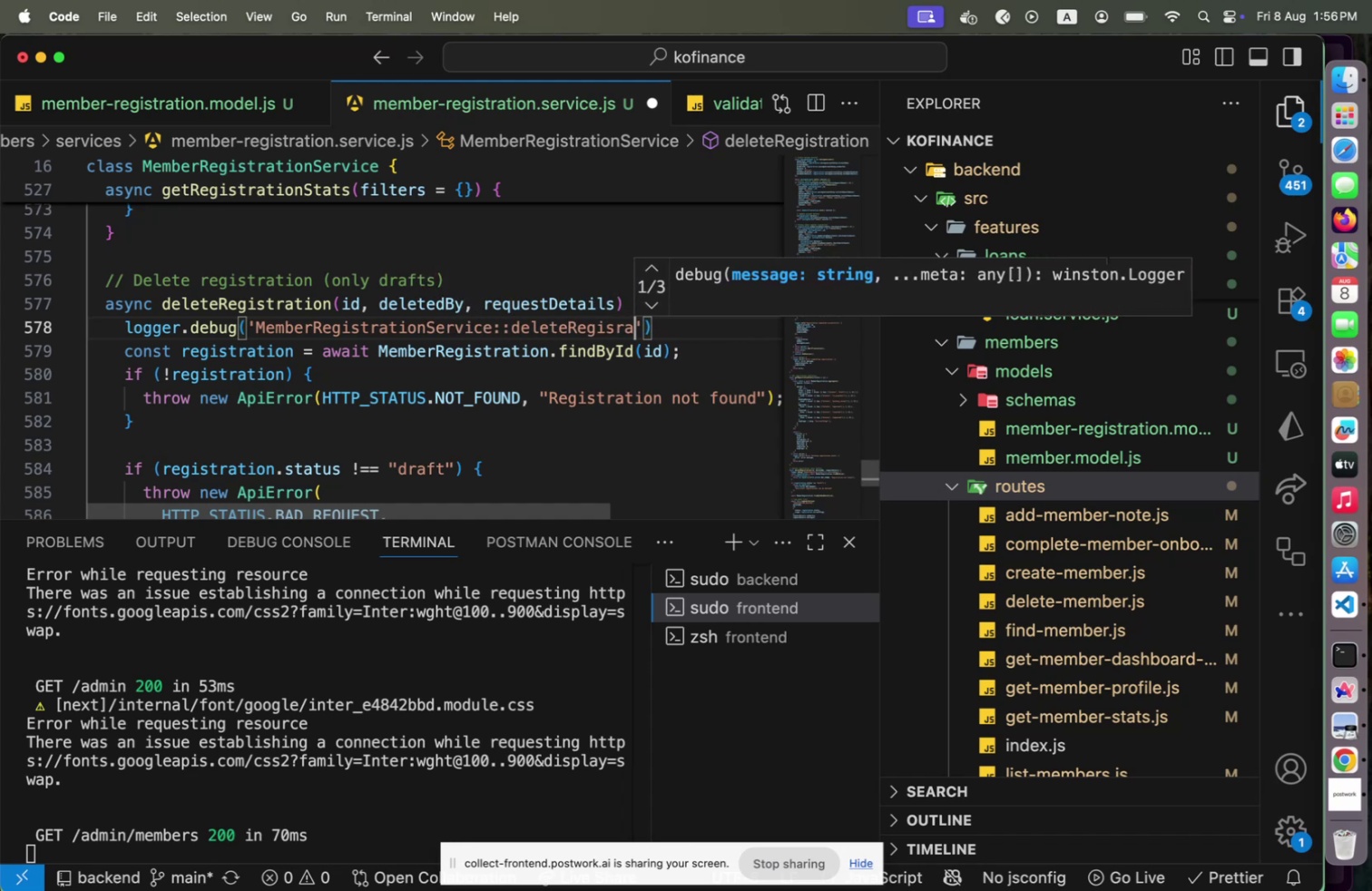 
hold_key(key=ArrowLeft, duration=0.84)
 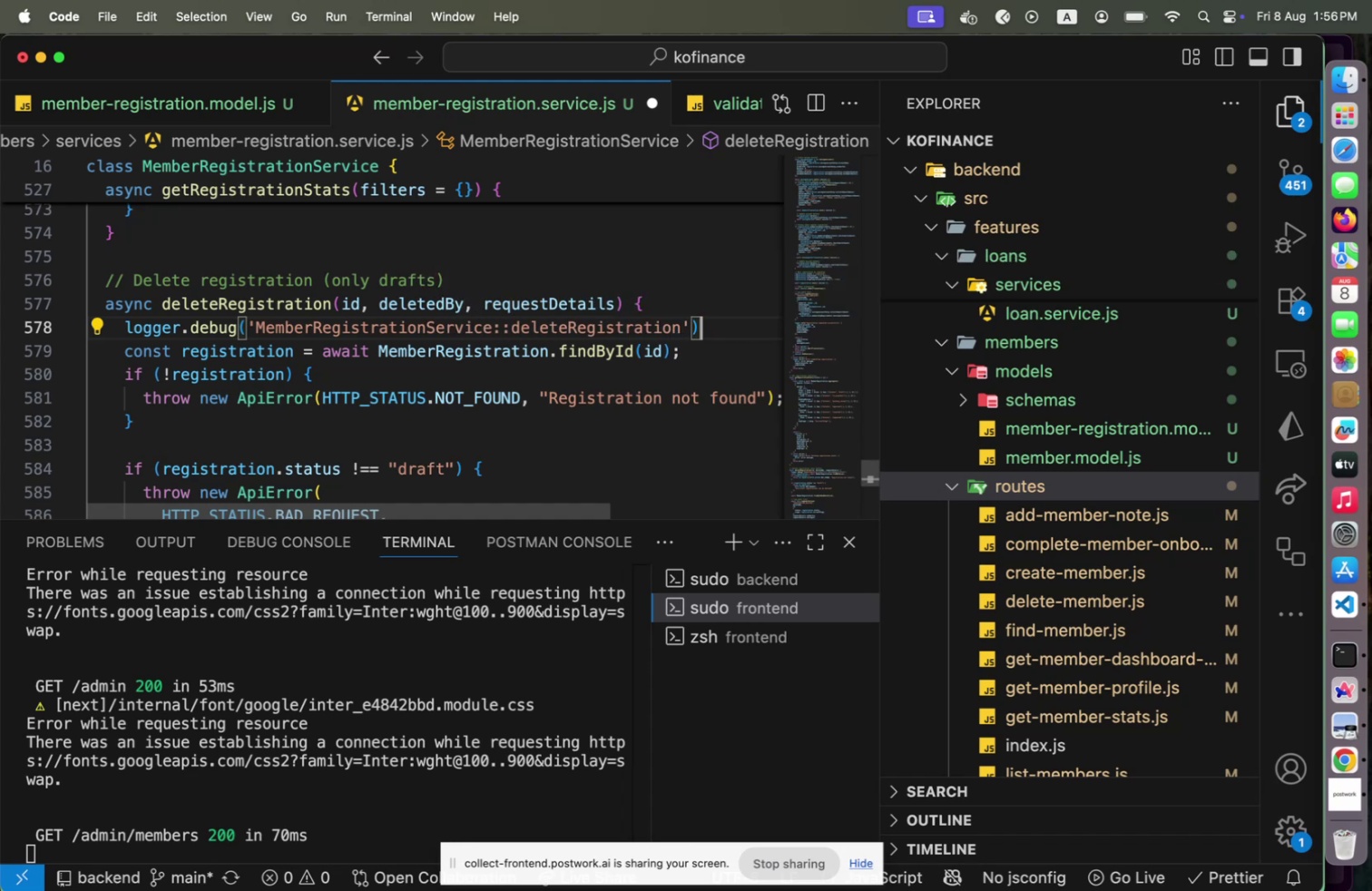 
key(Enter)
 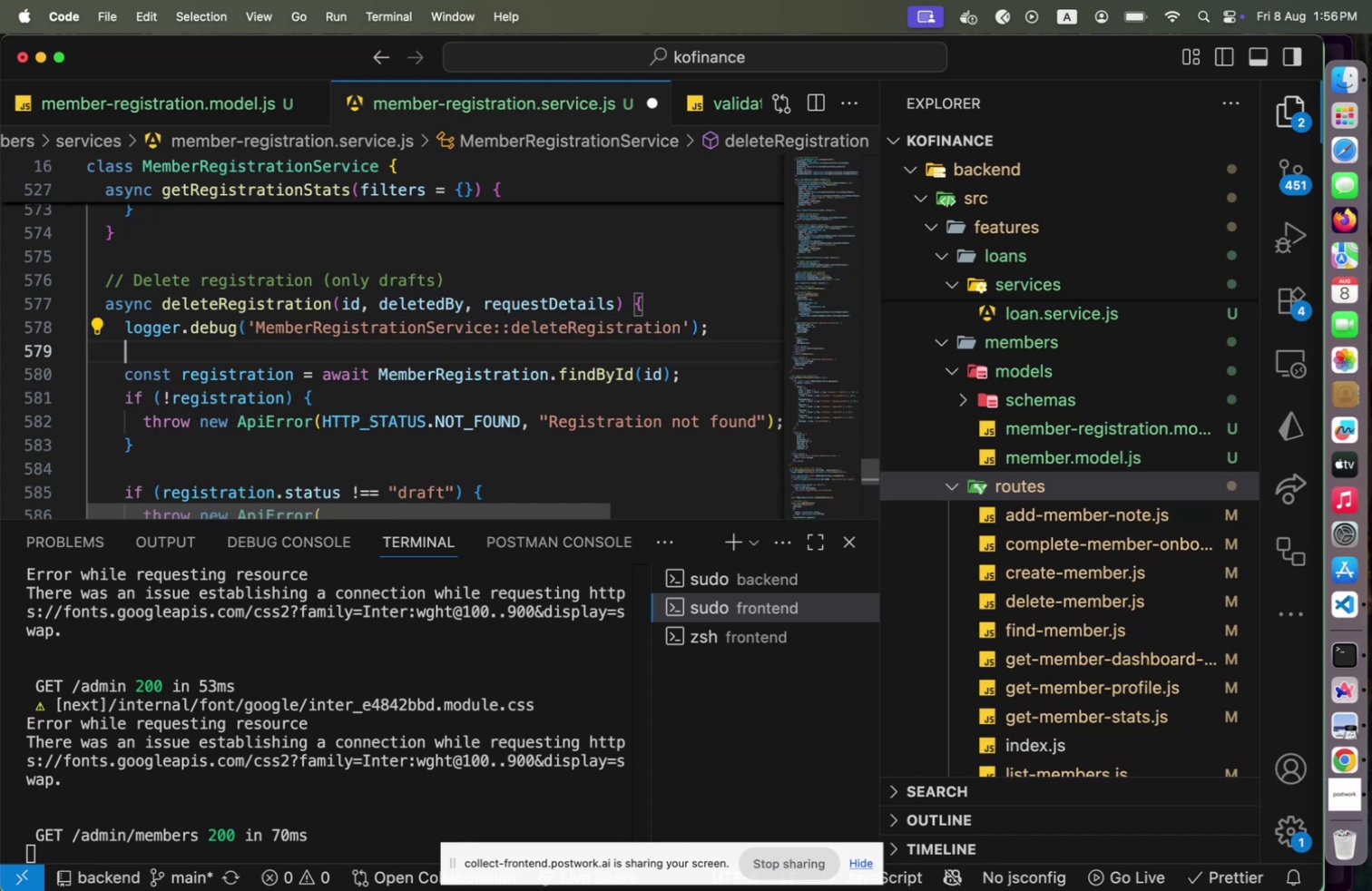 
key(Alt+Shift+F)
 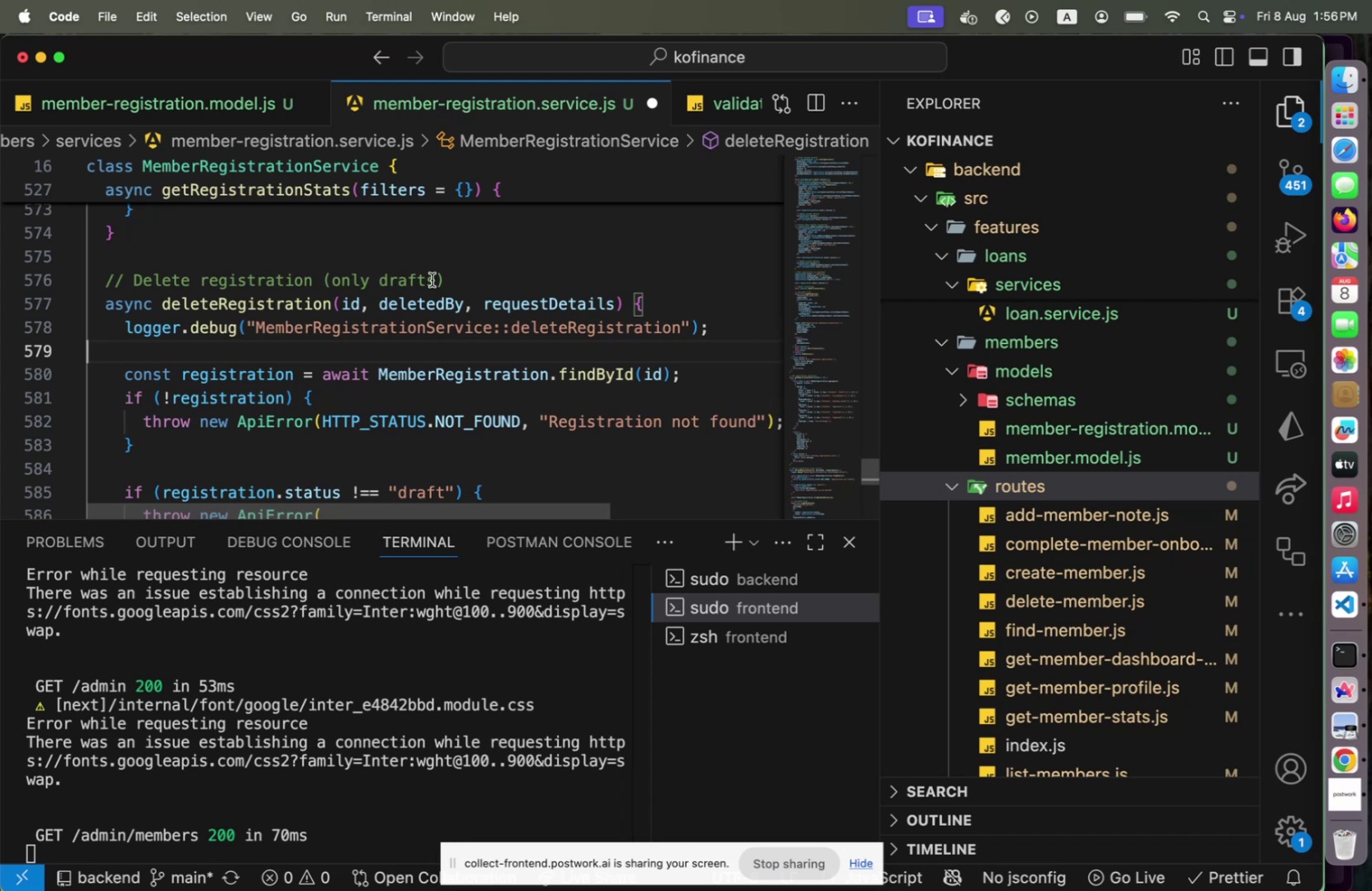 
left_click([465, 267])
 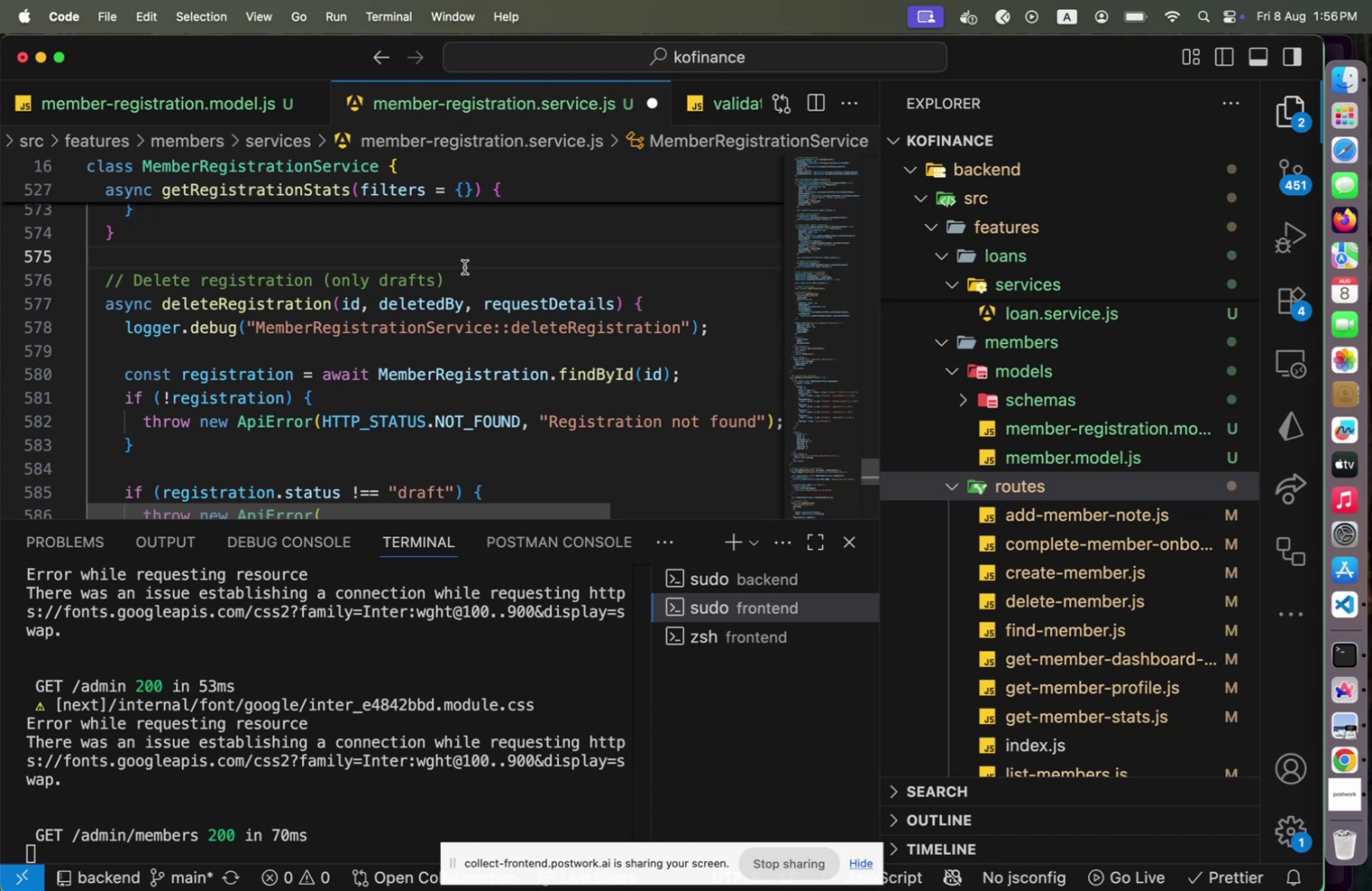 
key(ArrowDown)
 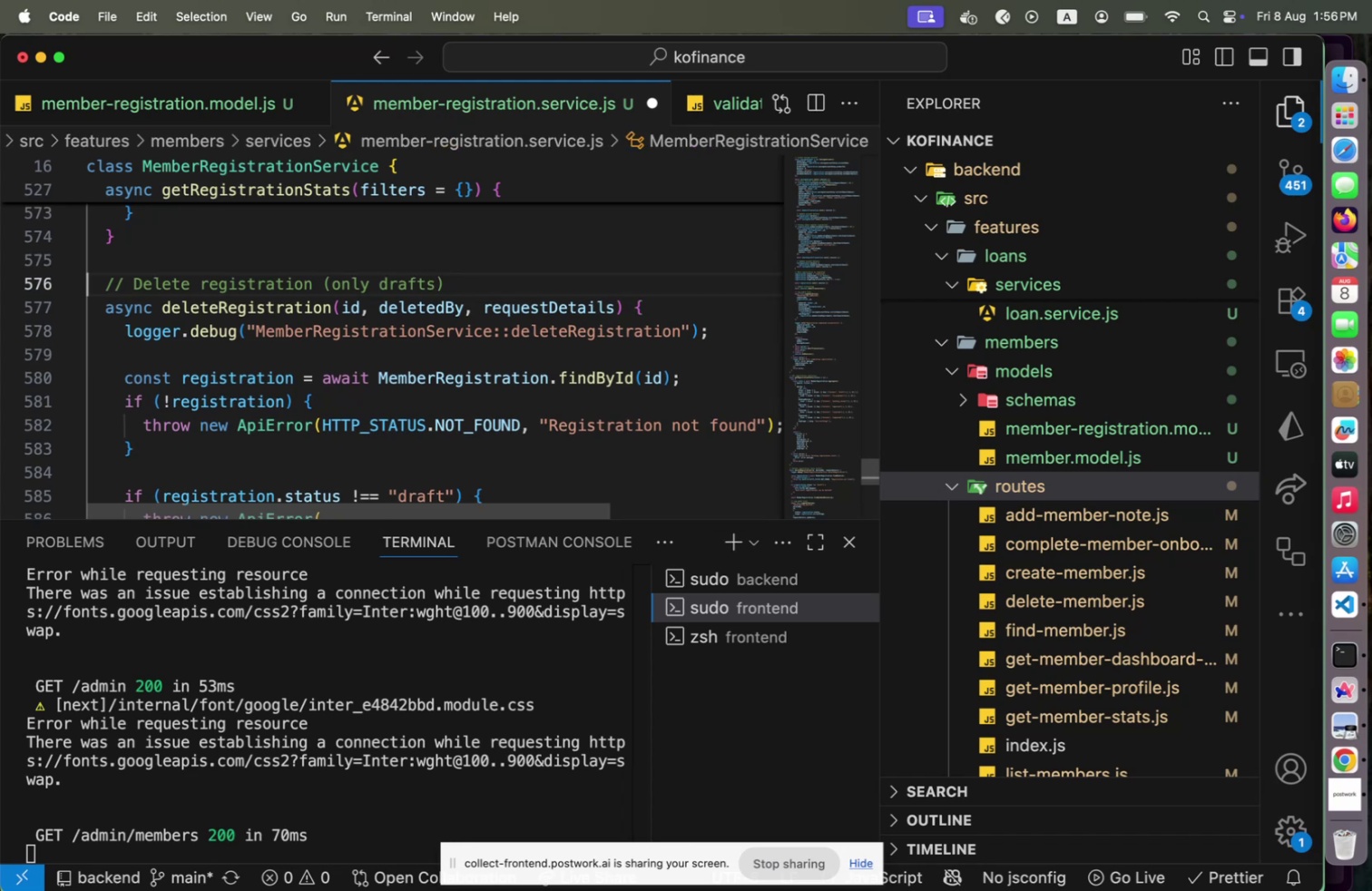 
key(End)
 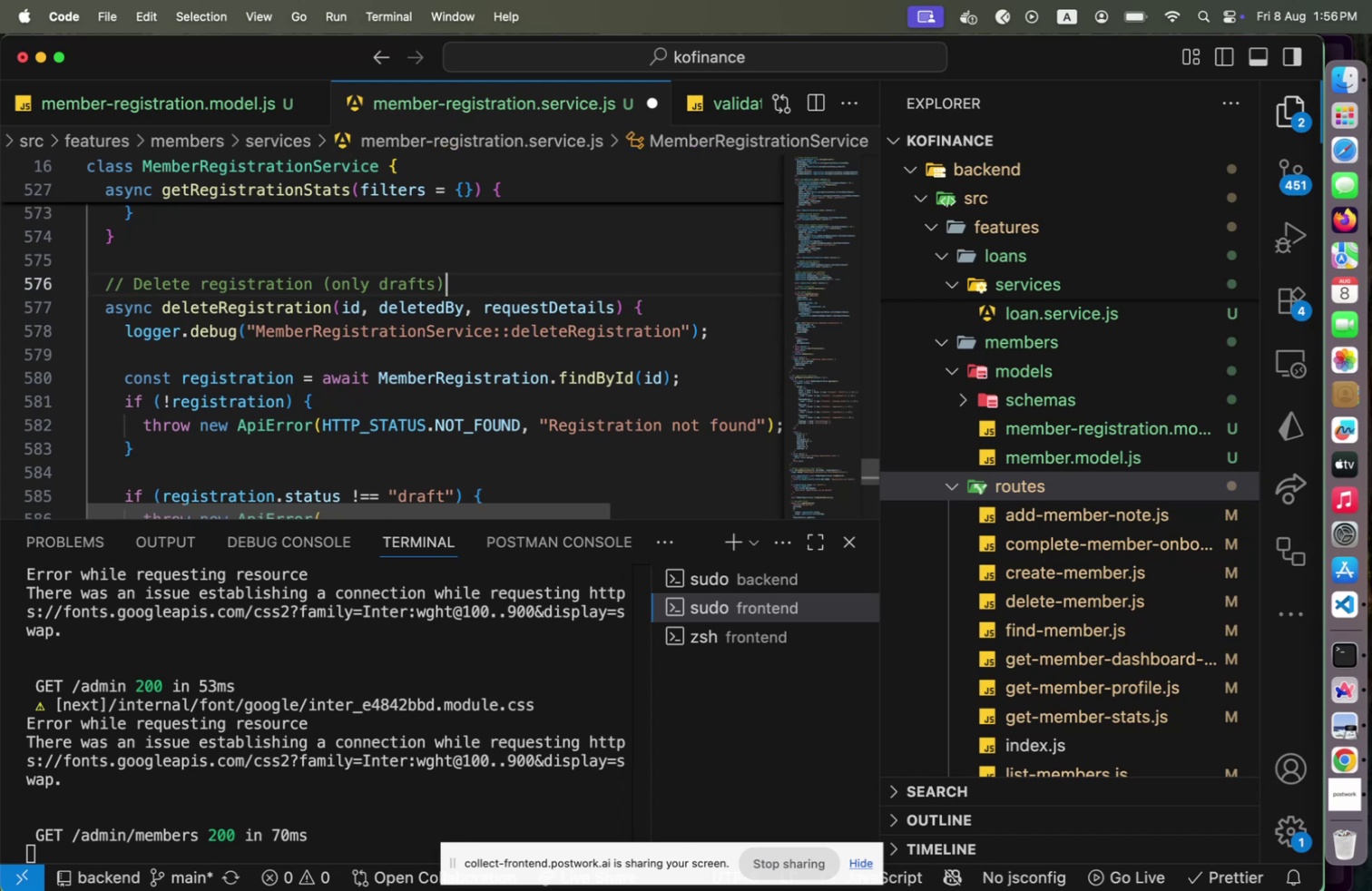 
key(Enter)
 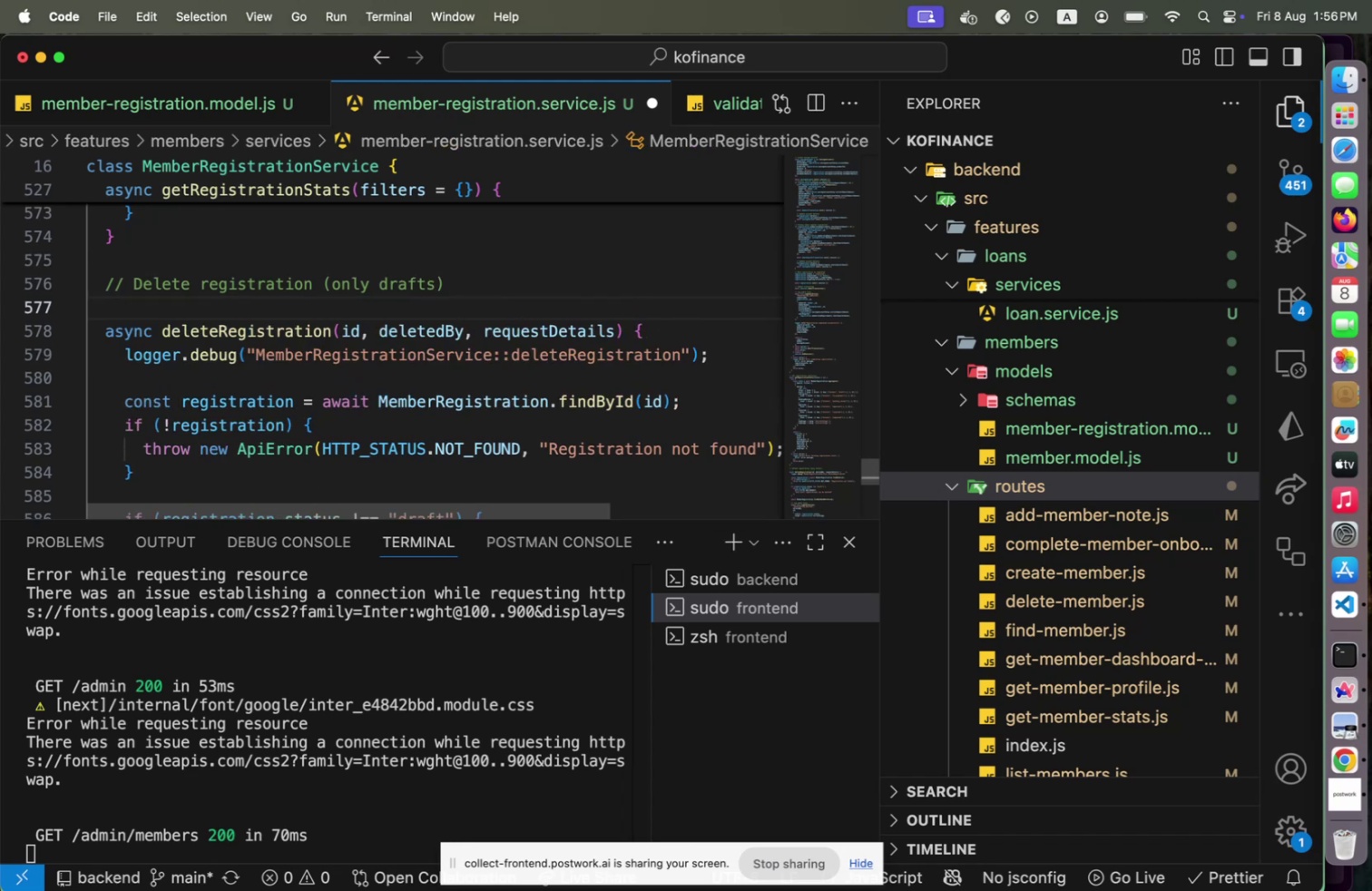 
type(/**)
 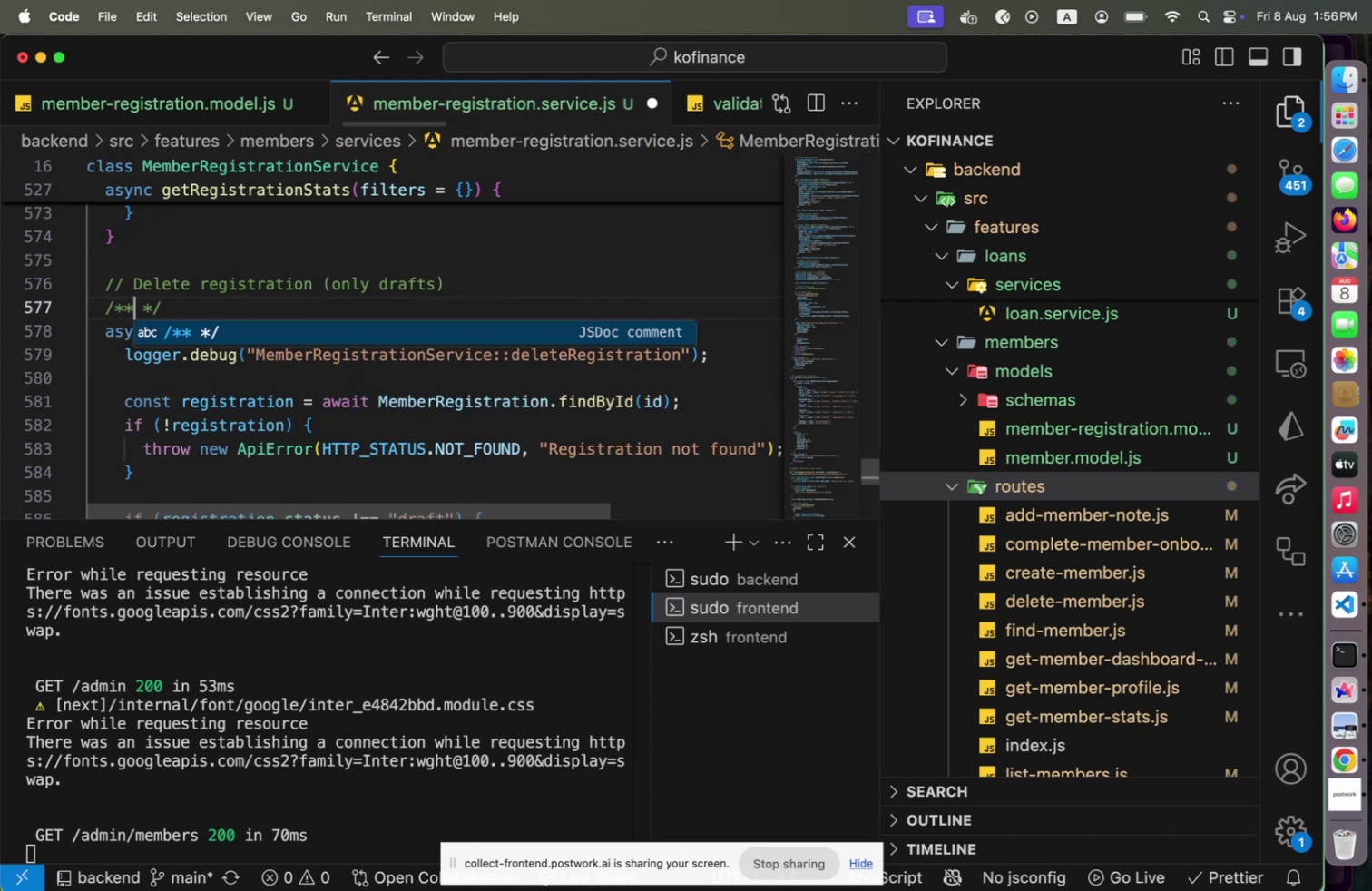 
 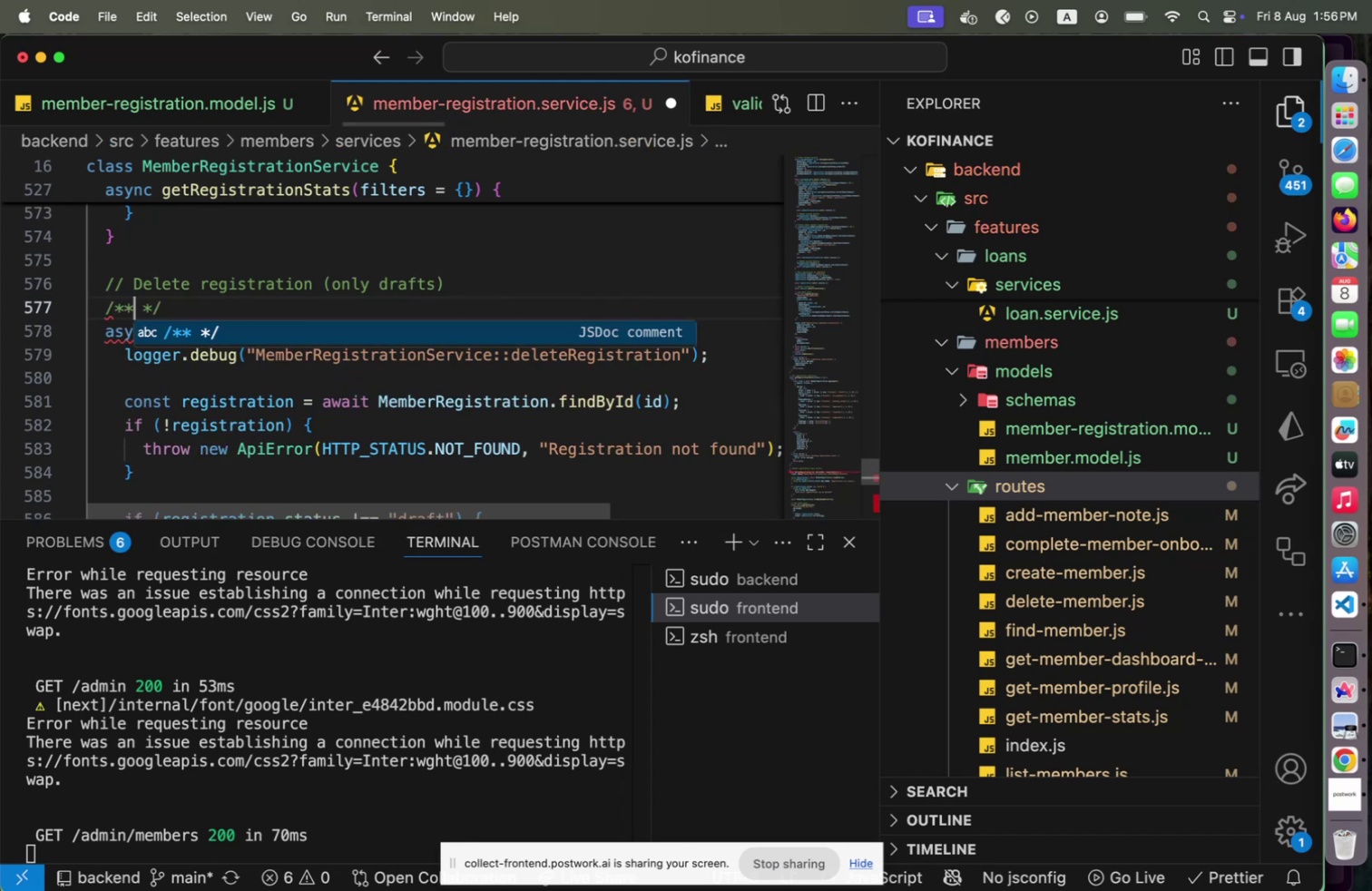 
key(Enter)
 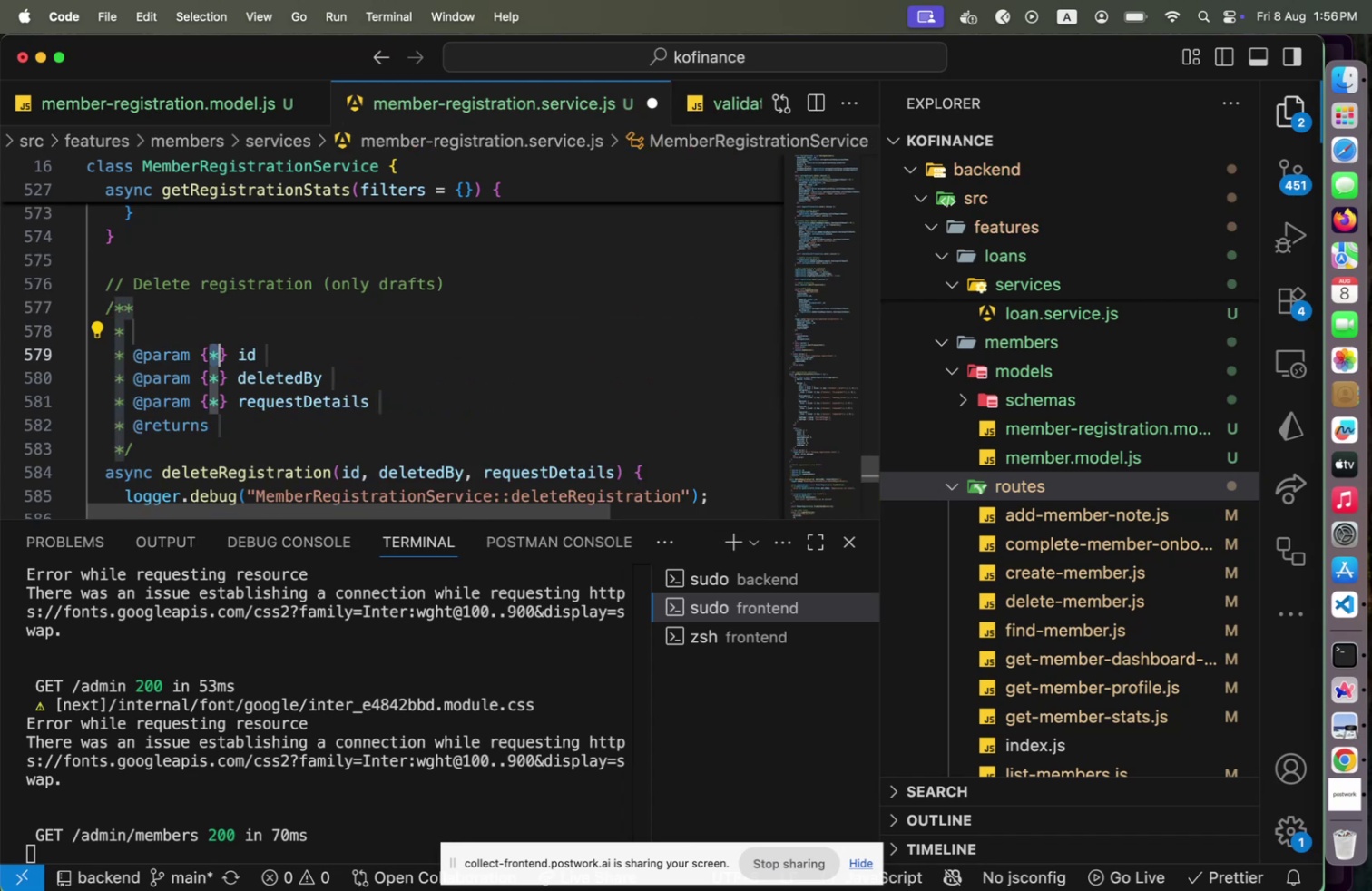 
type(re)
key(Backspace)
key(Backspace)
type(r)
key(Backspace)
type(string)
 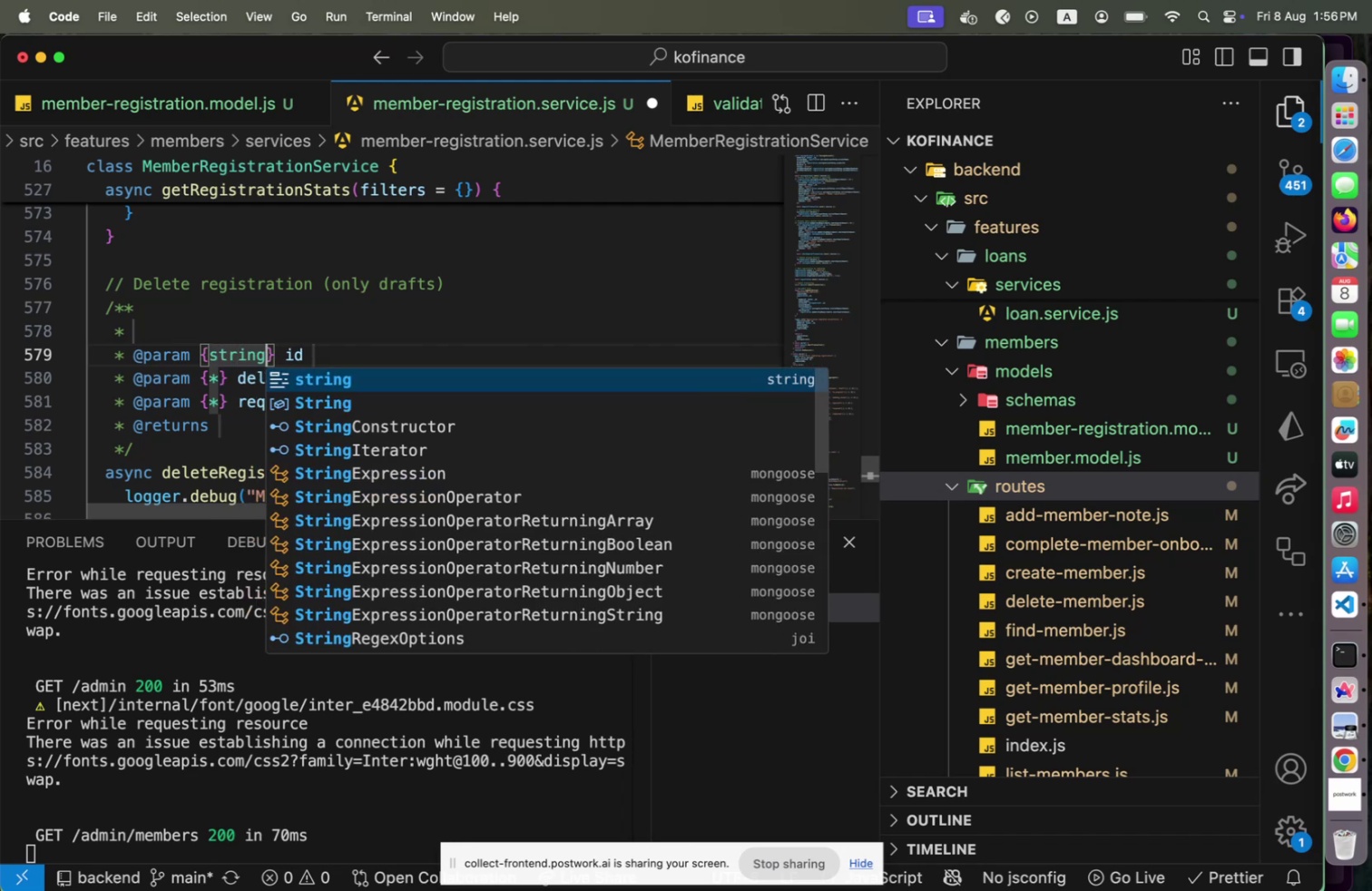 
key(ArrowRight)
 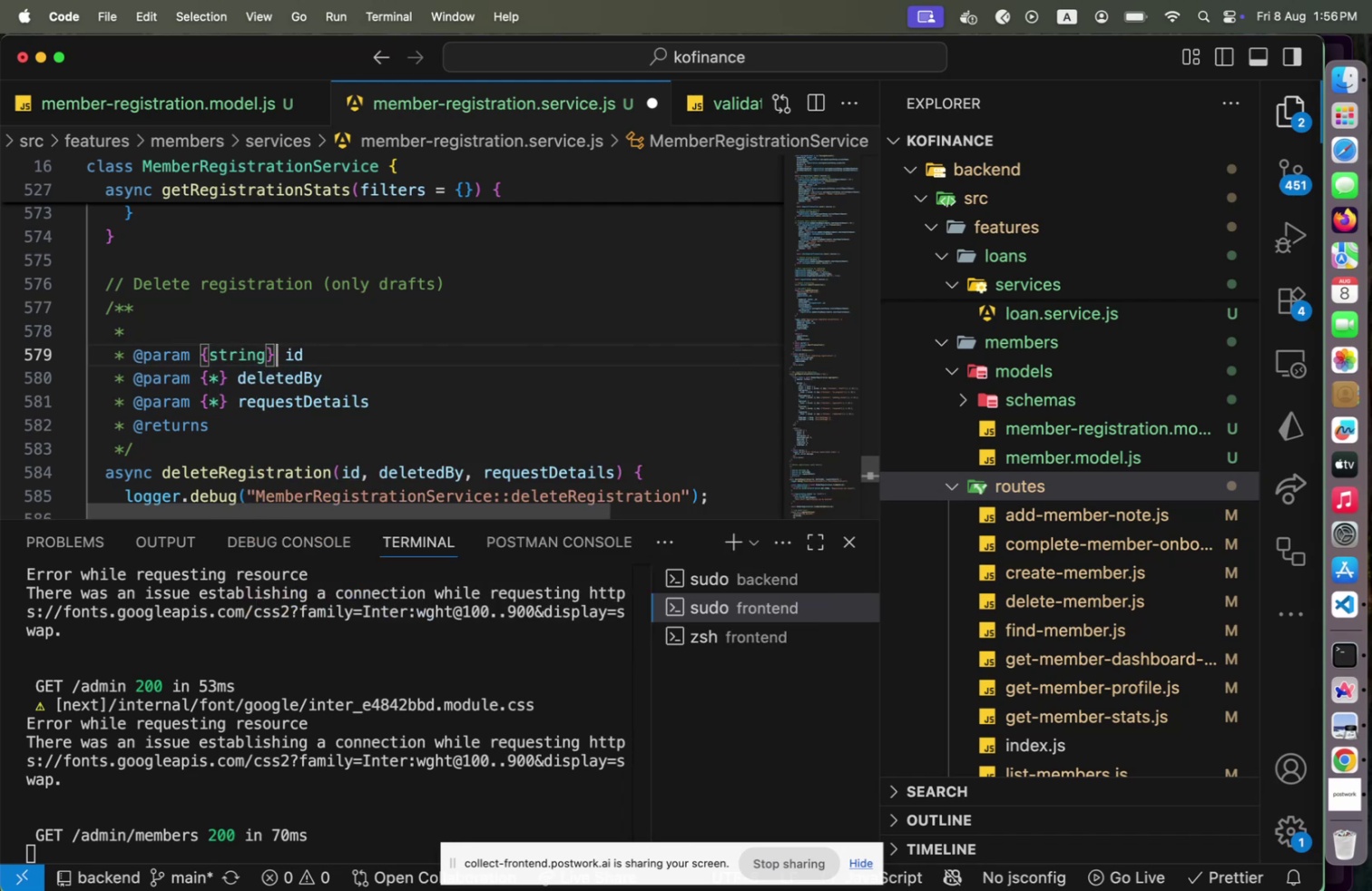 
key(ArrowDown)
 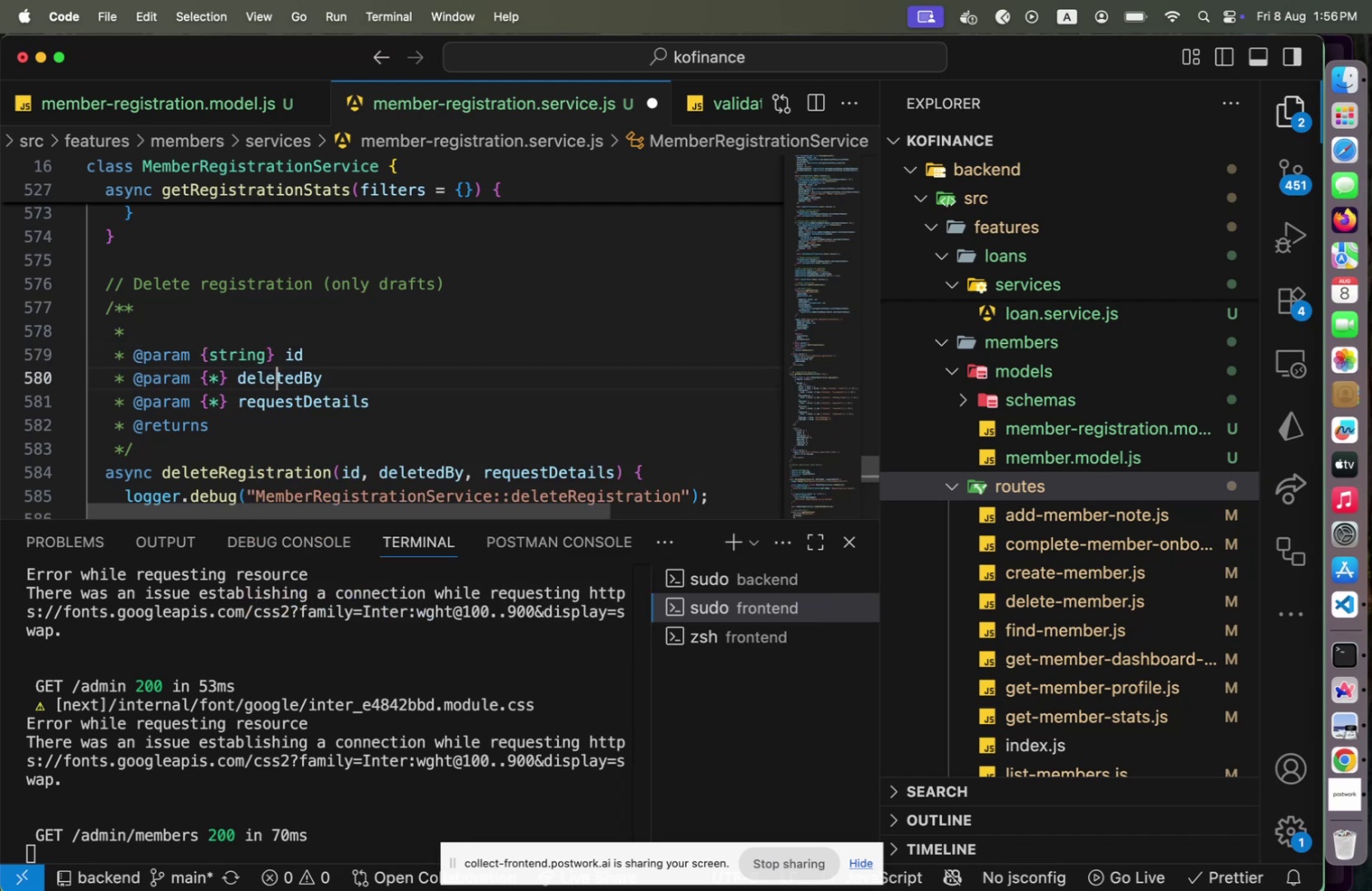 
hold_key(key=ArrowLeft, duration=0.76)
 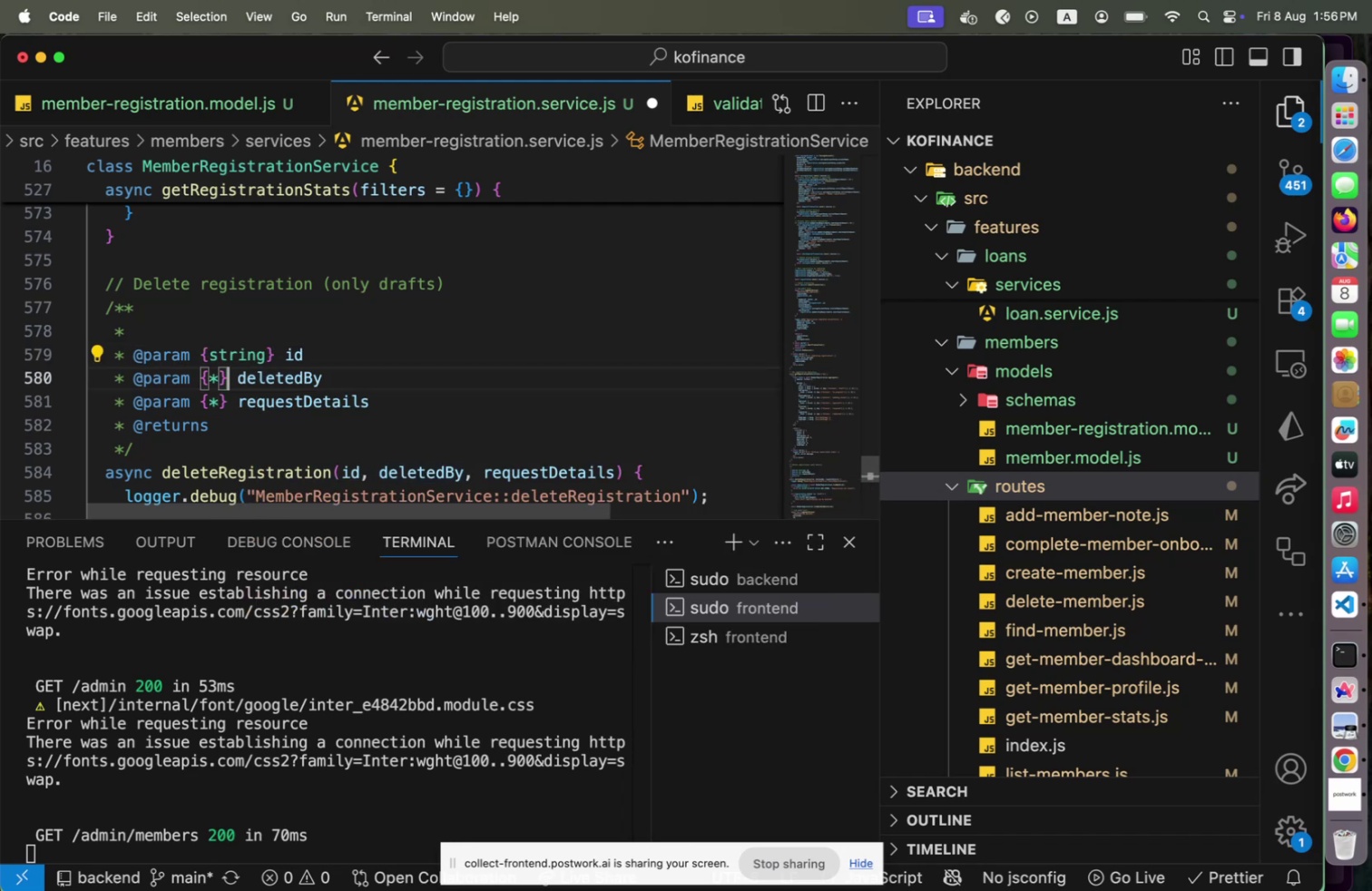 
key(ArrowLeft)
 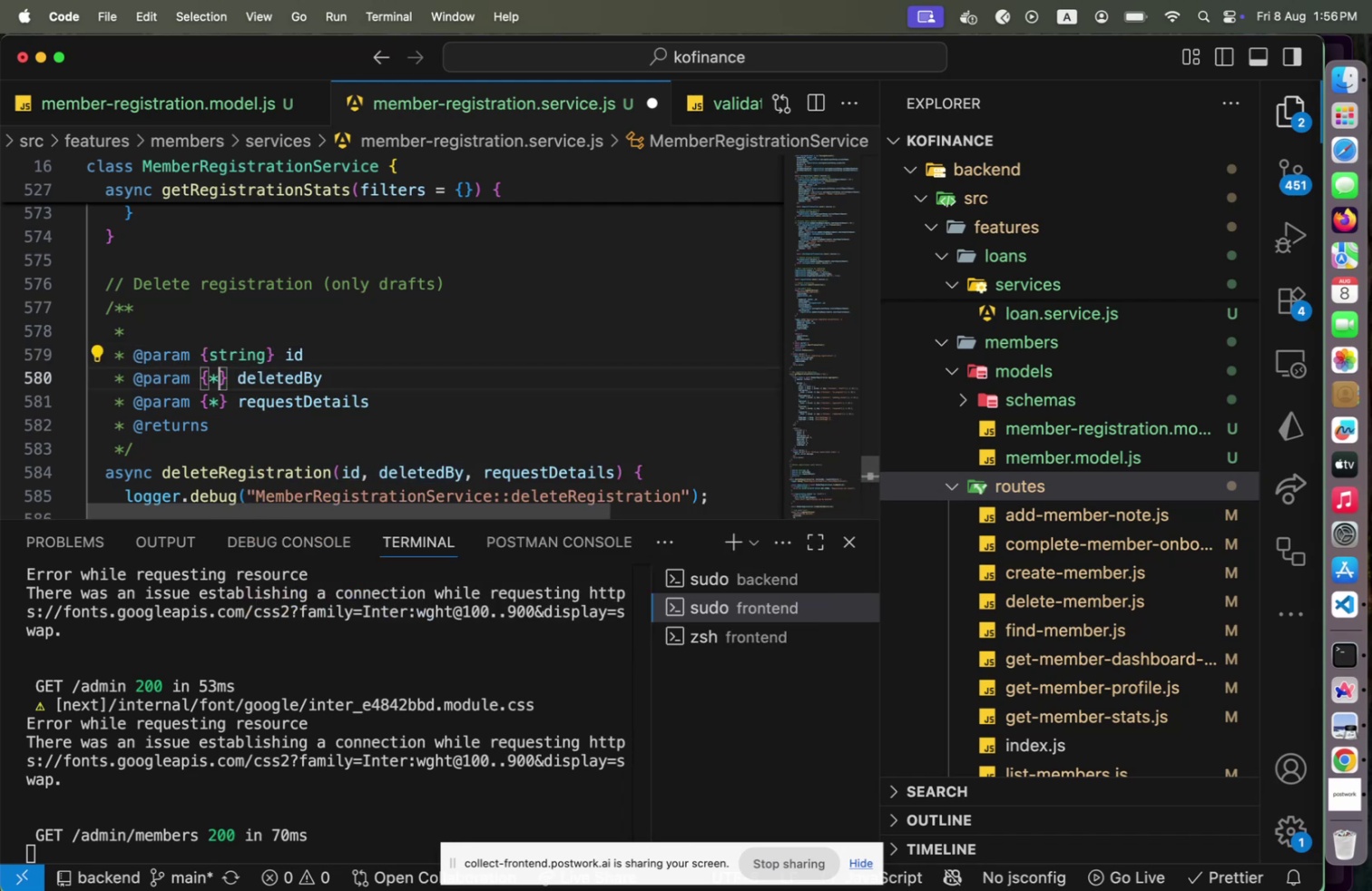 
key(Shift+ArrowLeft)
 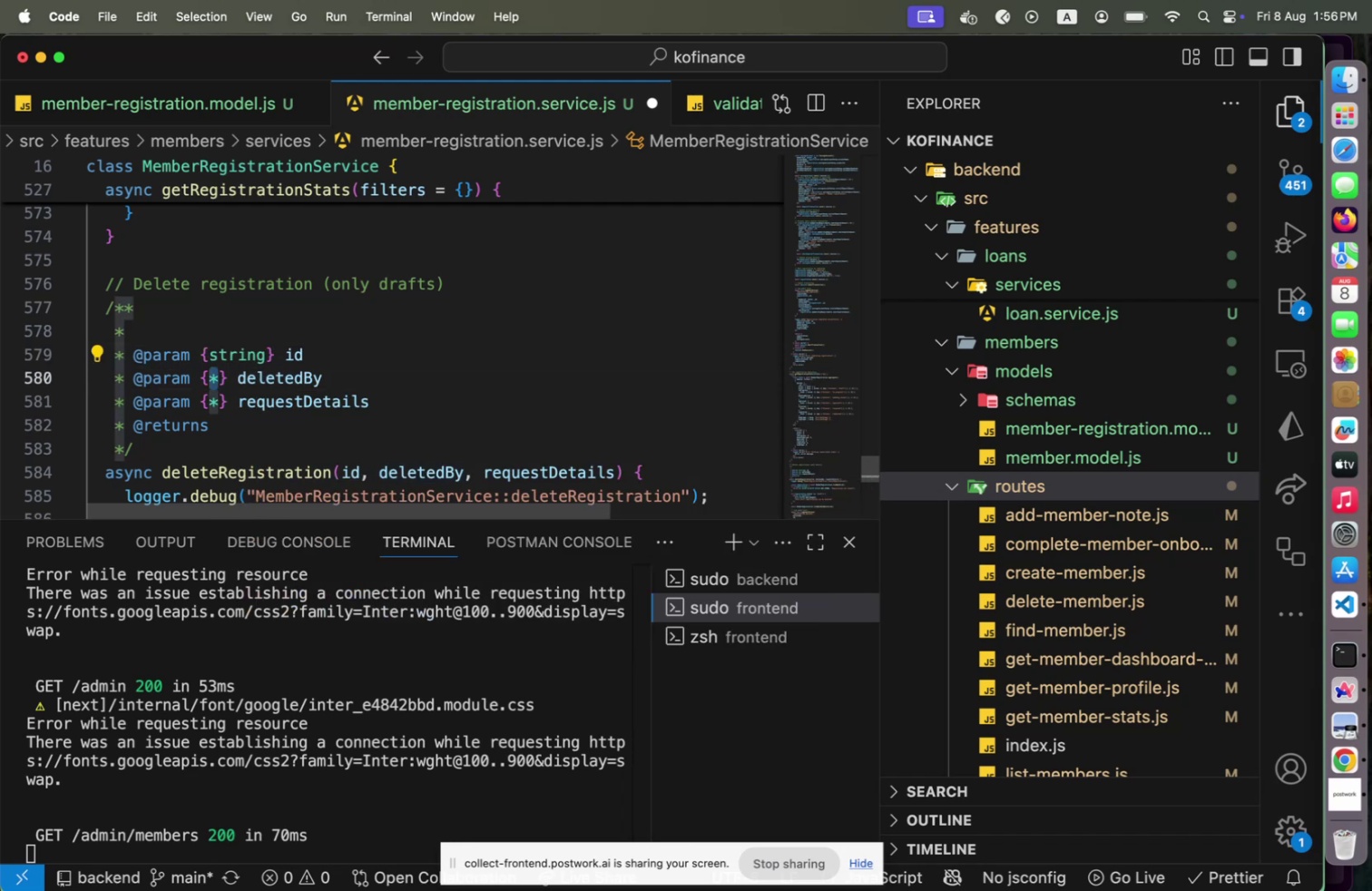 
type(string)
 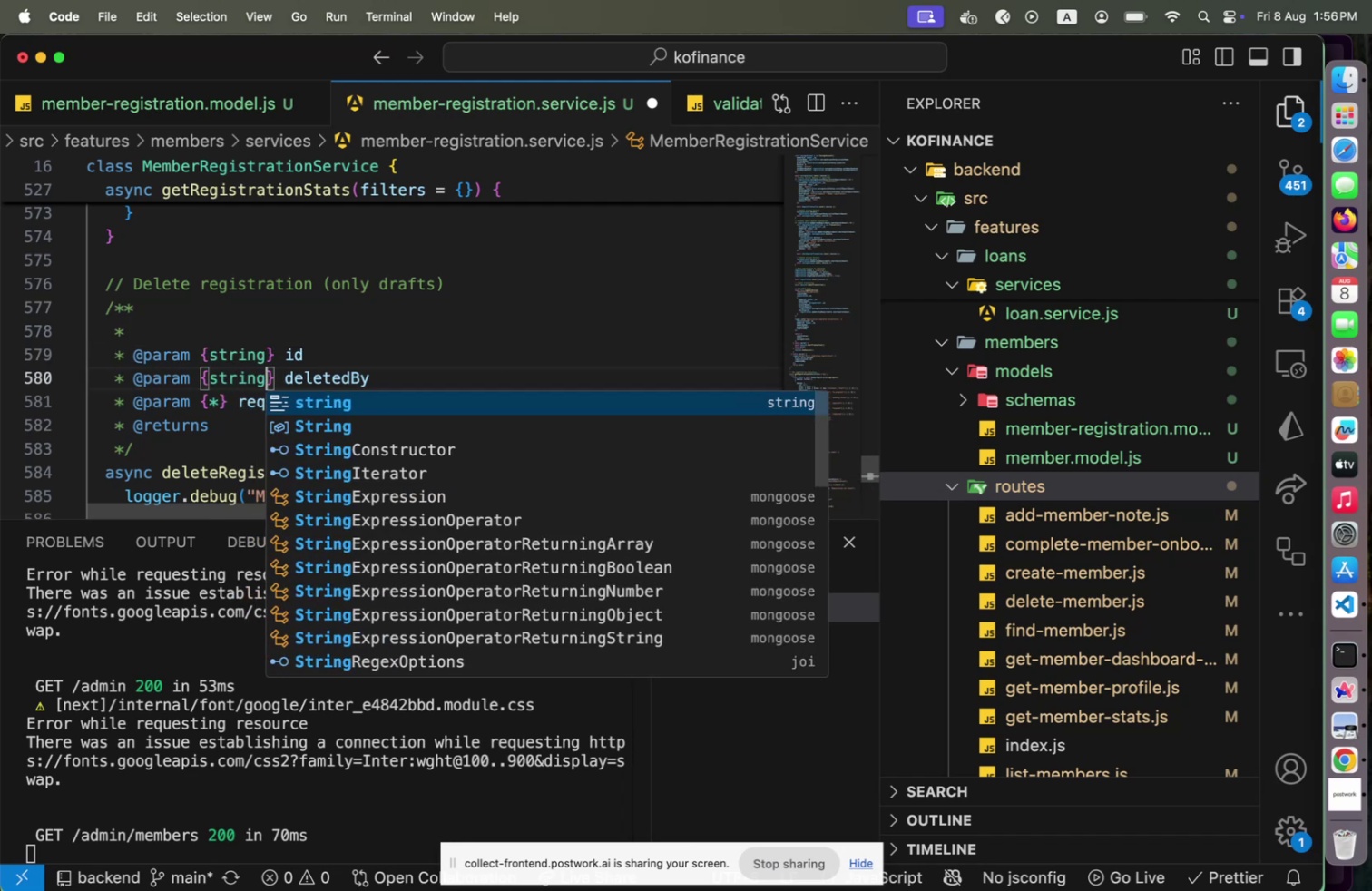 
key(ArrowRight)
 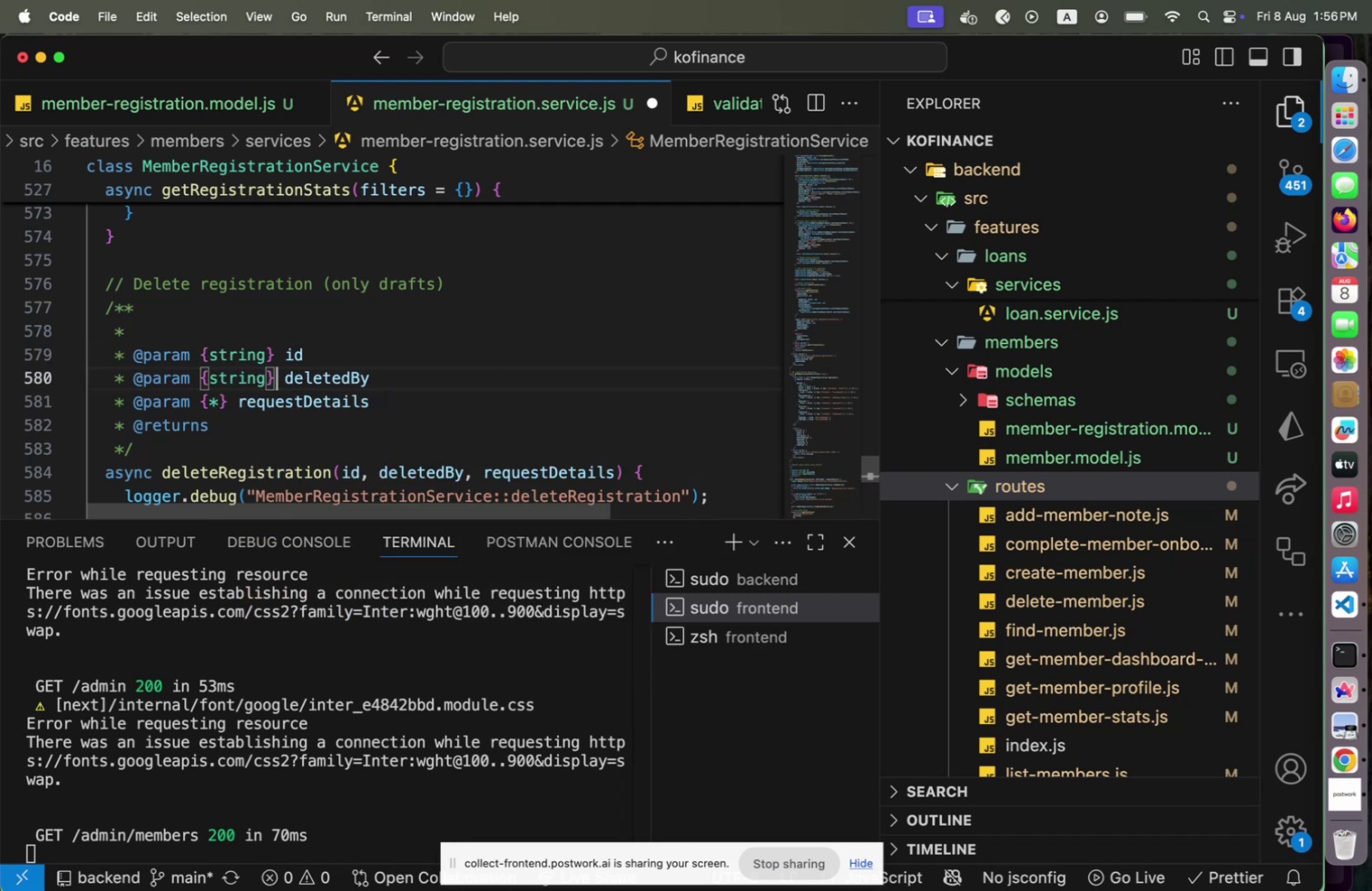 
key(ArrowDown)
 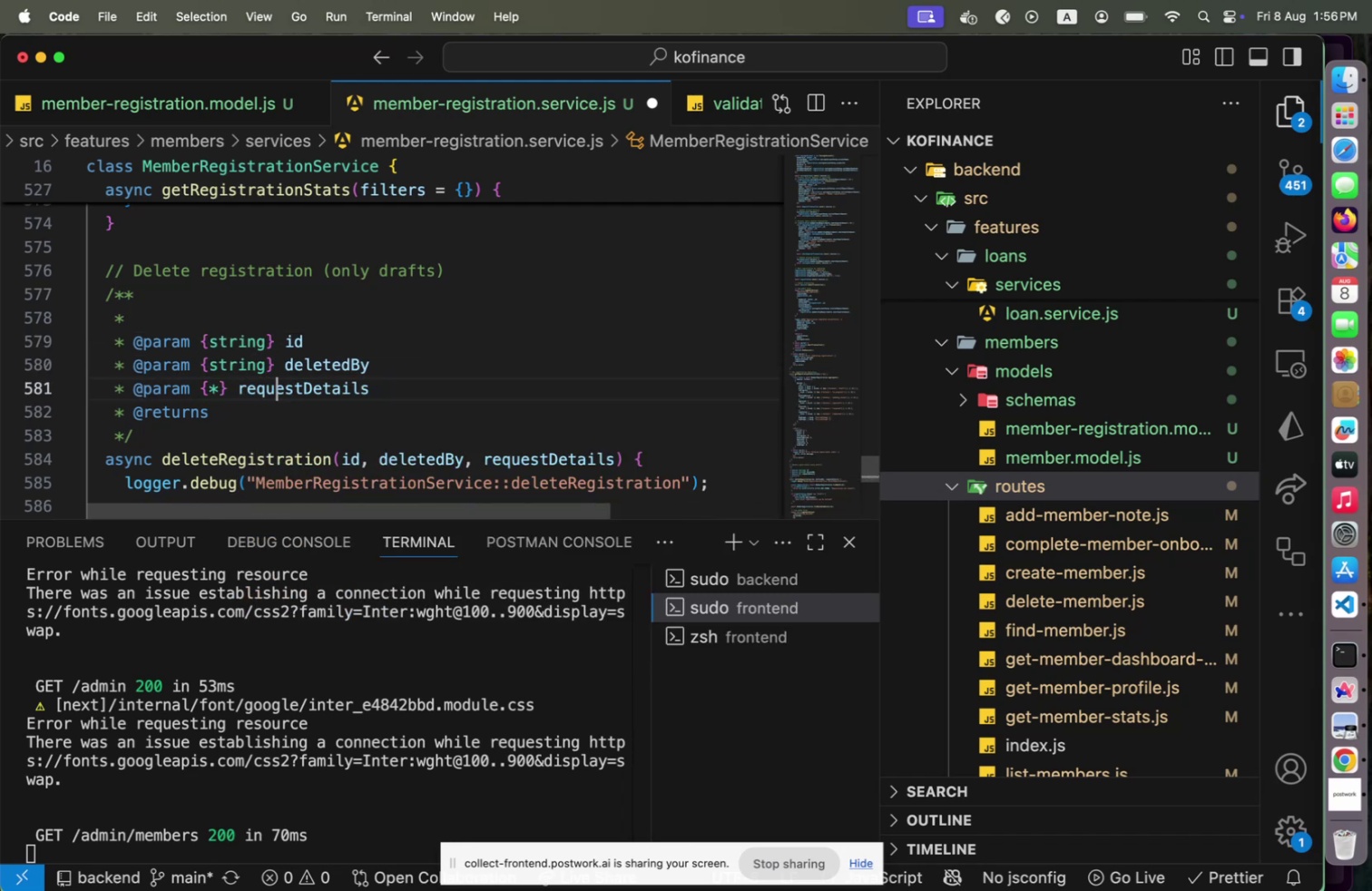 
hold_key(key=ArrowLeft, duration=0.78)
 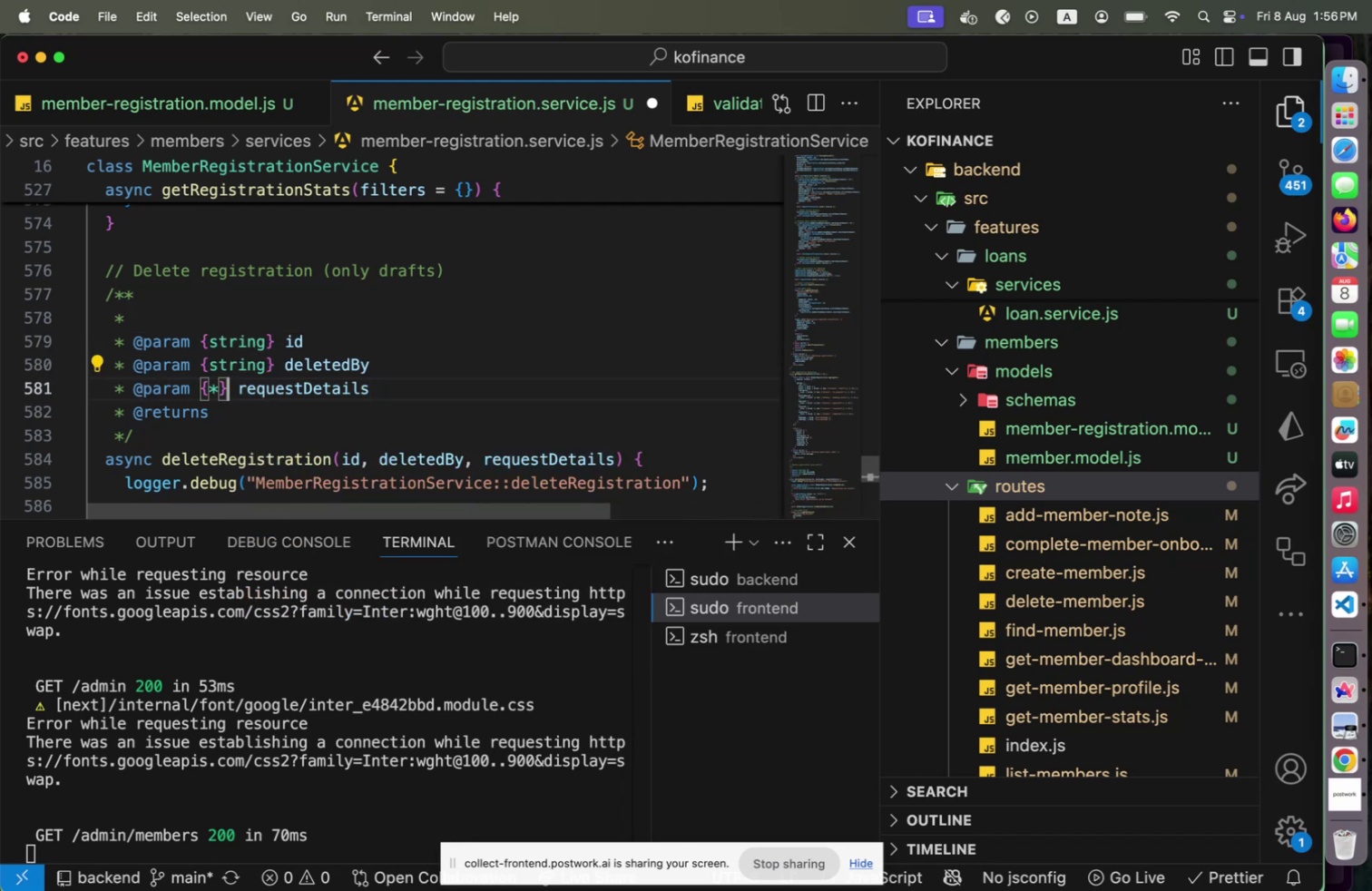 
key(ArrowLeft)
 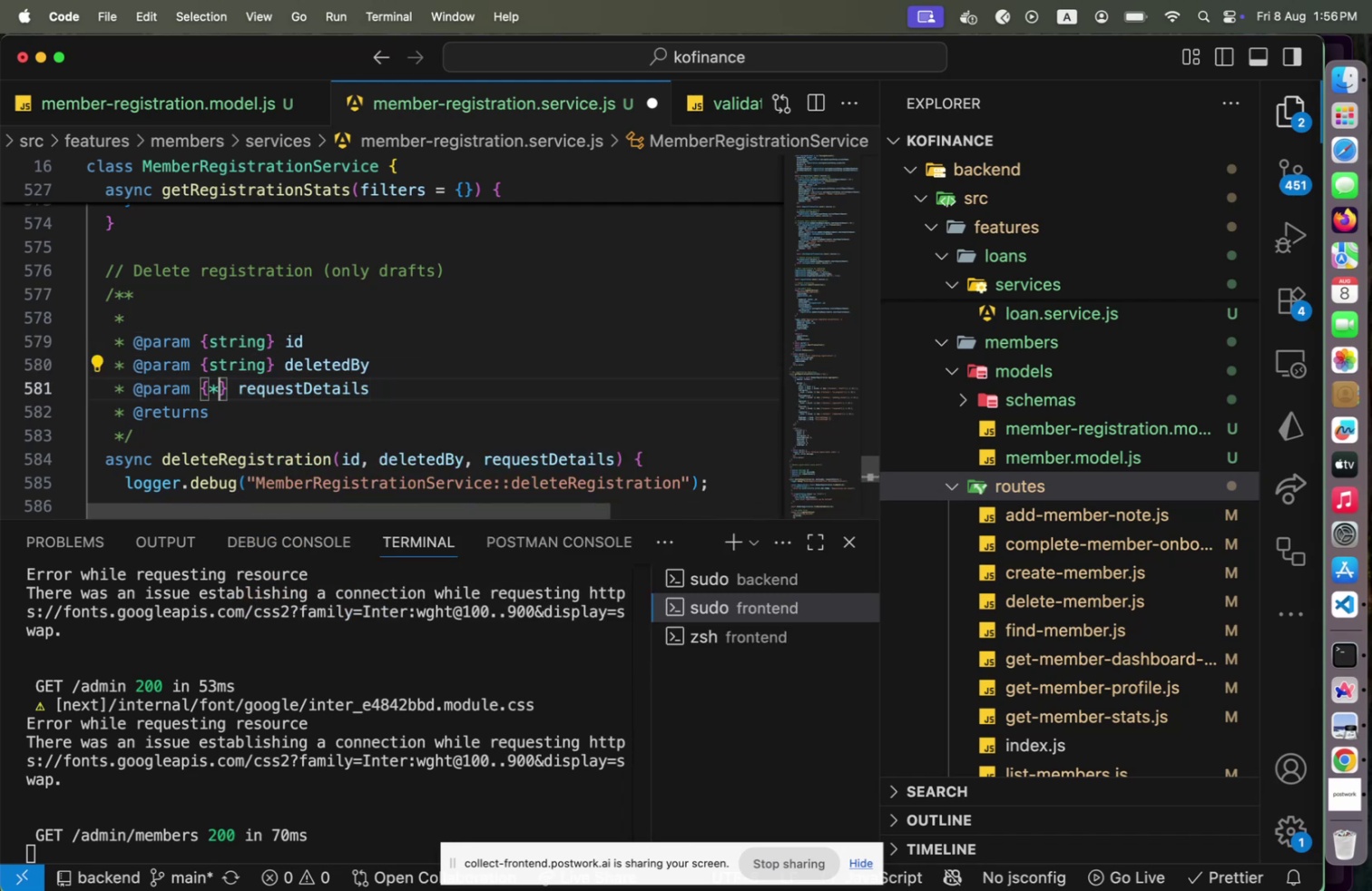 
key(Shift+ShiftLeft)
 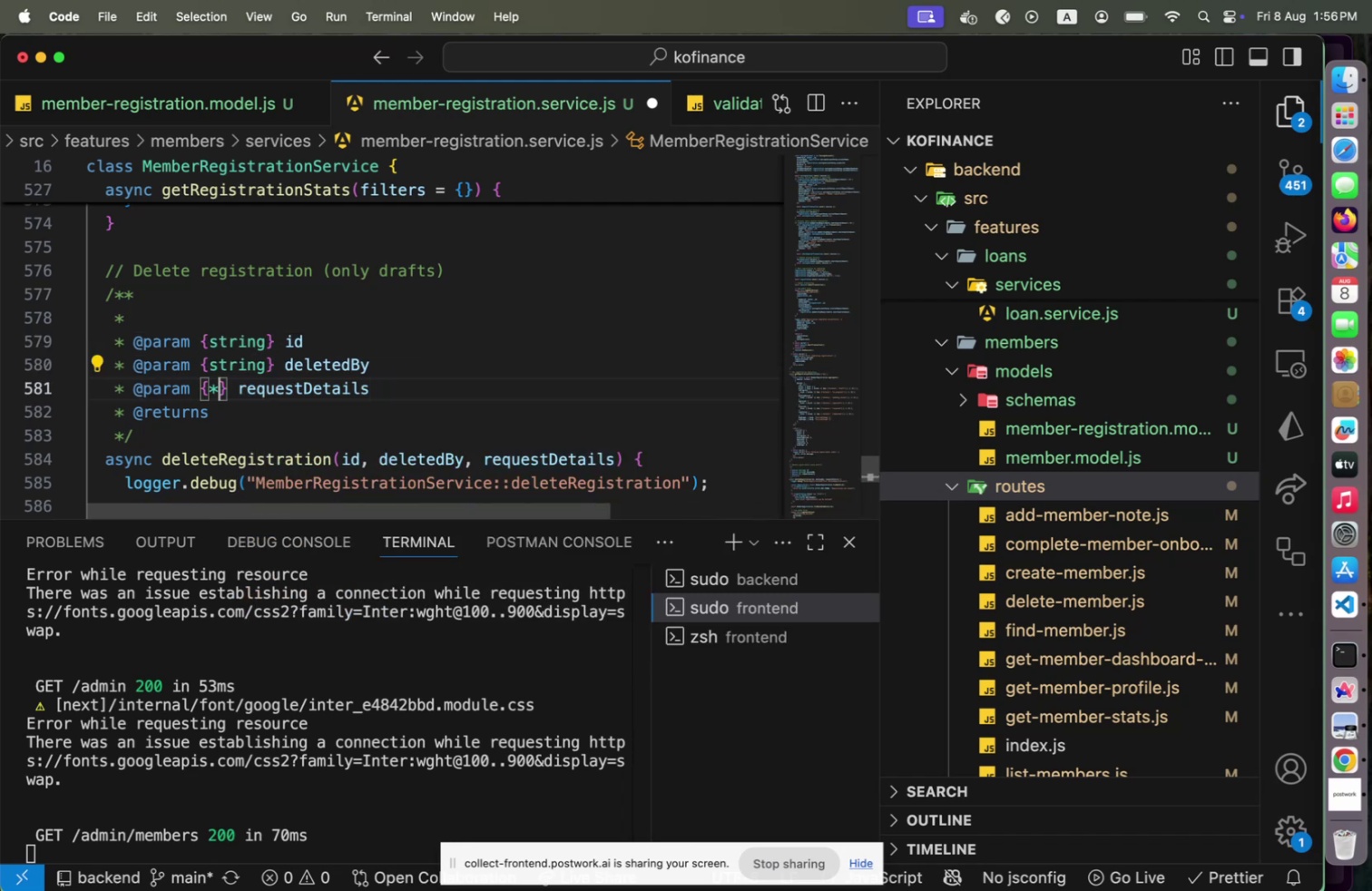 
key(Shift+ArrowLeft)
 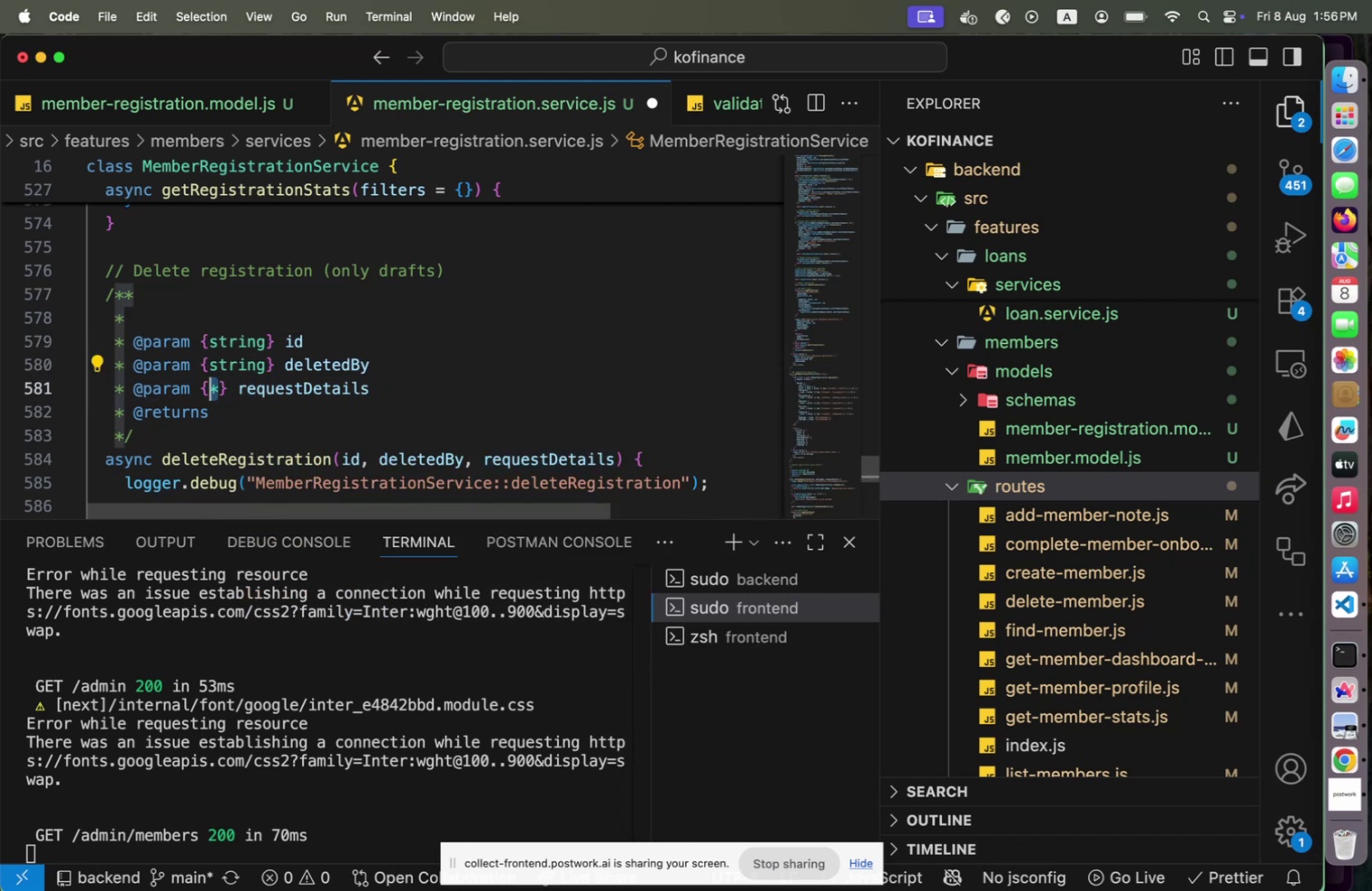 
type(object)
 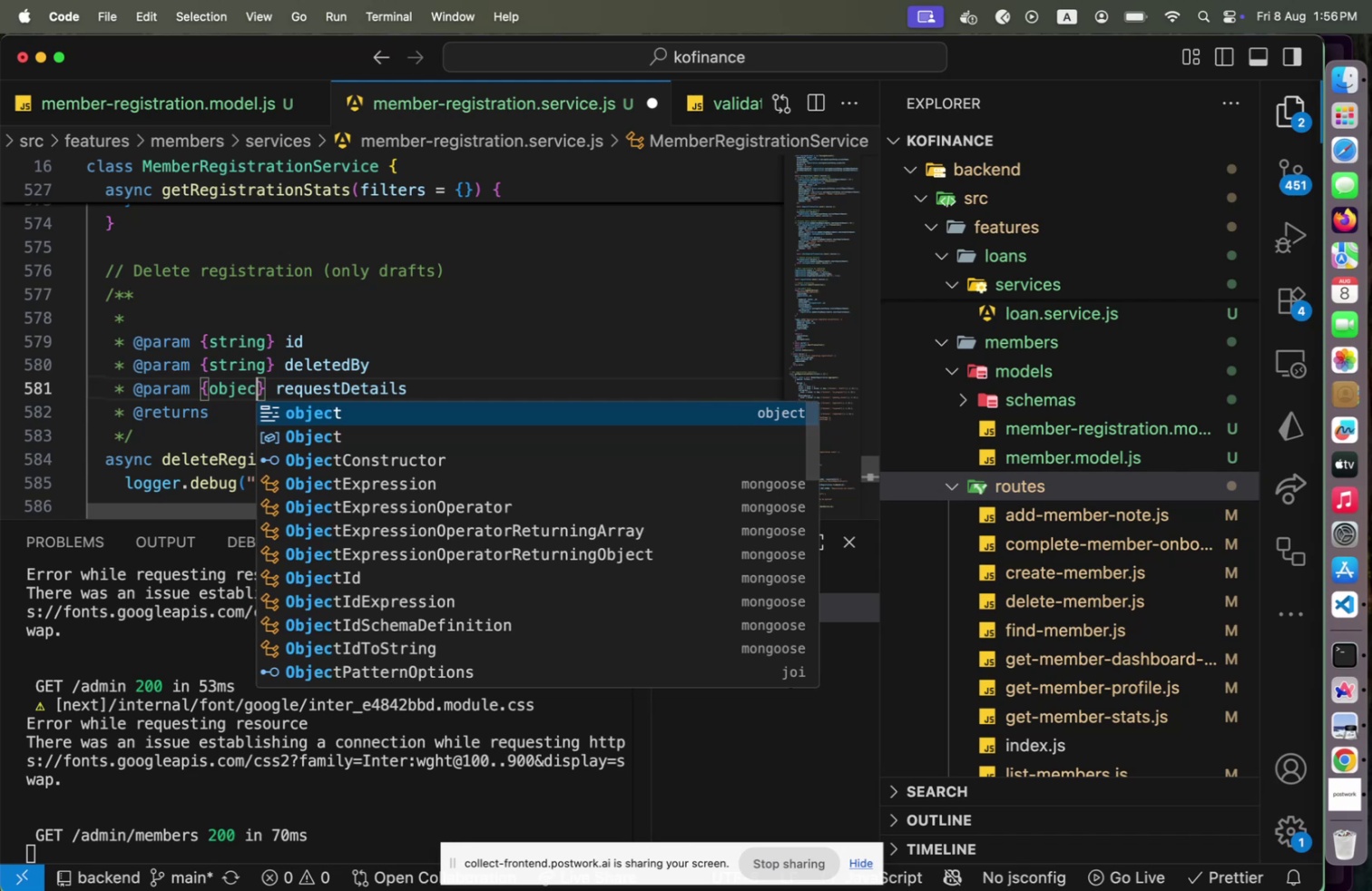 
key(ArrowRight)
 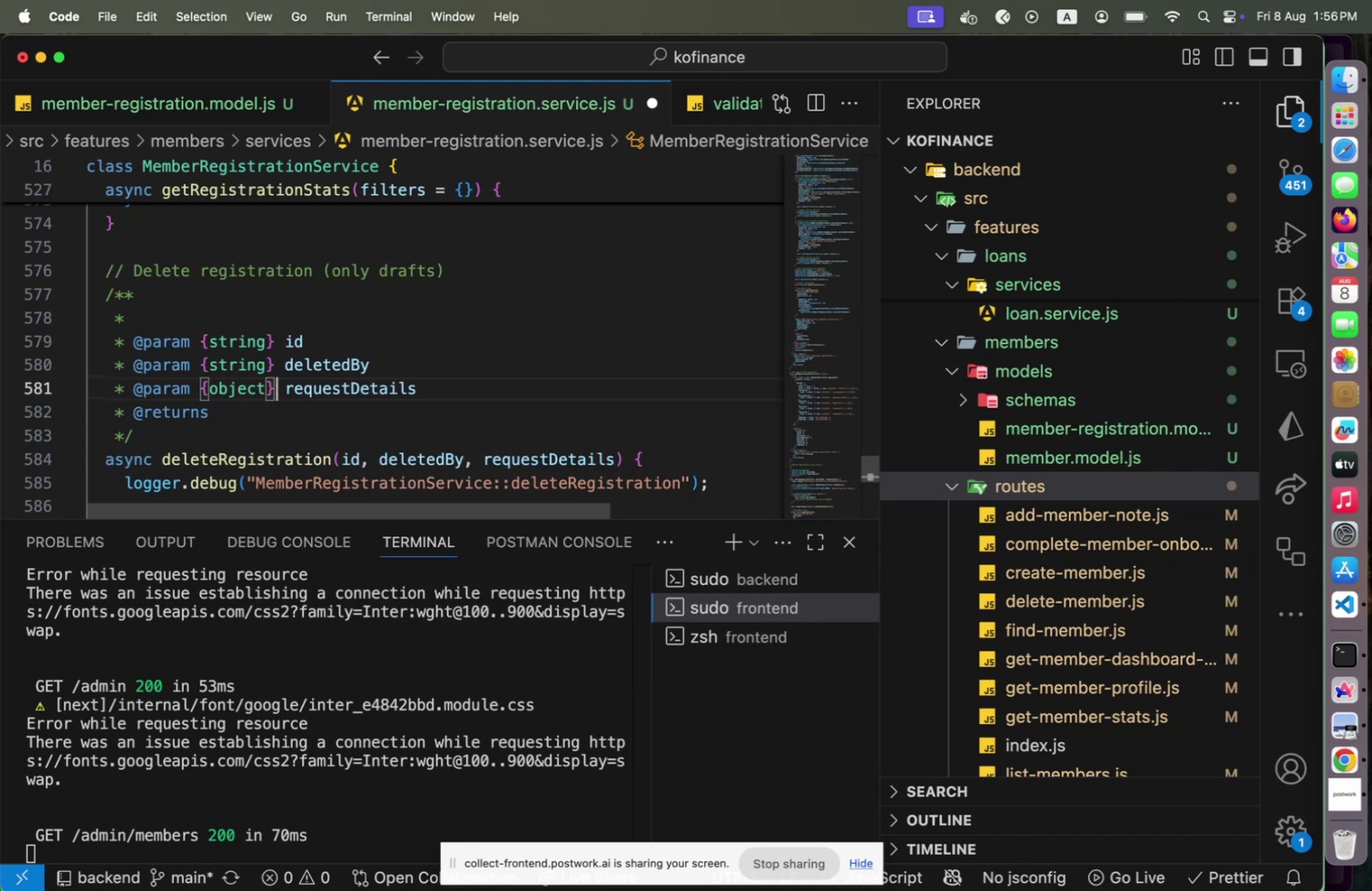 
key(ArrowRight)
 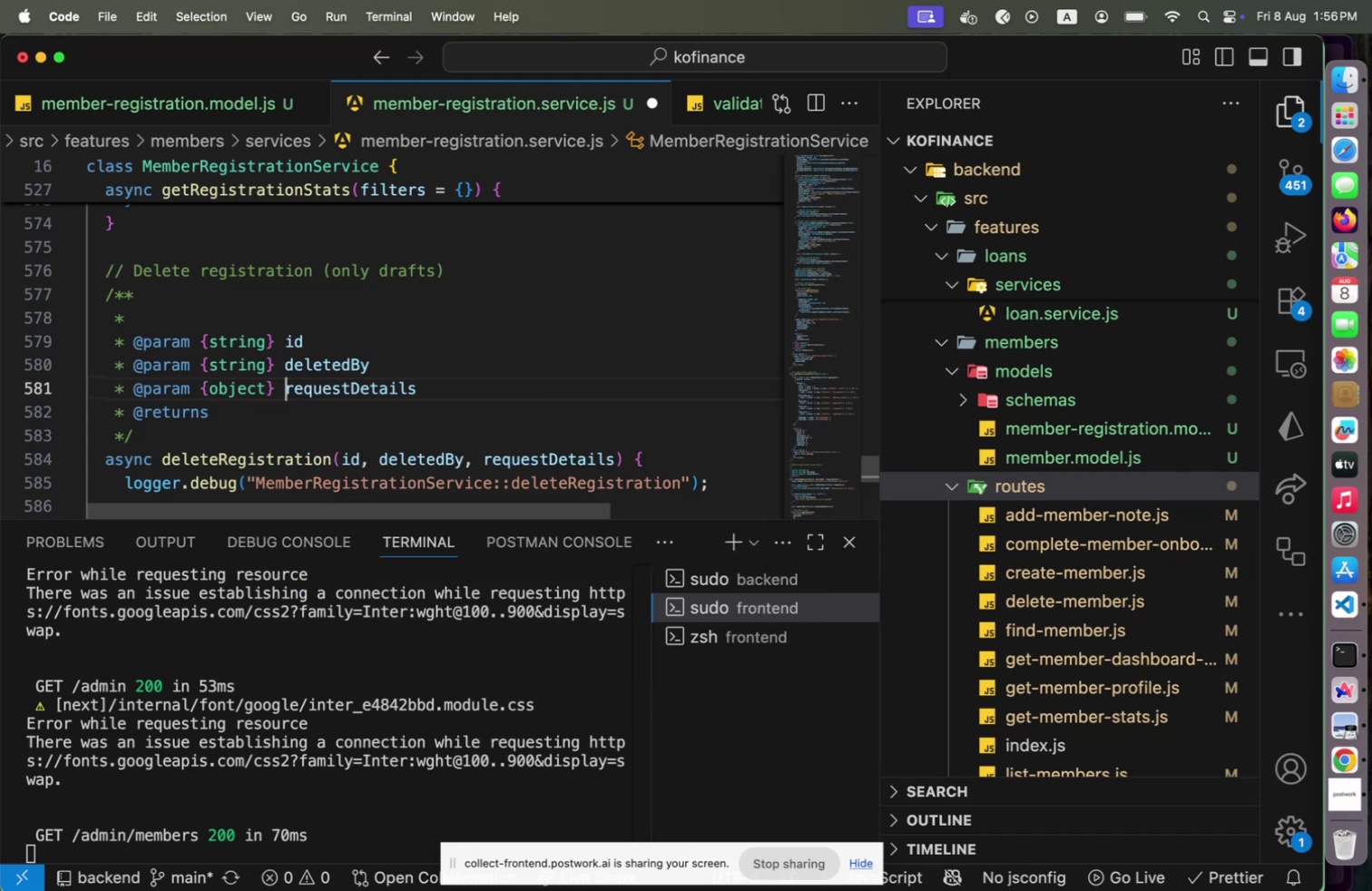 
key(End)
 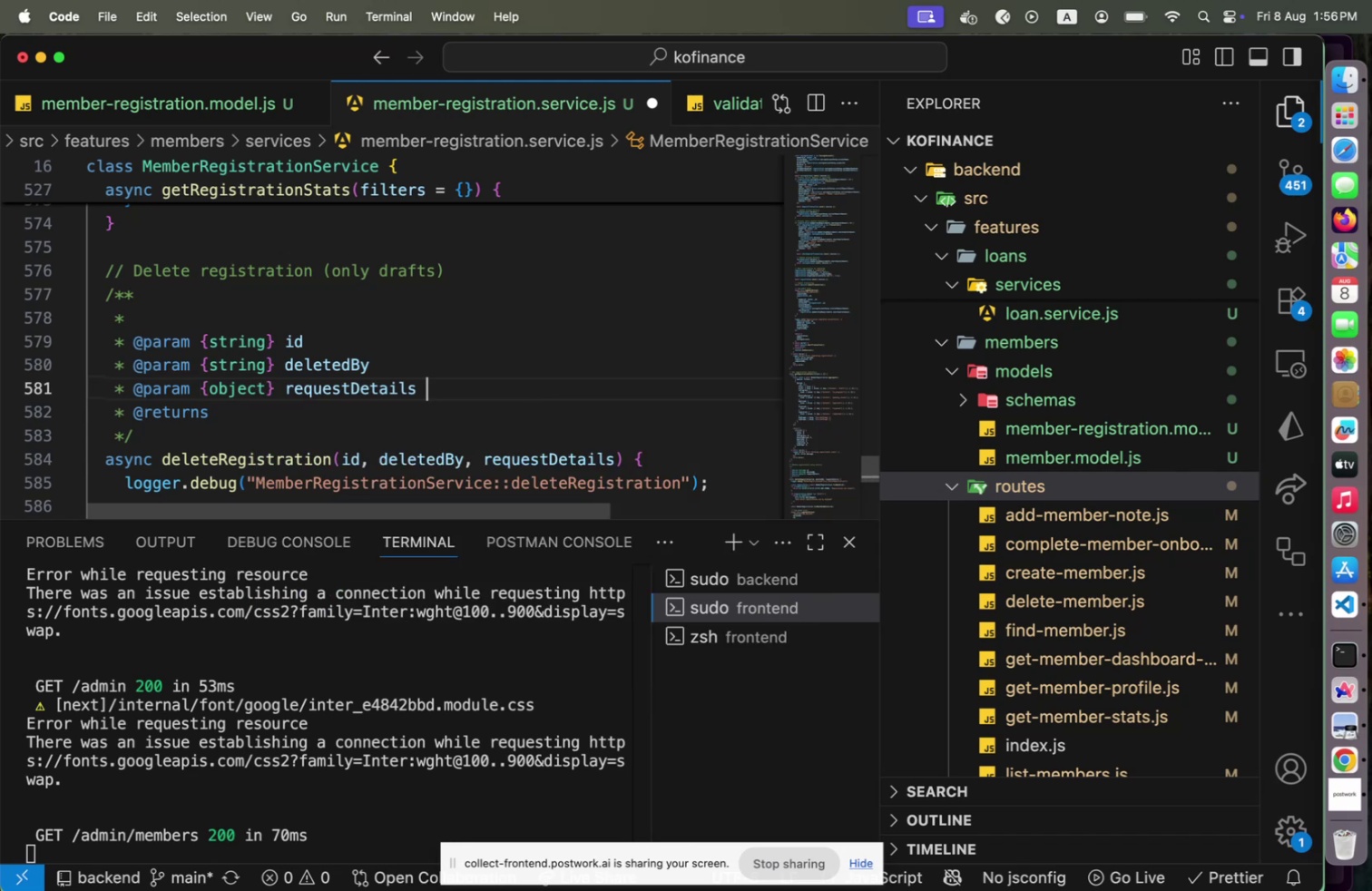 
key(ArrowUp)
 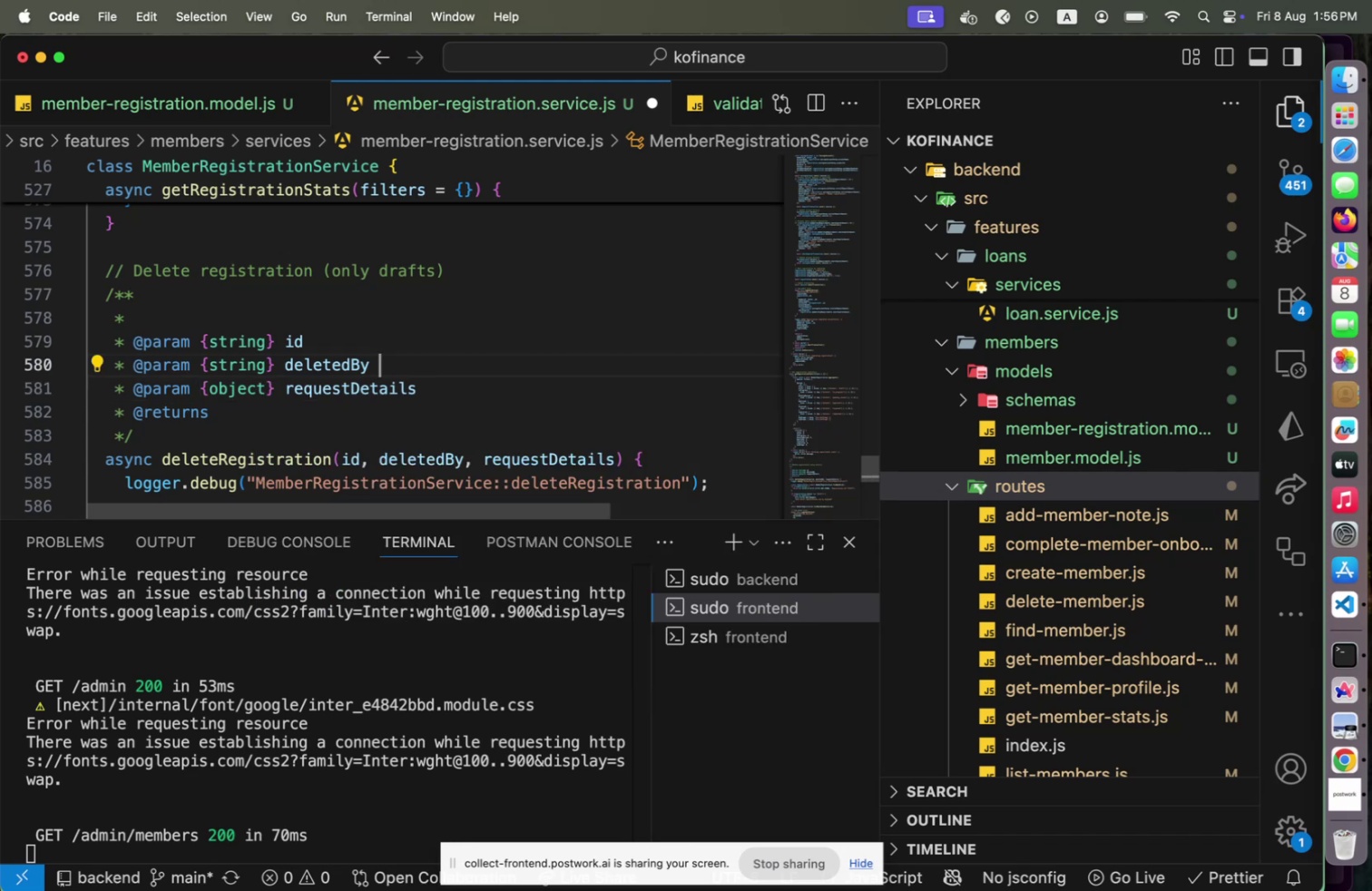 
key(ArrowUp)
 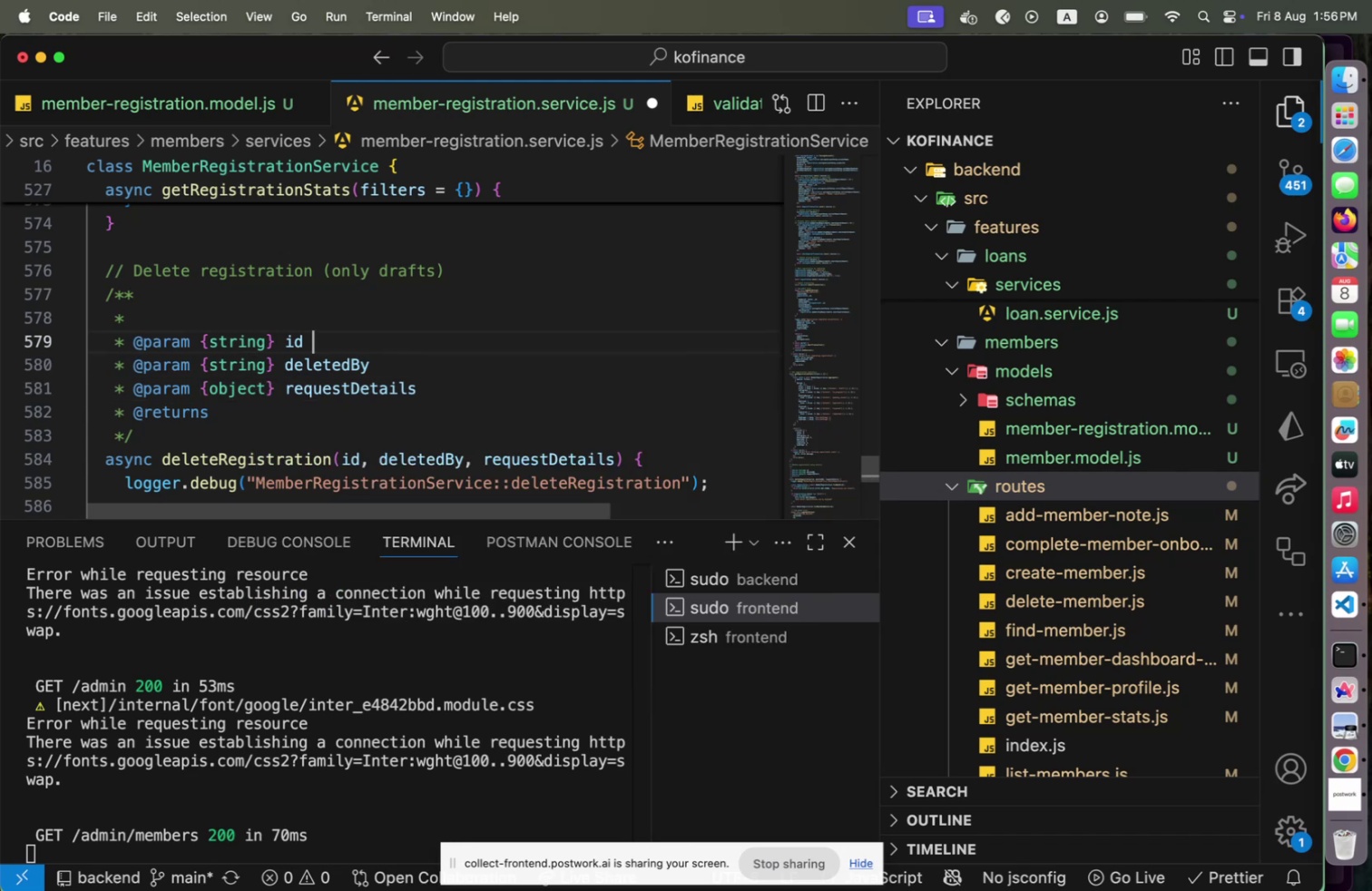 
type(The )
 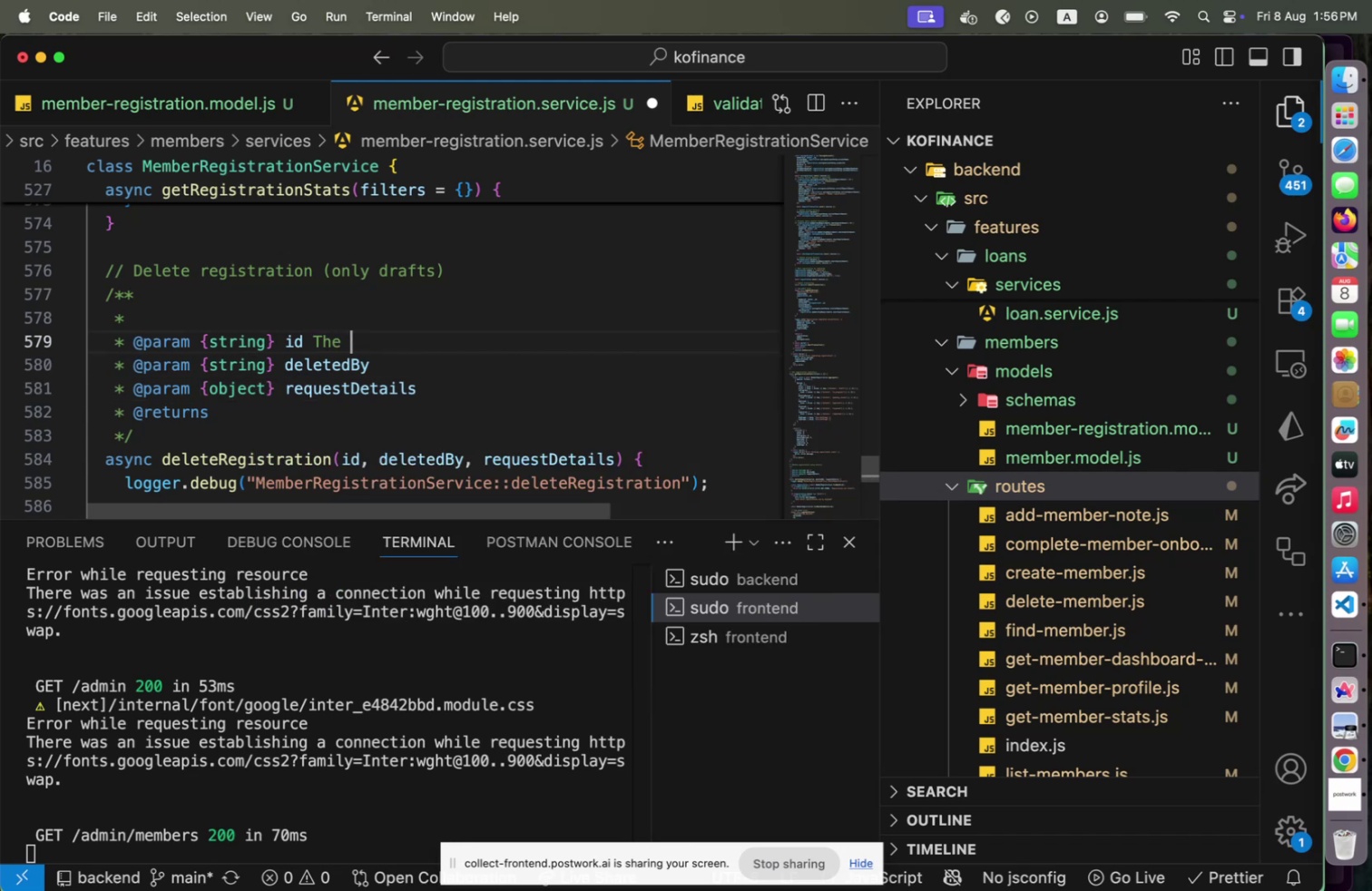 
key(ArrowLeft)
 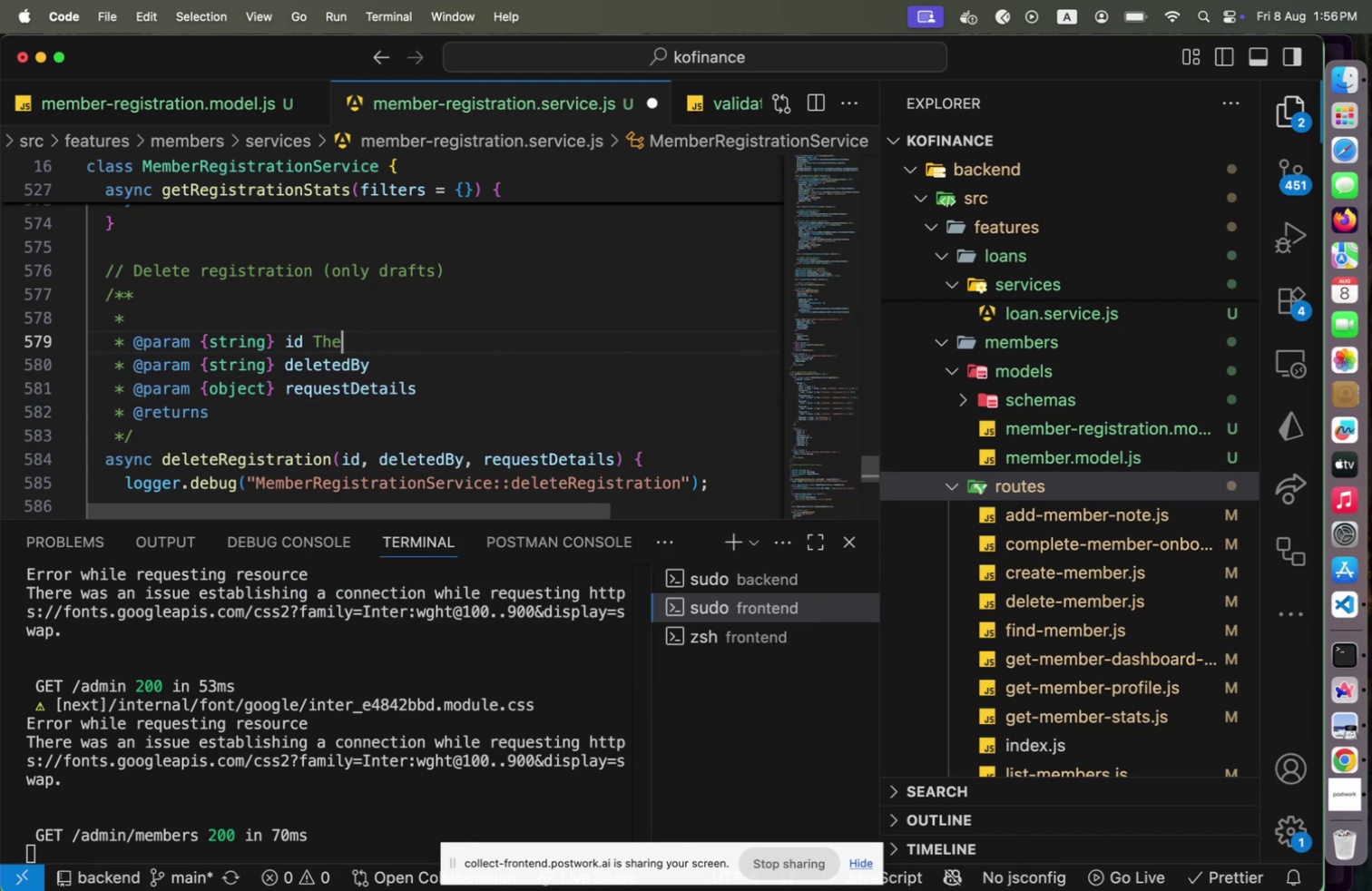 
key(ArrowLeft)
 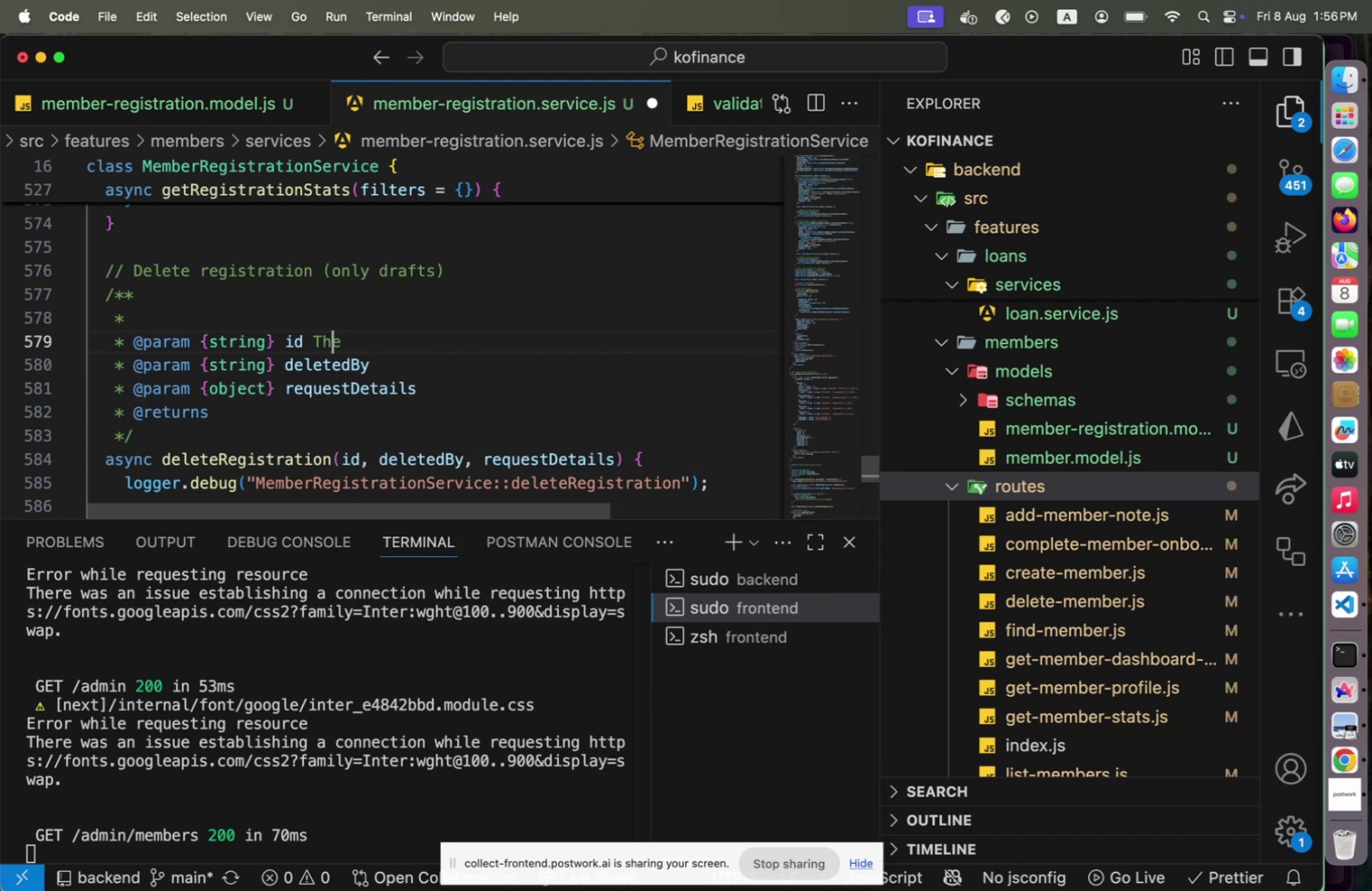 
key(ArrowLeft)
 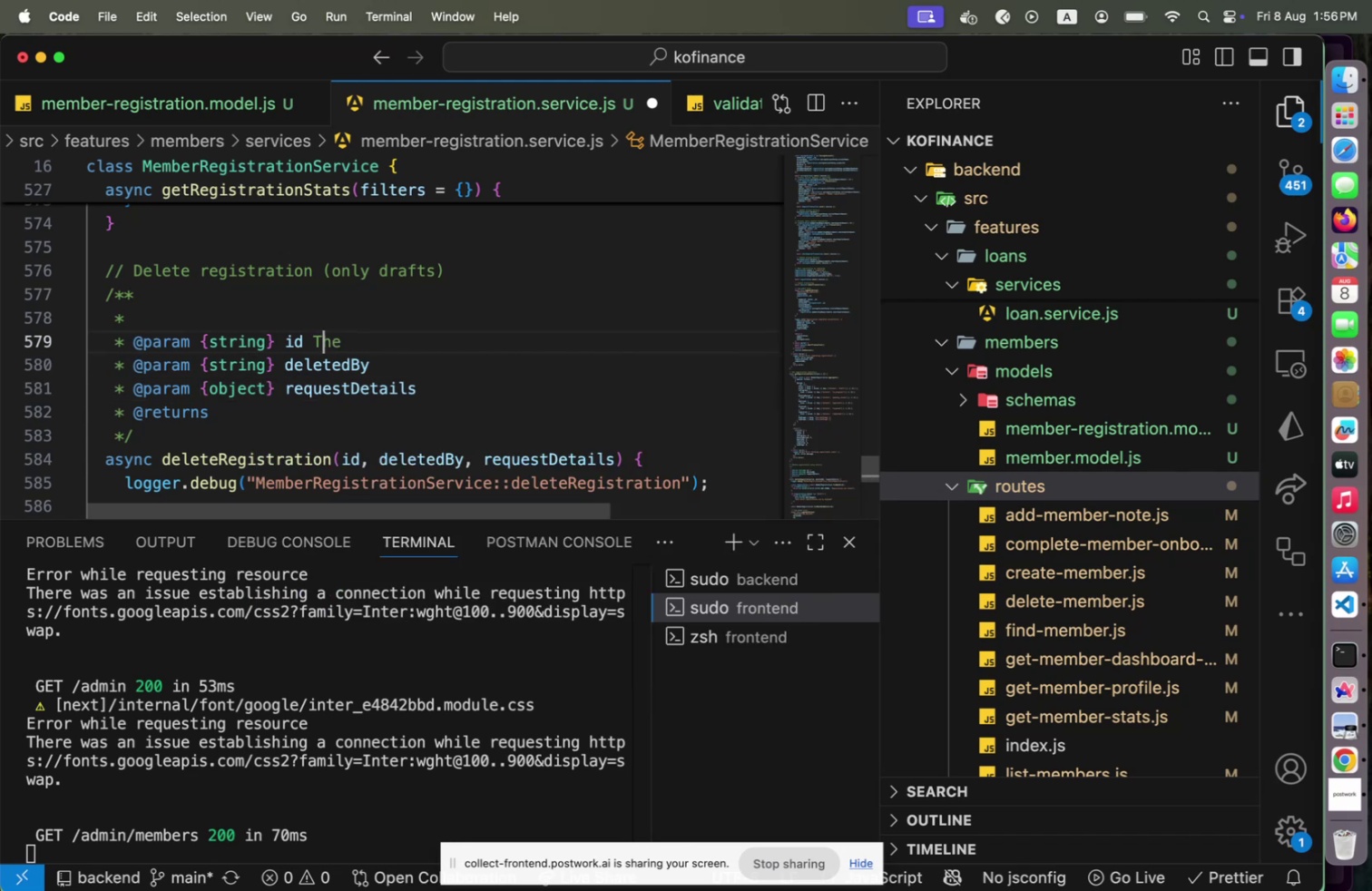 
key(ArrowLeft)
 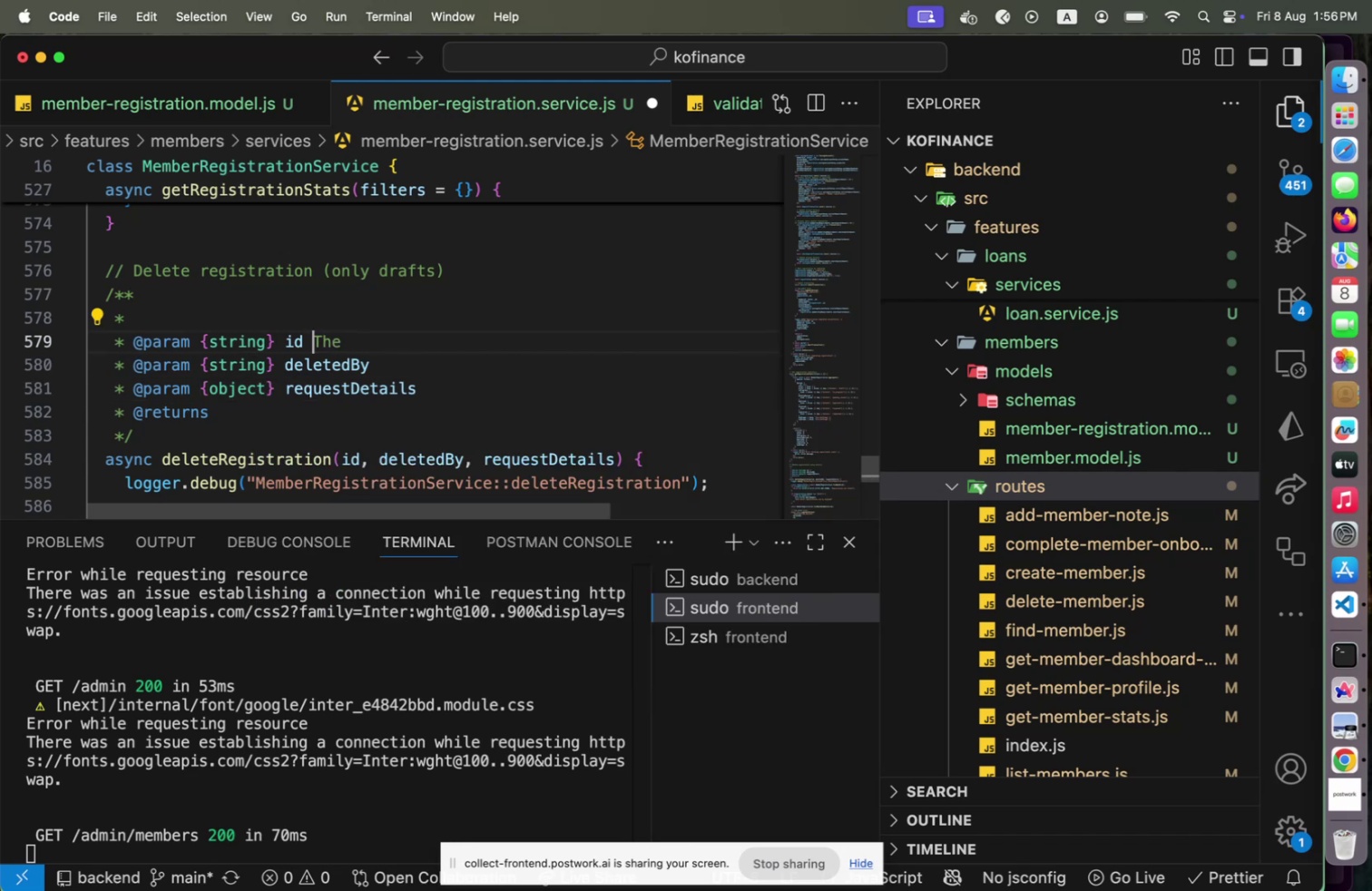 
key(Minus)
 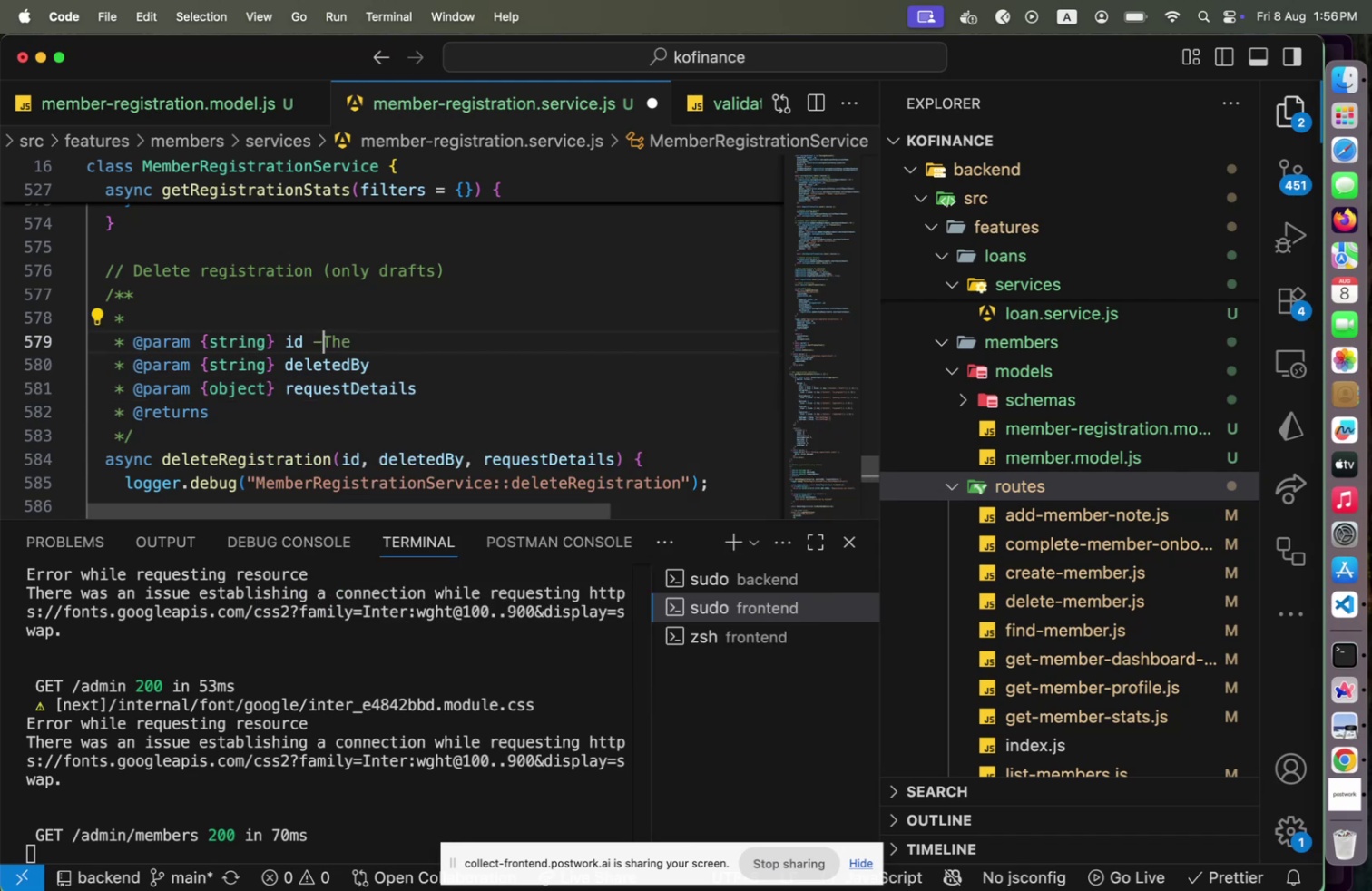 
key(Space)
 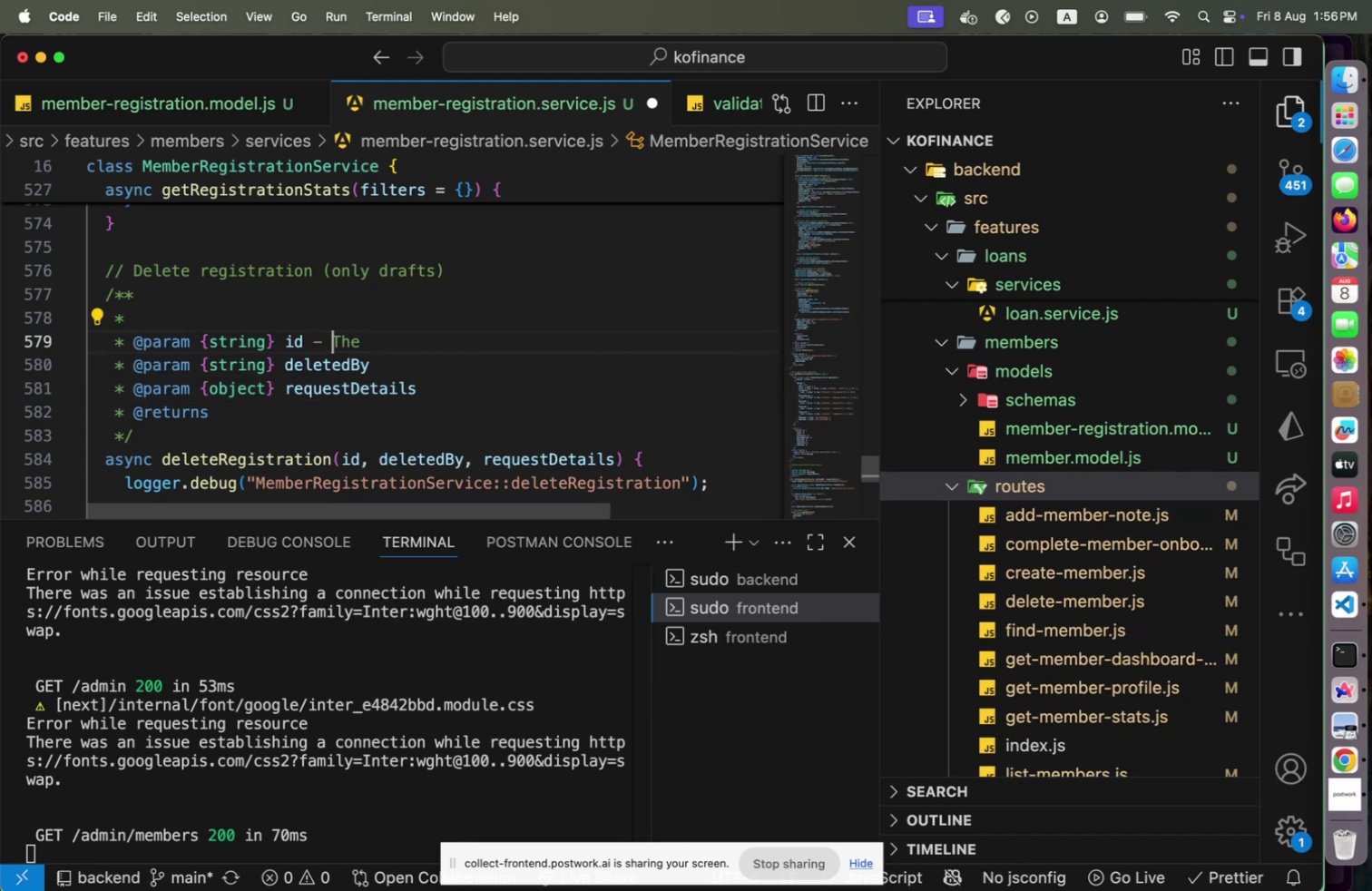 
key(ArrowRight)
 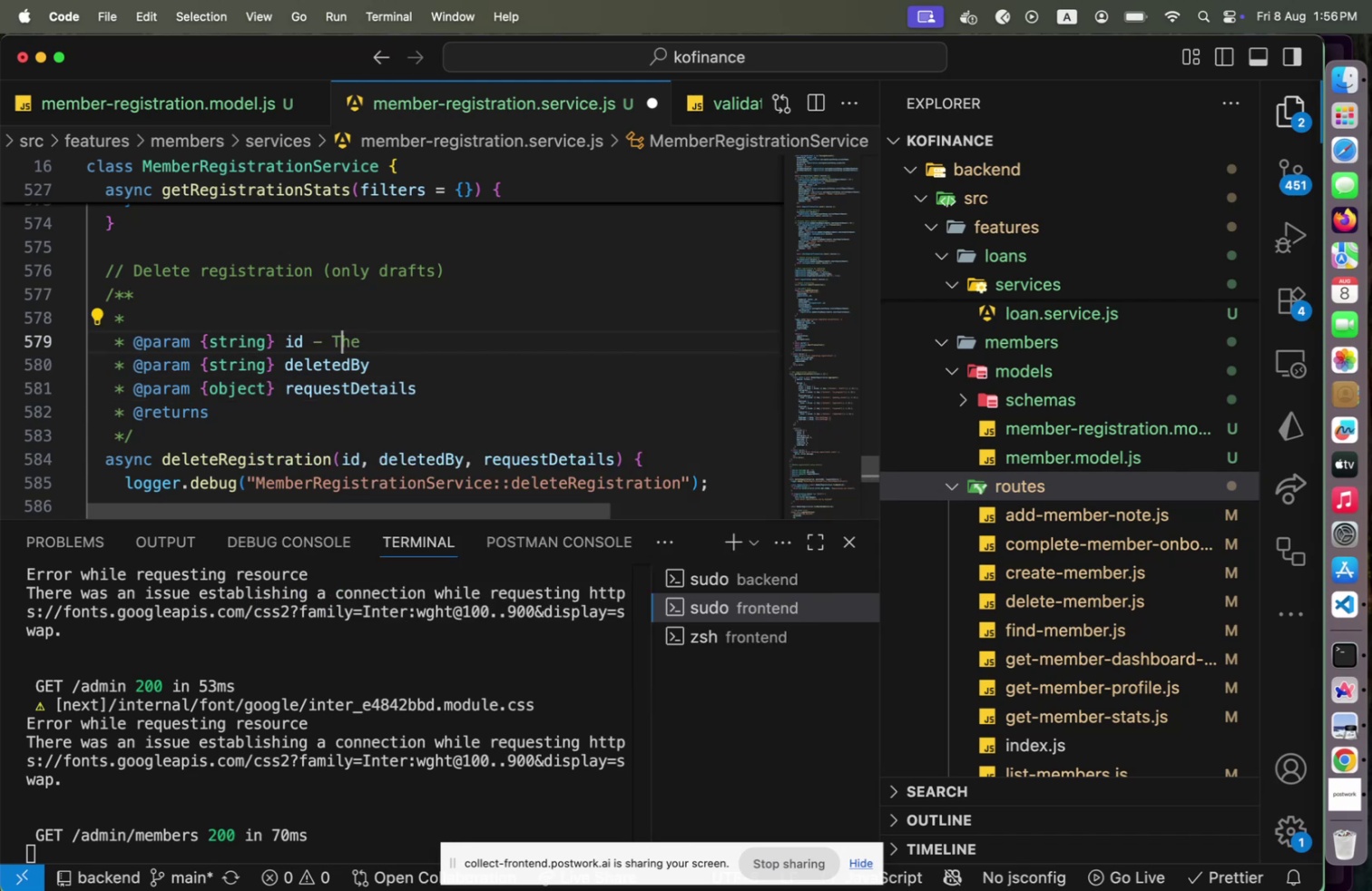 
key(ArrowRight)
 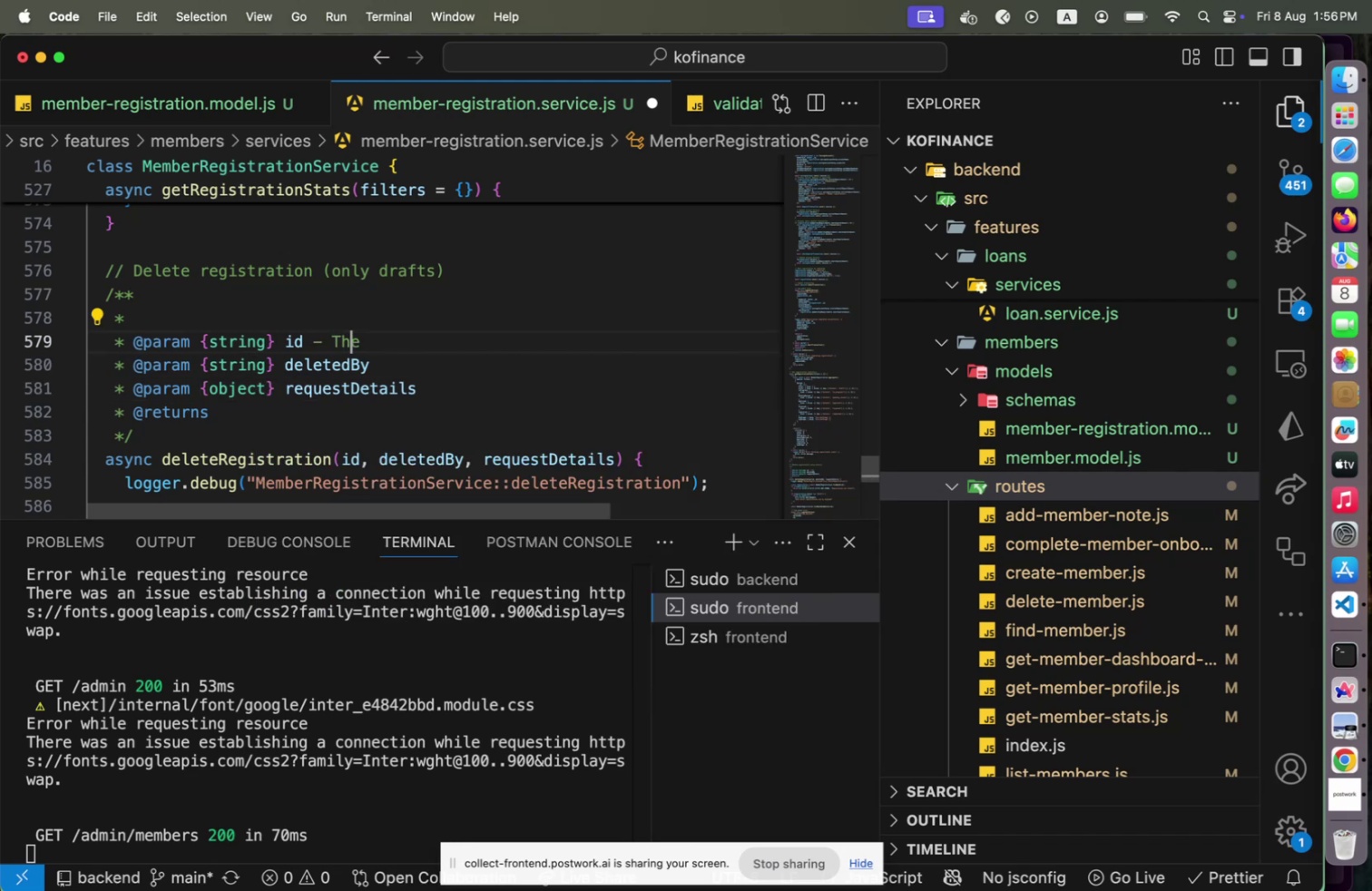 
key(ArrowRight)
 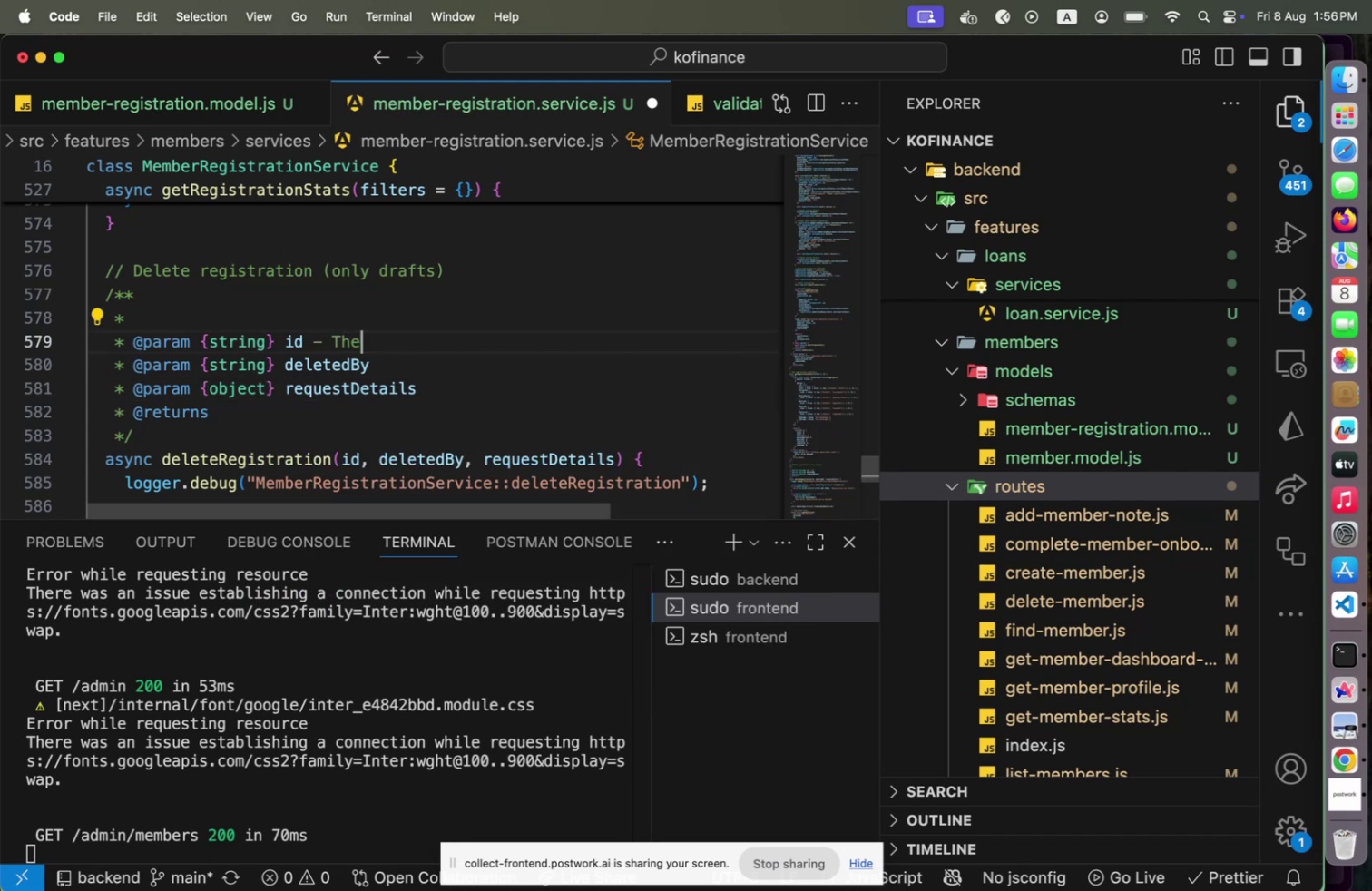 
type( member regisration )
 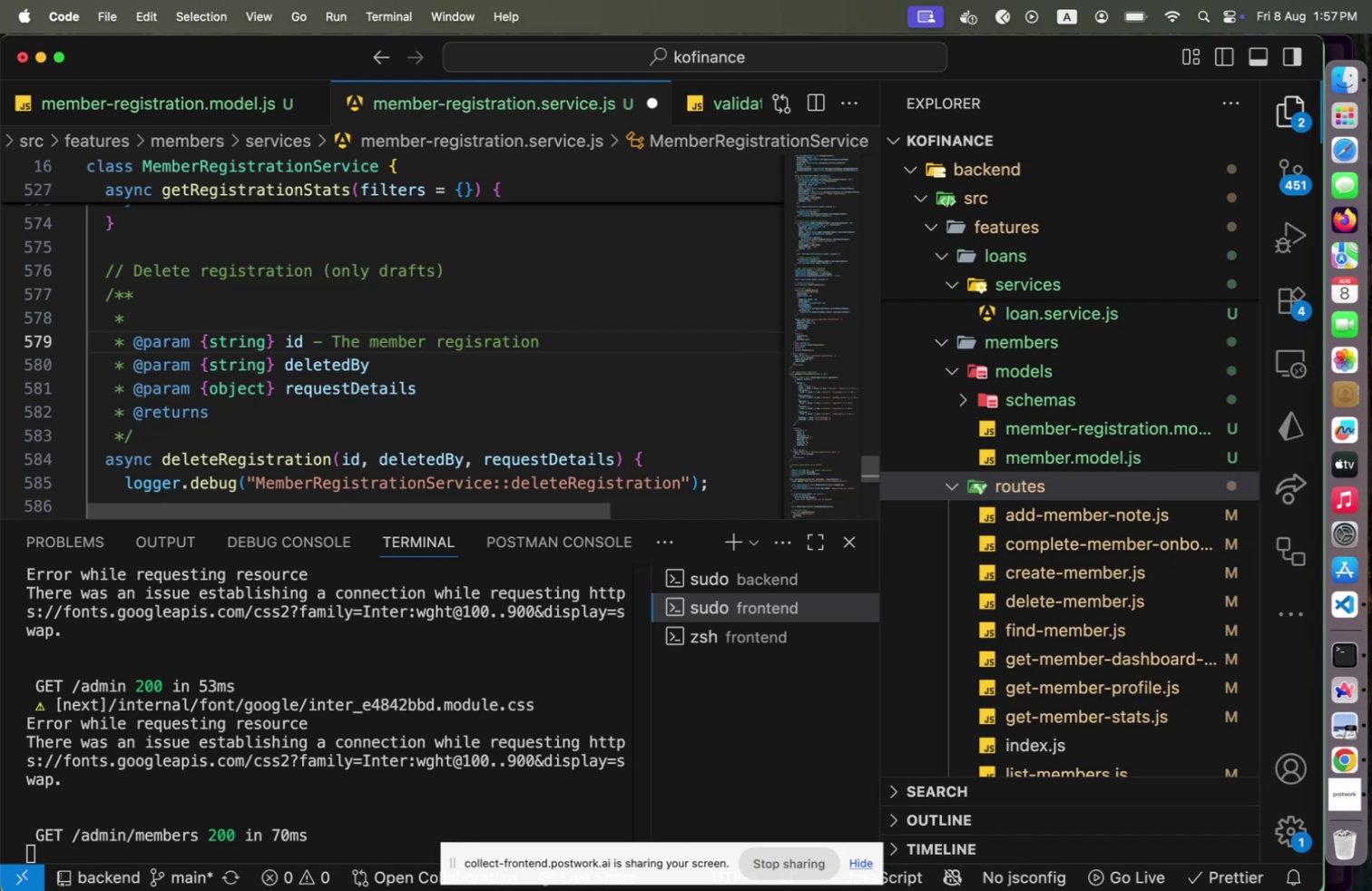 
hold_key(key=ArrowLeft, duration=0.96)
 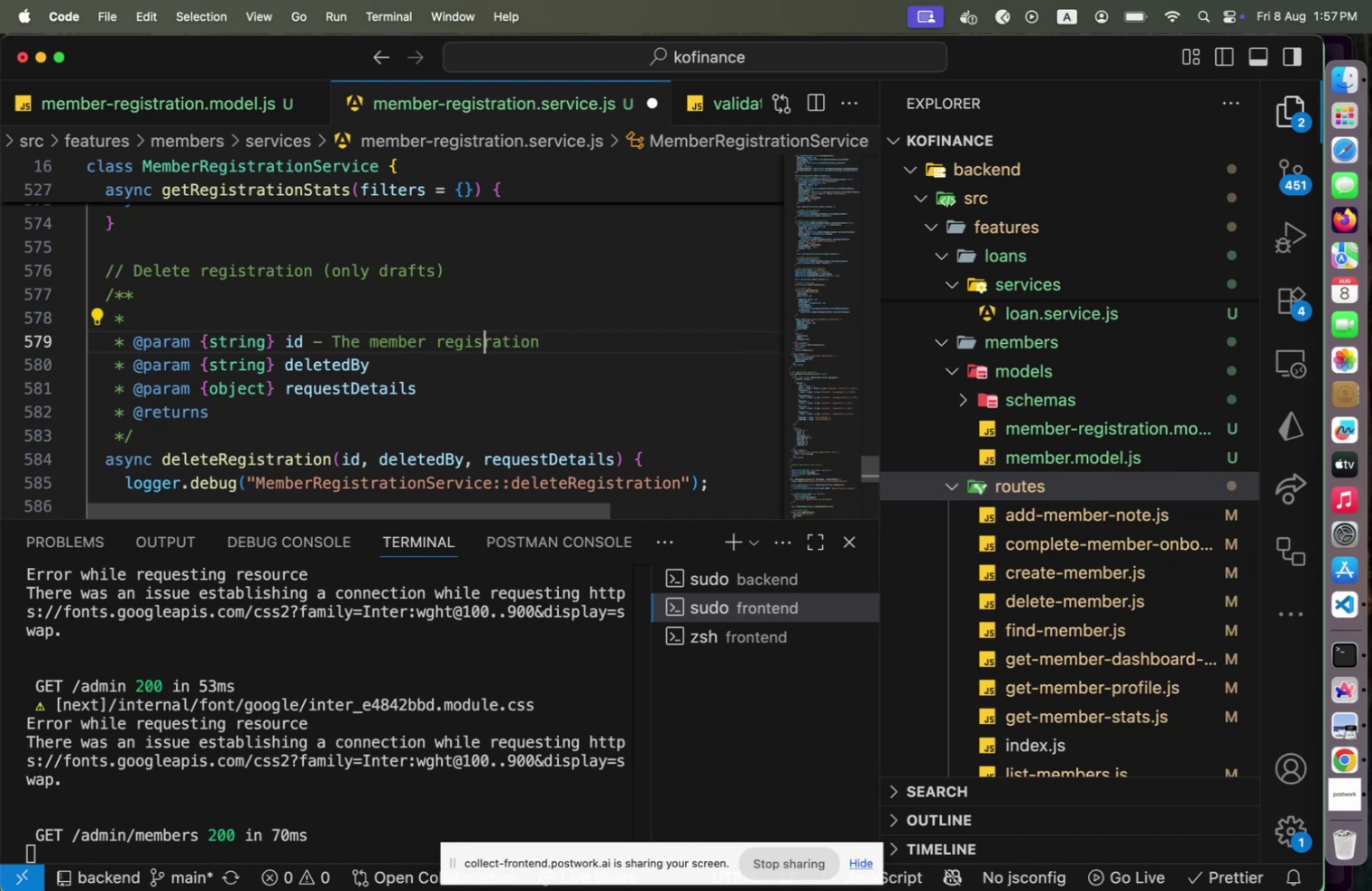 
type(t[End])
key(Backspace)
key(Backspace)
type( id.)
 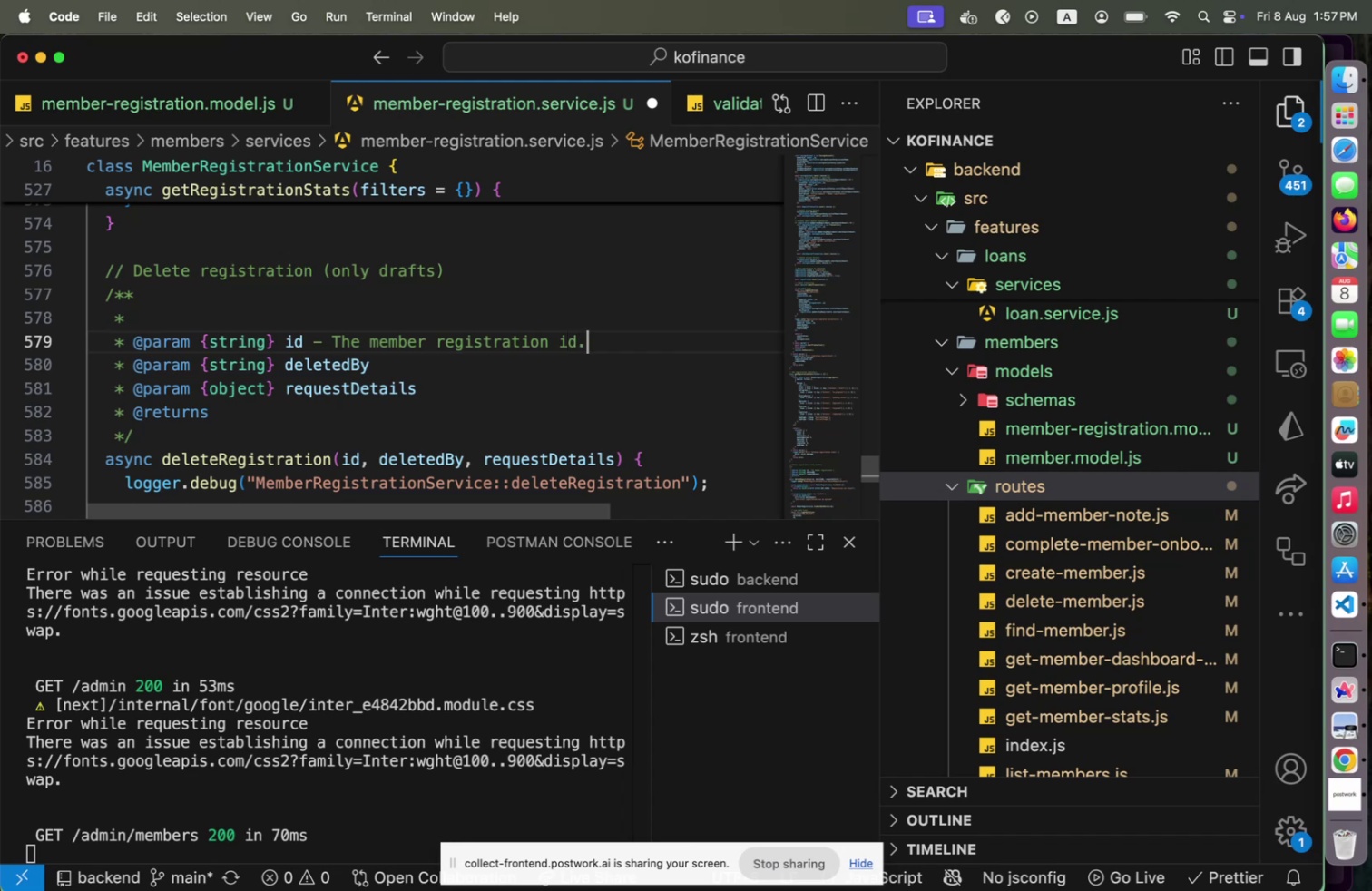 
key(ArrowDown)
 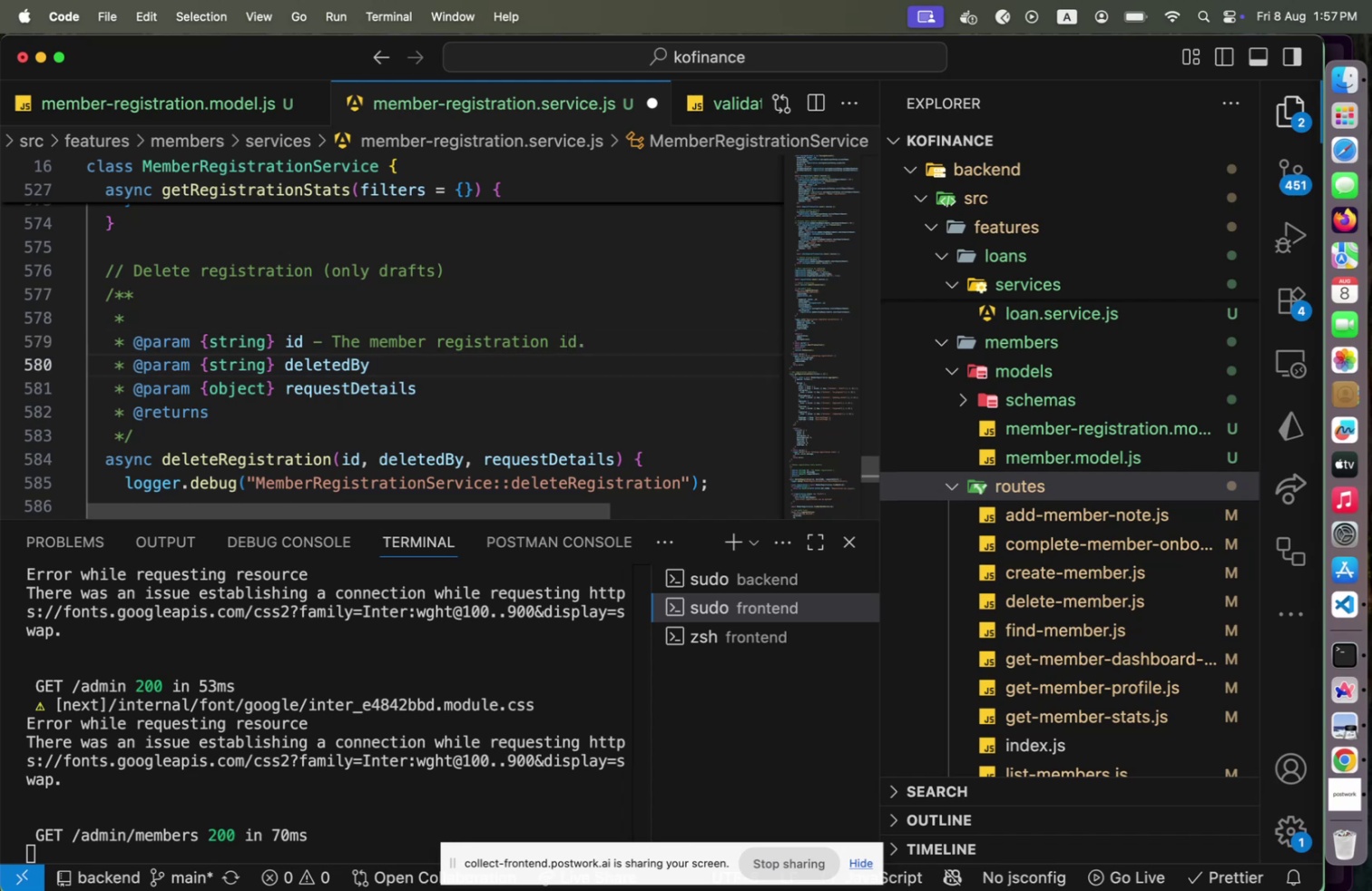 
type(- The user deleting )
 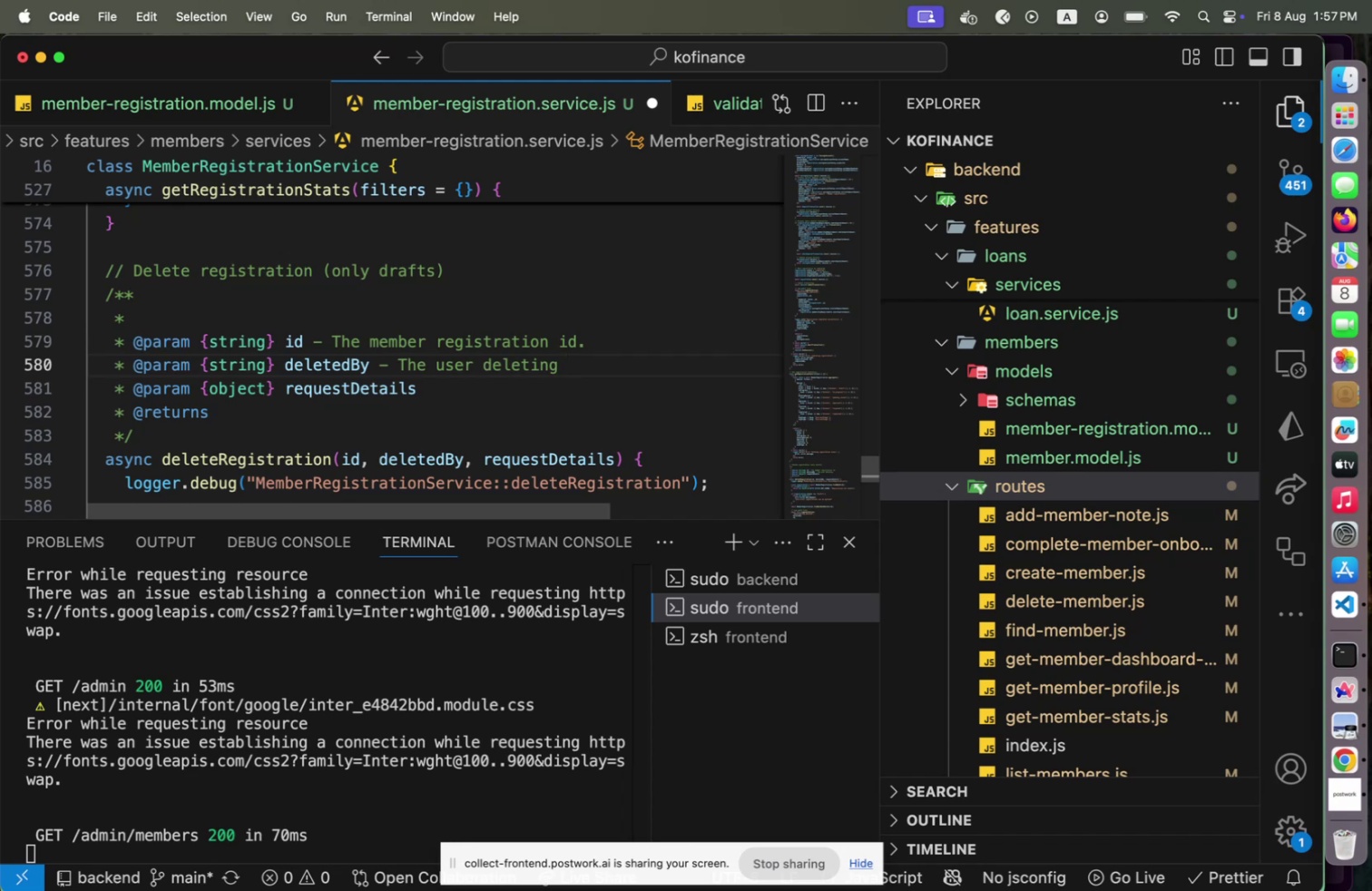 
hold_key(key=Backspace, duration=1.03)
 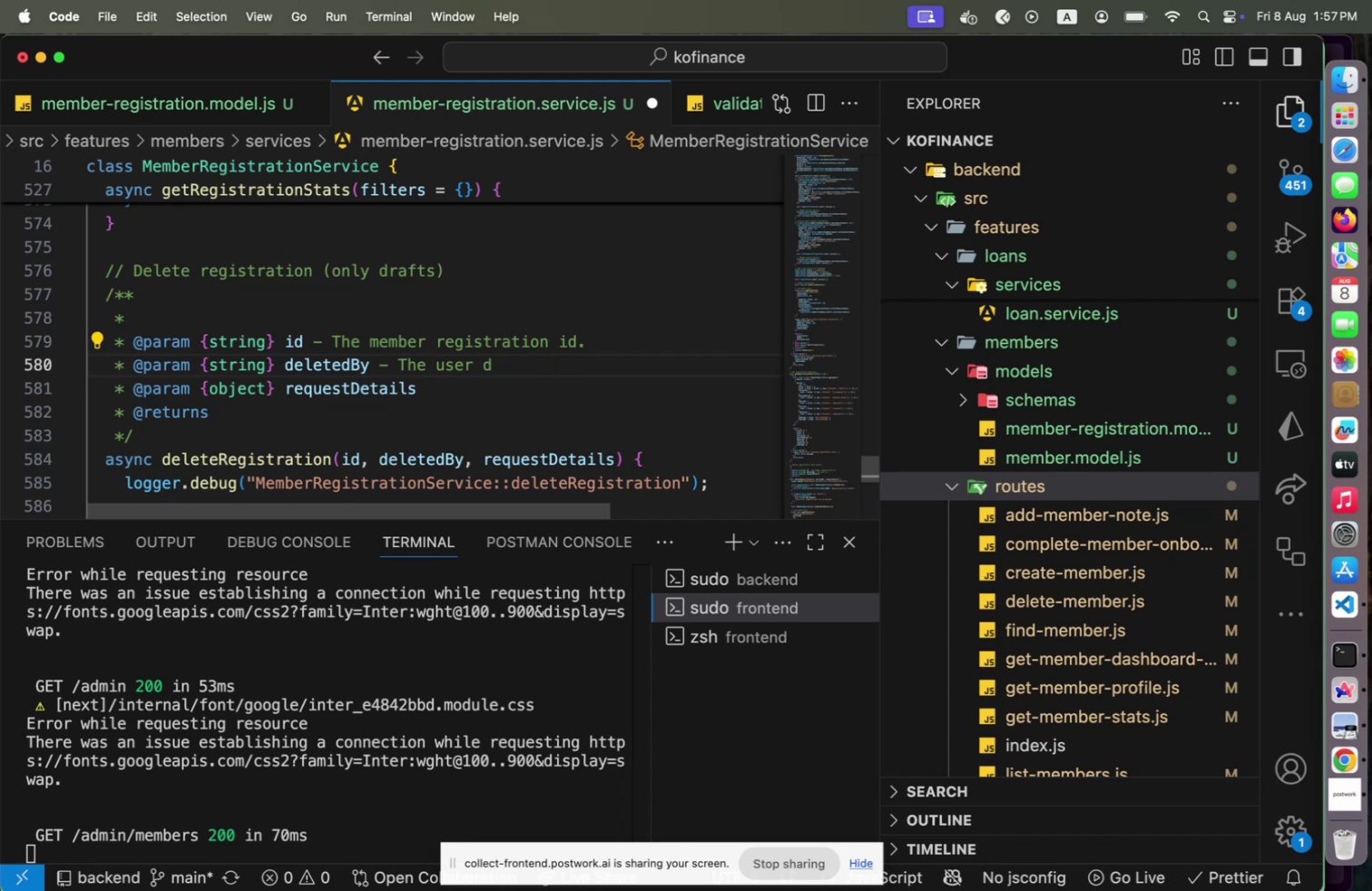 
type(eleting member regisra)
key(Backspace)
key(Backspace)
key(Backspace)
type(stration enry)
key(Backspace)
key(Backspace)
type(ty)
key(Backspace)
type(ry.)
 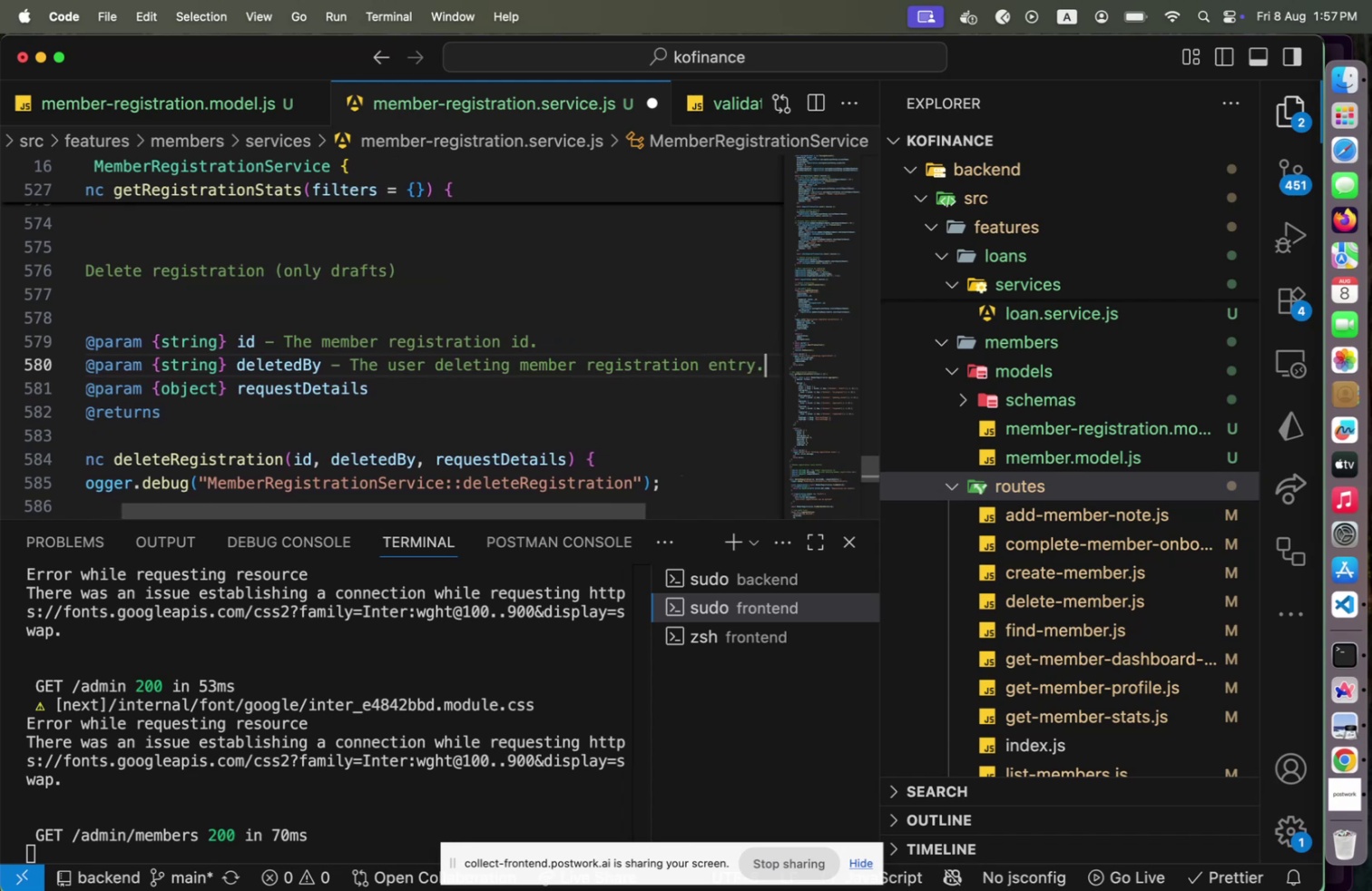 
key(ArrowUp)
 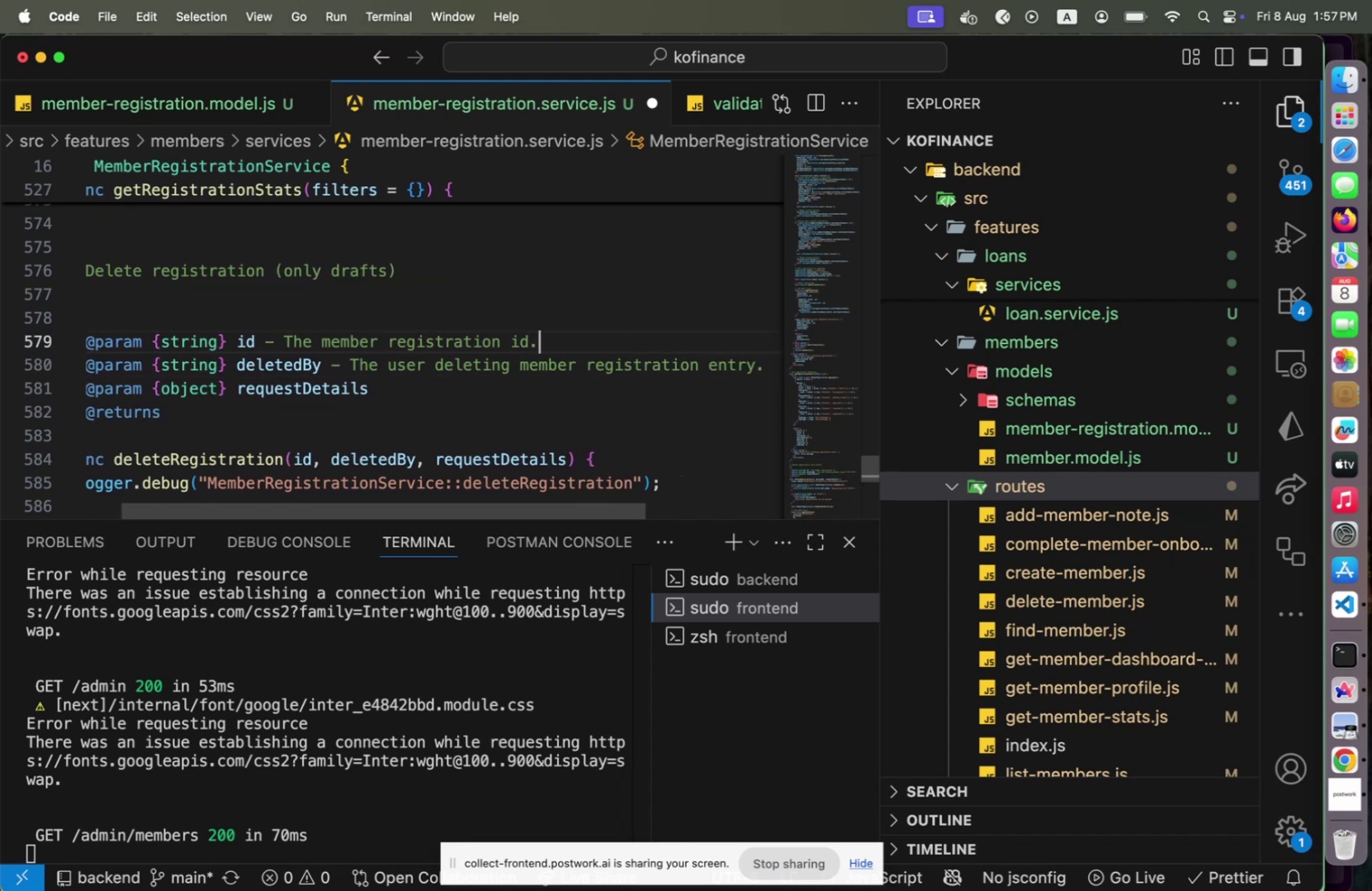 
hold_key(key=ArrowLeft, duration=0.68)
 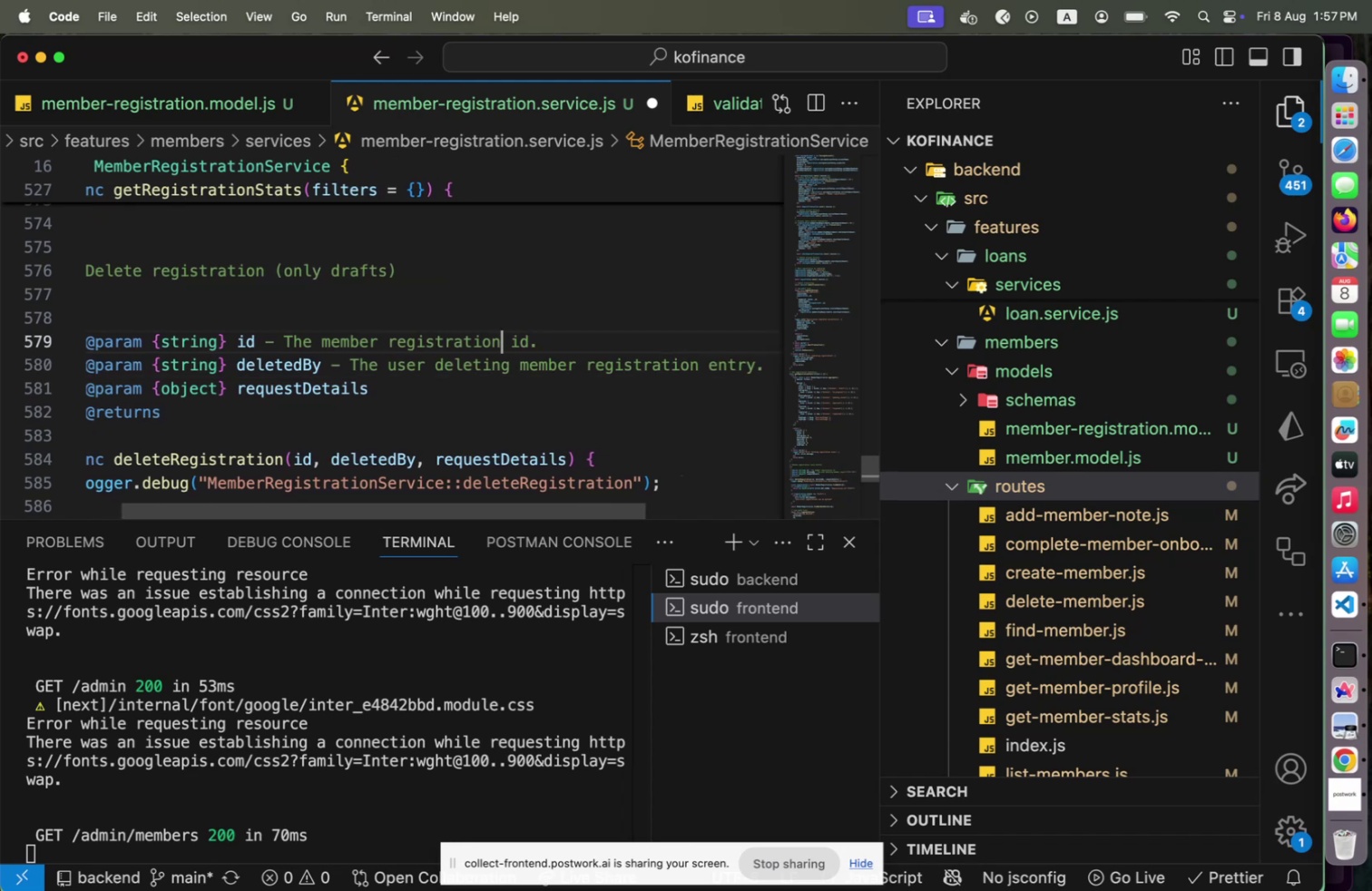 
type( enrty)
key(Backspace)
key(Backspace)
key(Backspace)
type(try)
 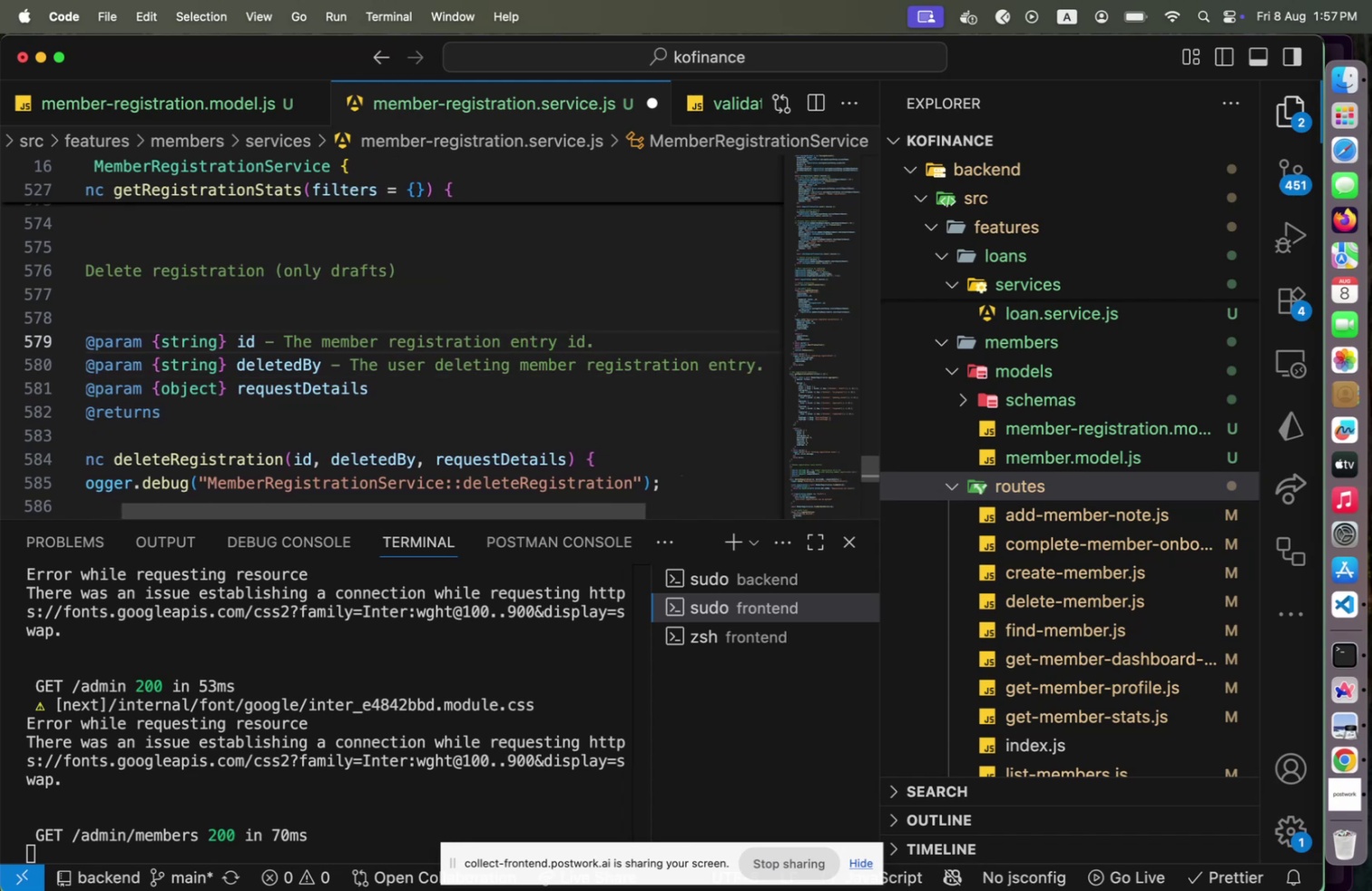 
key(ArrowDown)
 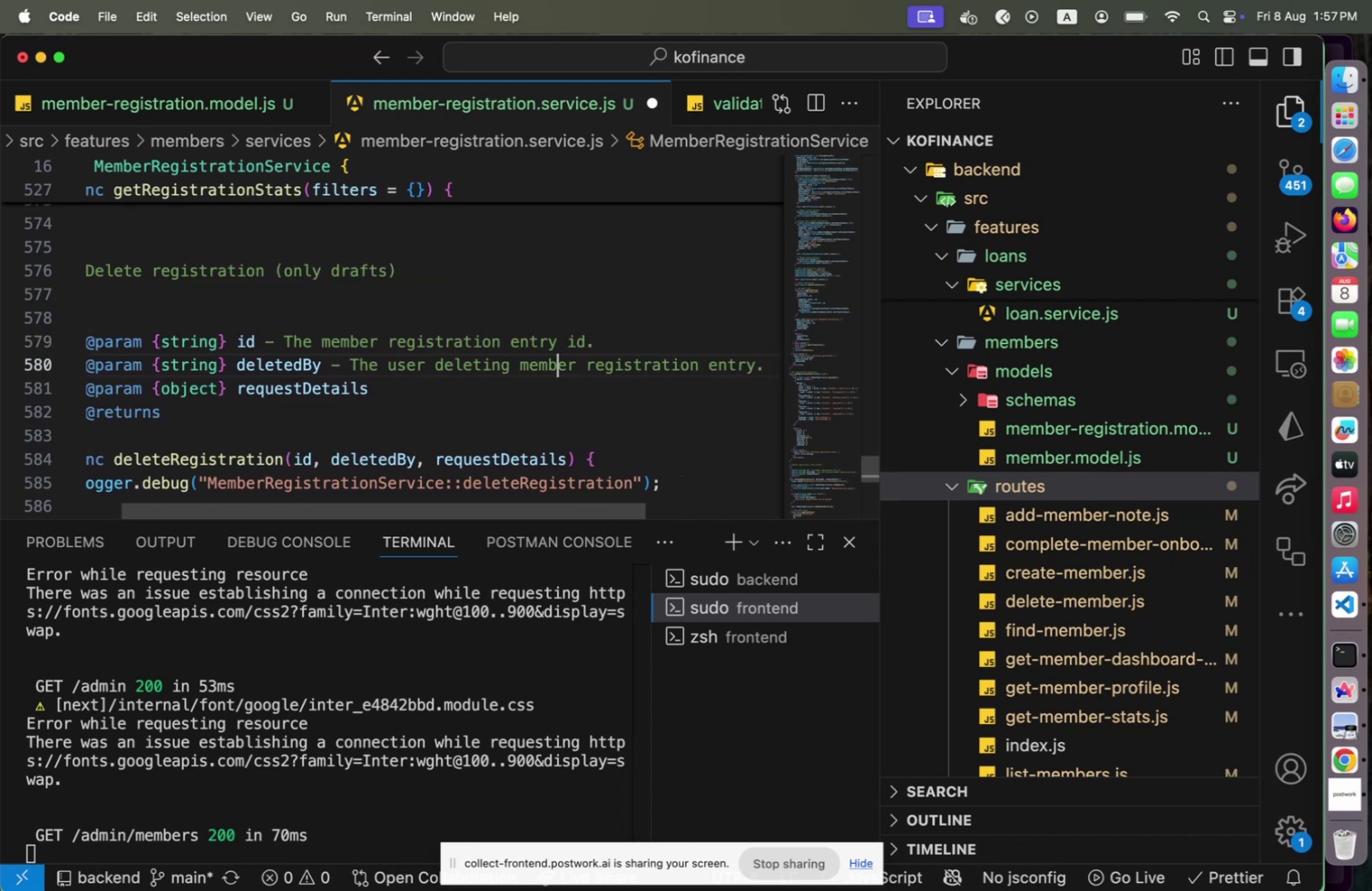 
key(ArrowDown)
 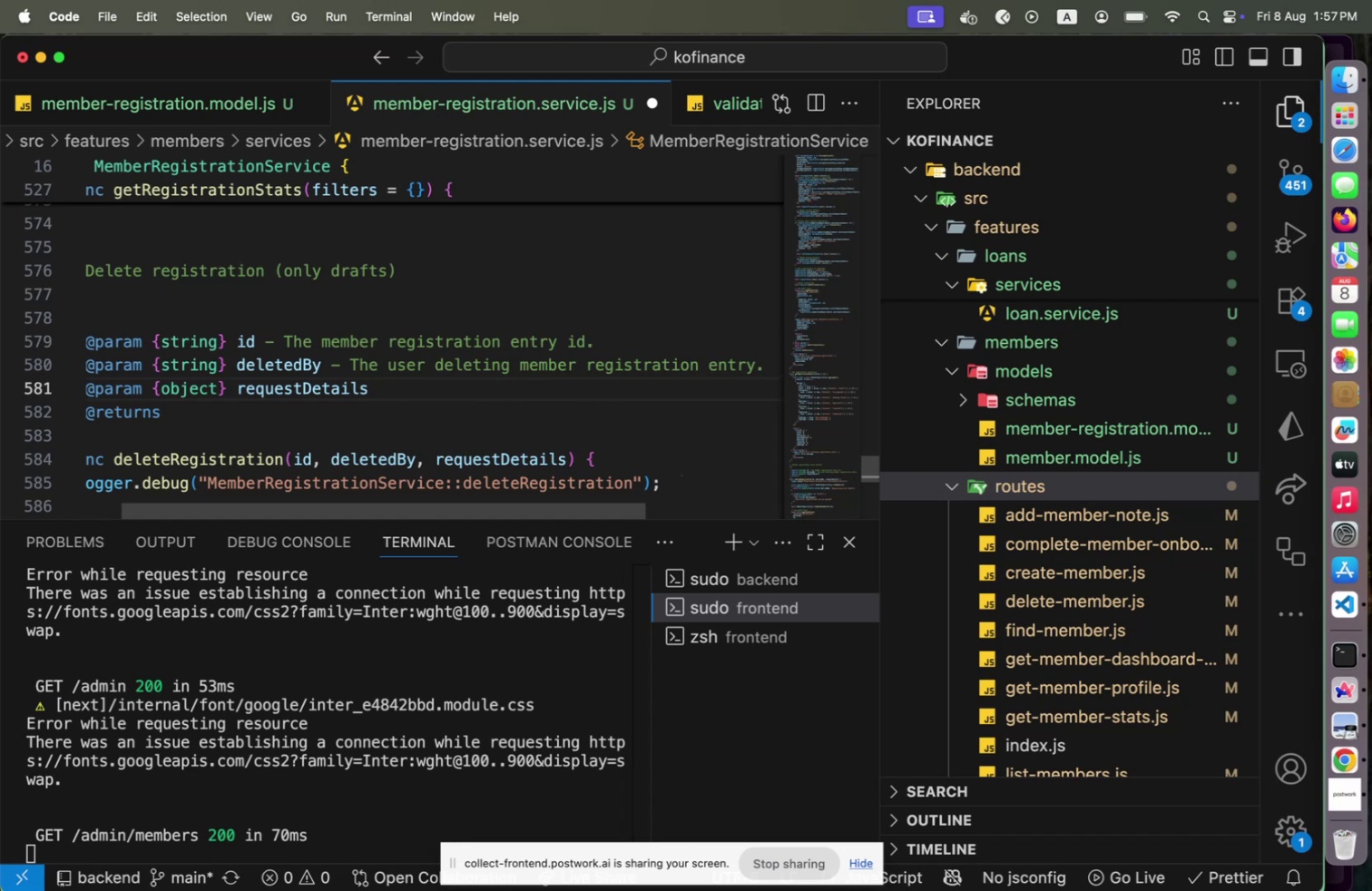 
type(- th)
key(Backspace)
key(Backspace)
type(The adi)
key(Backspace)
type(ditional request memta)
key(Backspace)
key(Backspace)
key(Backspace)
type(tadata us)
key(Backspace)
key(Backspace)
type(for ad)
key(Backspace)
type(udit log )
 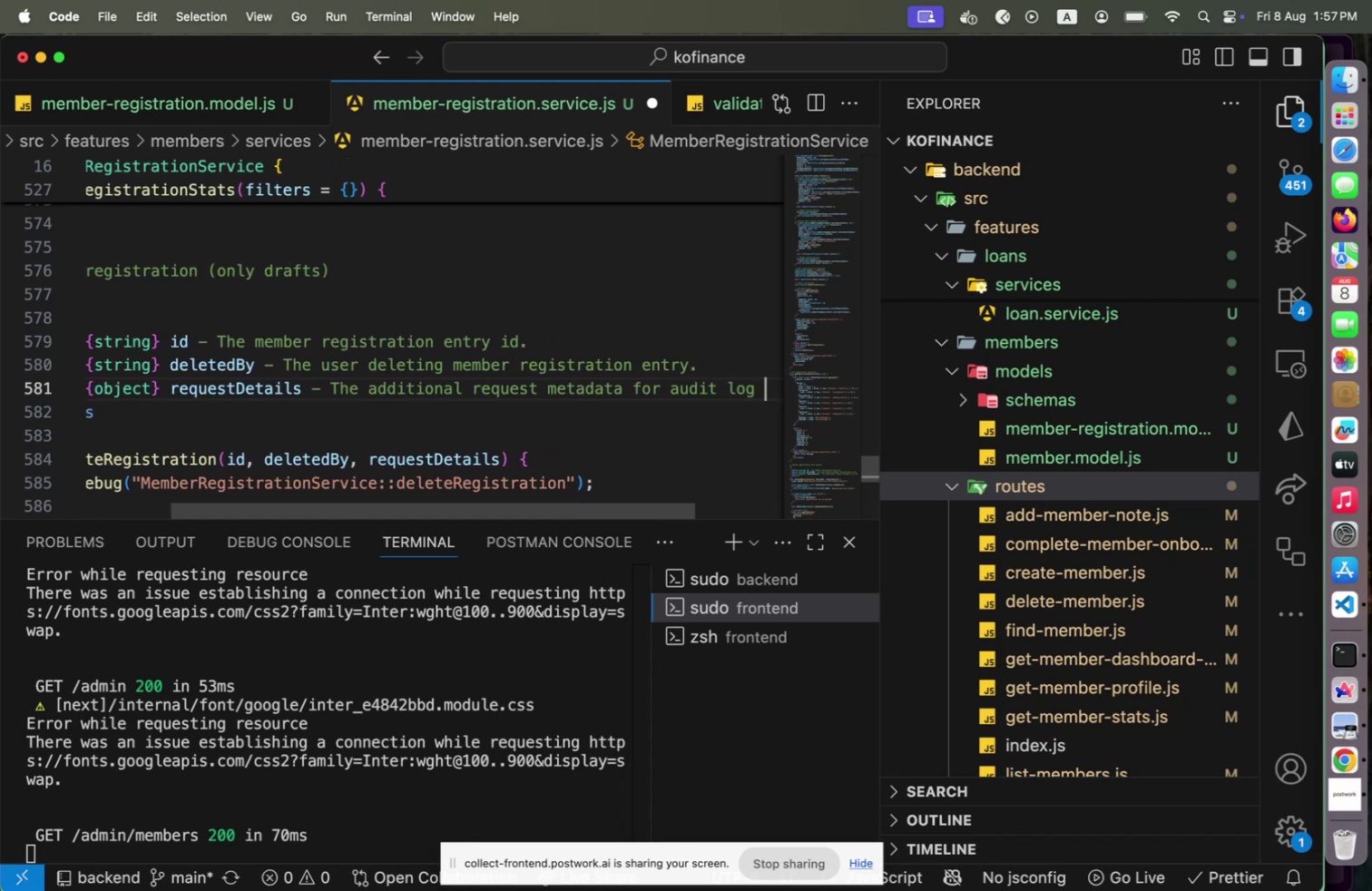 
key(ArrowDown)
 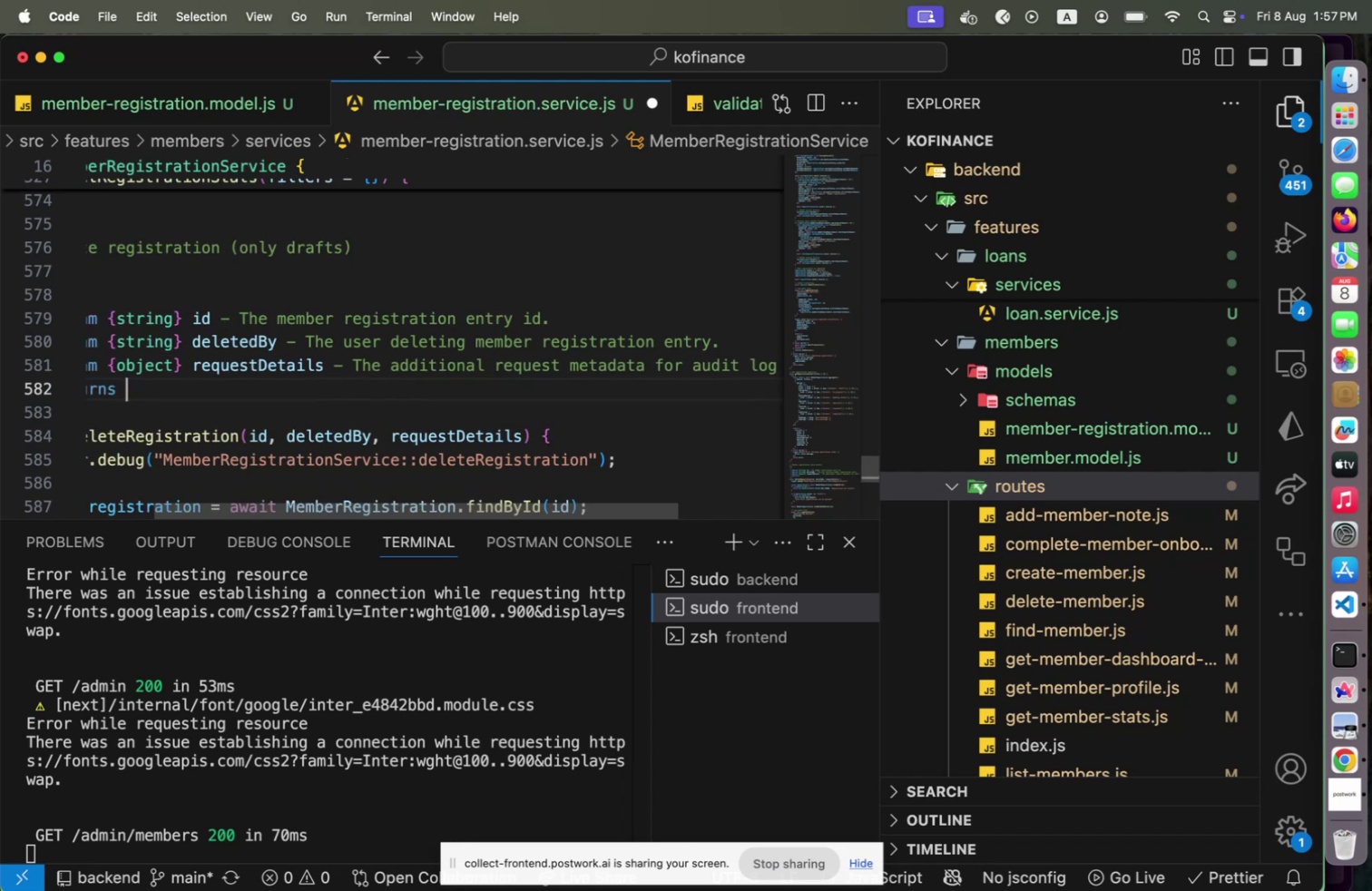 
key(ArrowLeft)
 